 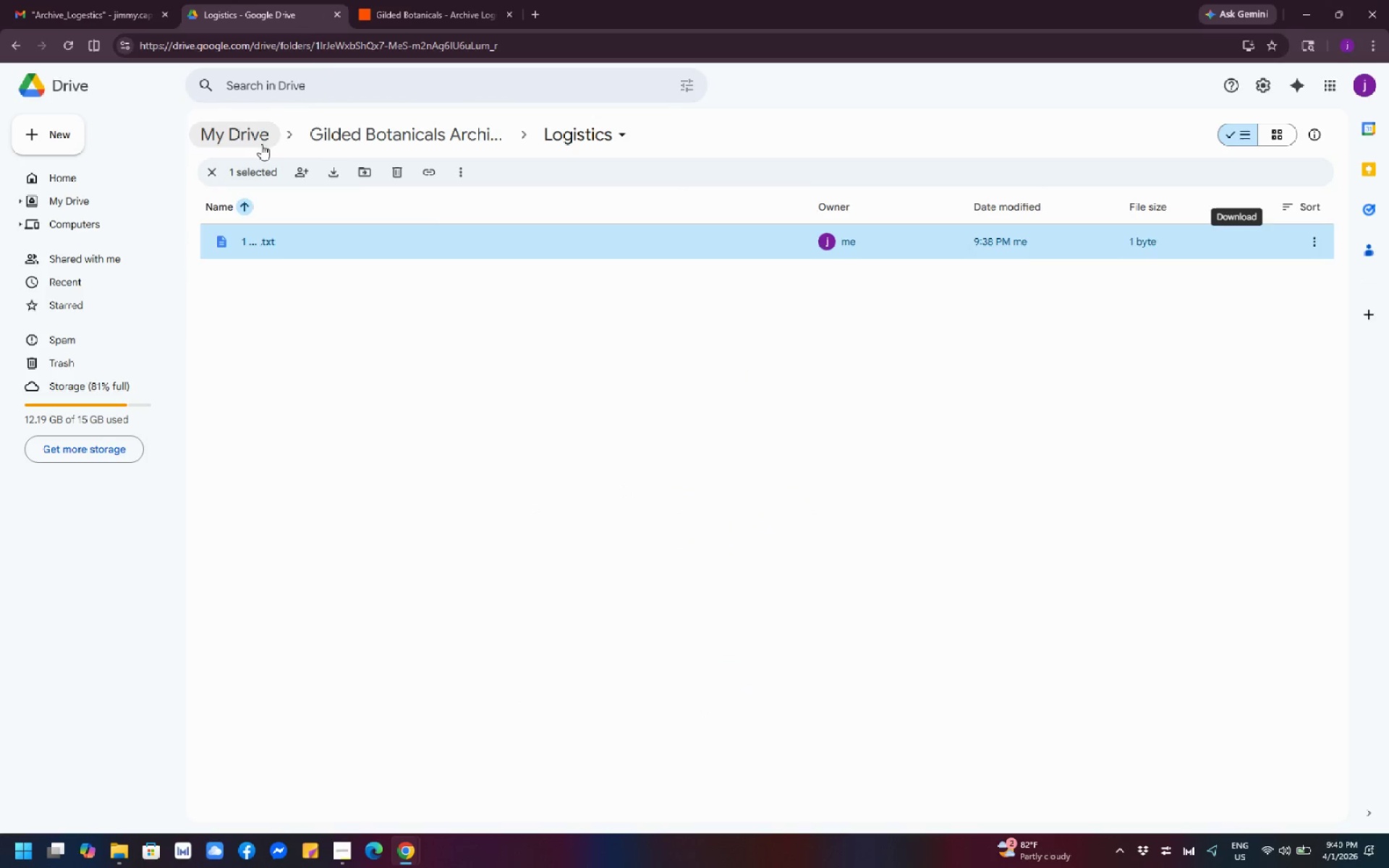 
left_click([87, 9])
 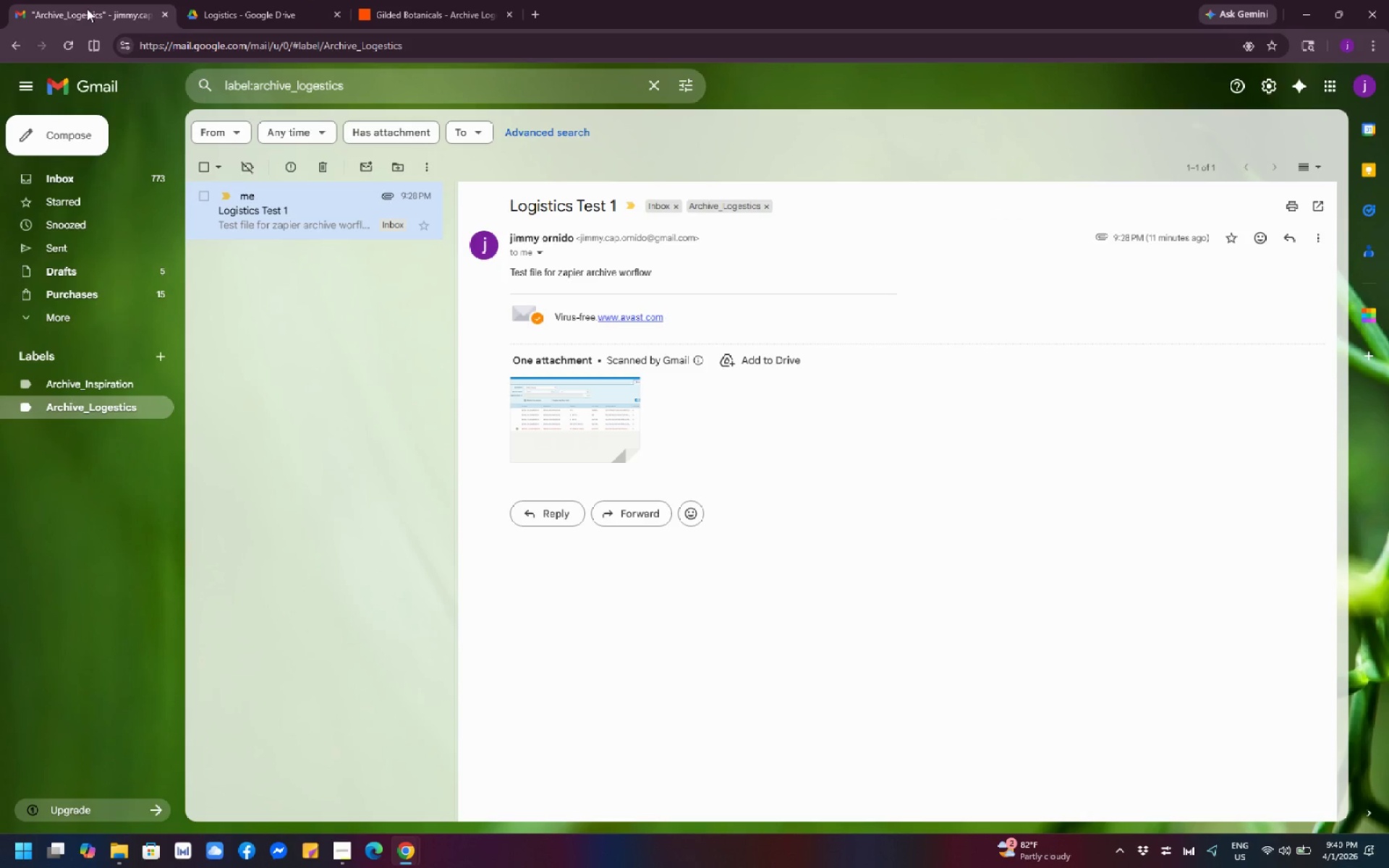 
wait(10.36)
 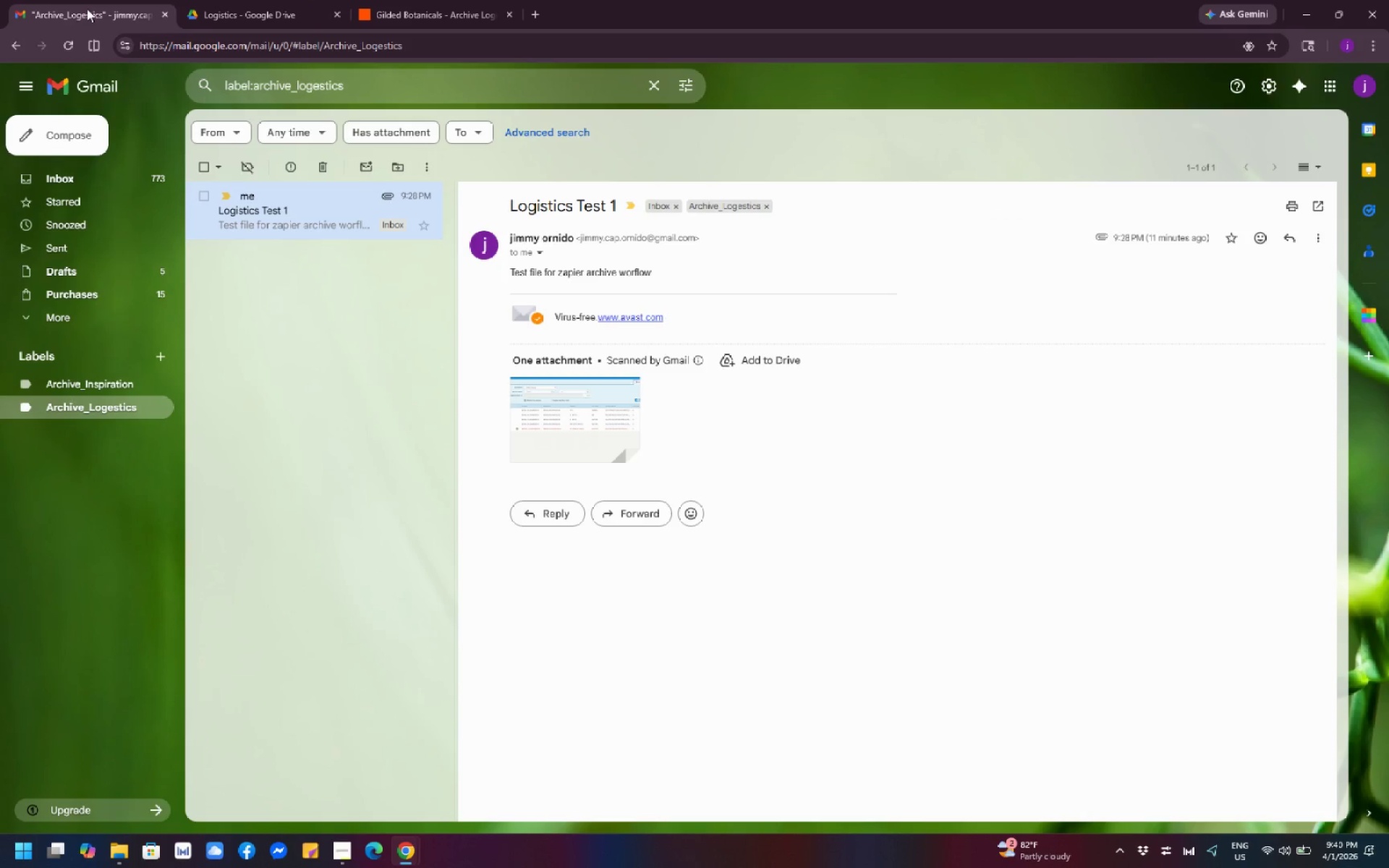 
mouse_move([386, 24])
 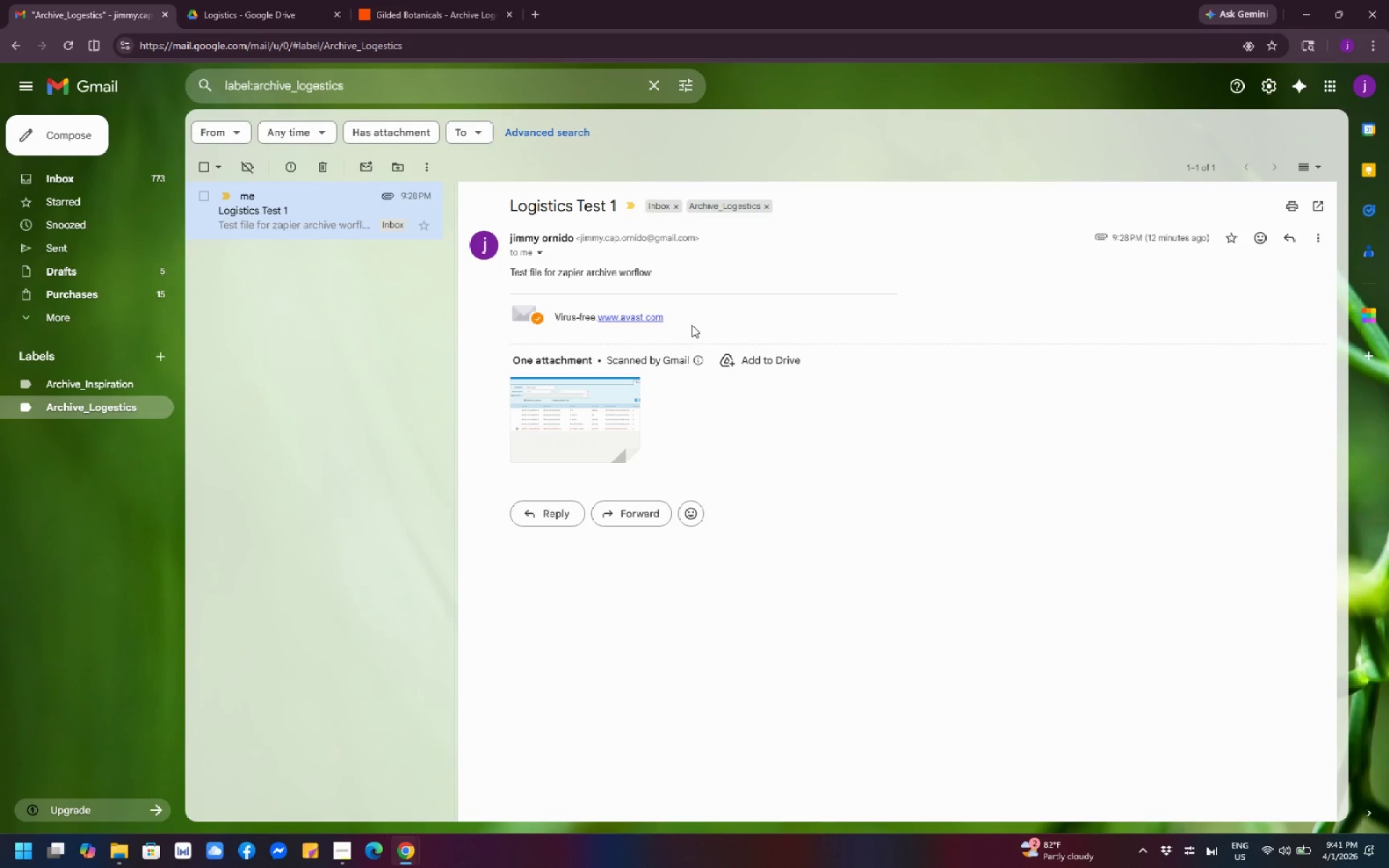 
wait(6.22)
 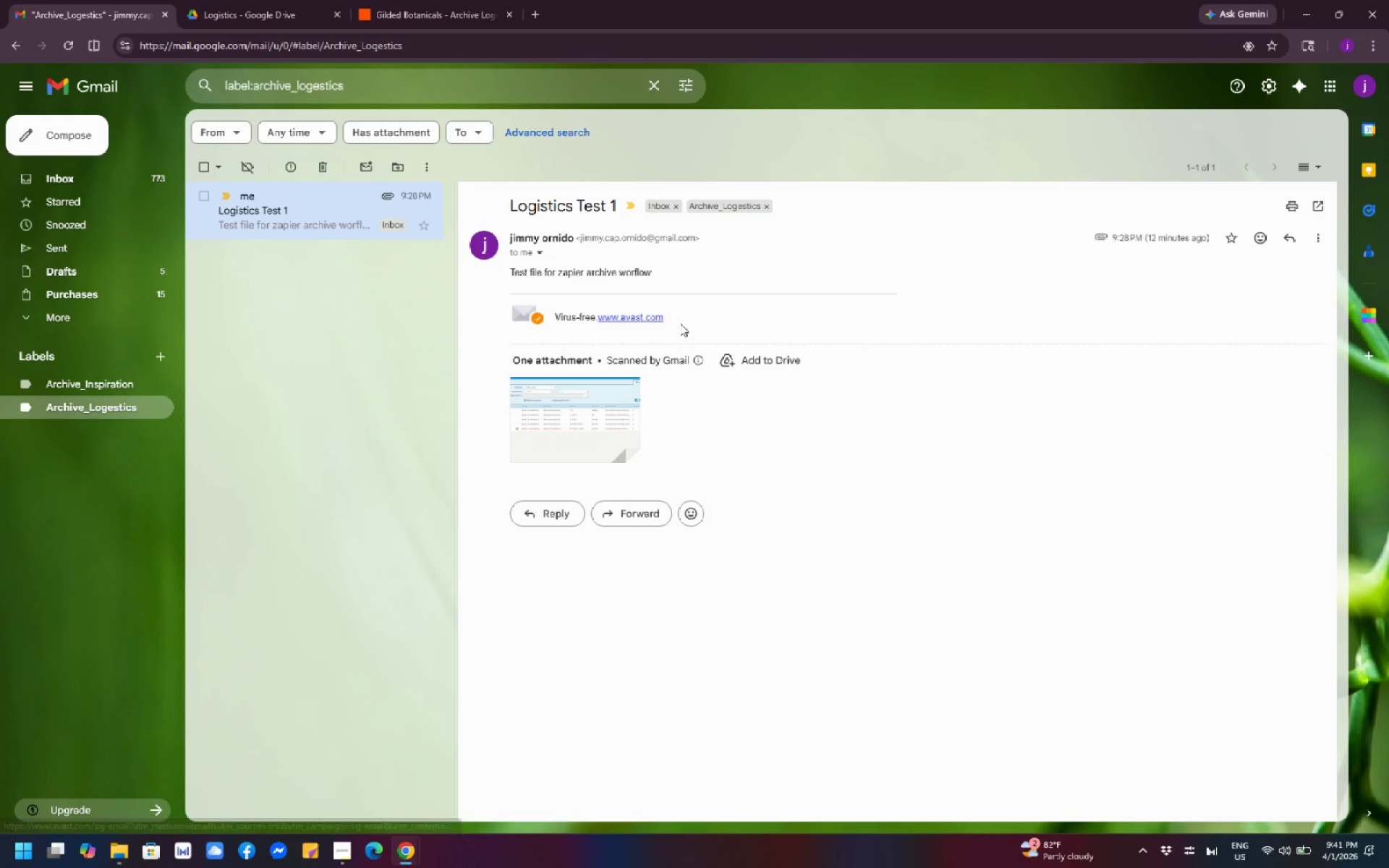 
scroll: coordinate [695, 325], scroll_direction: none, amount: 0.0
 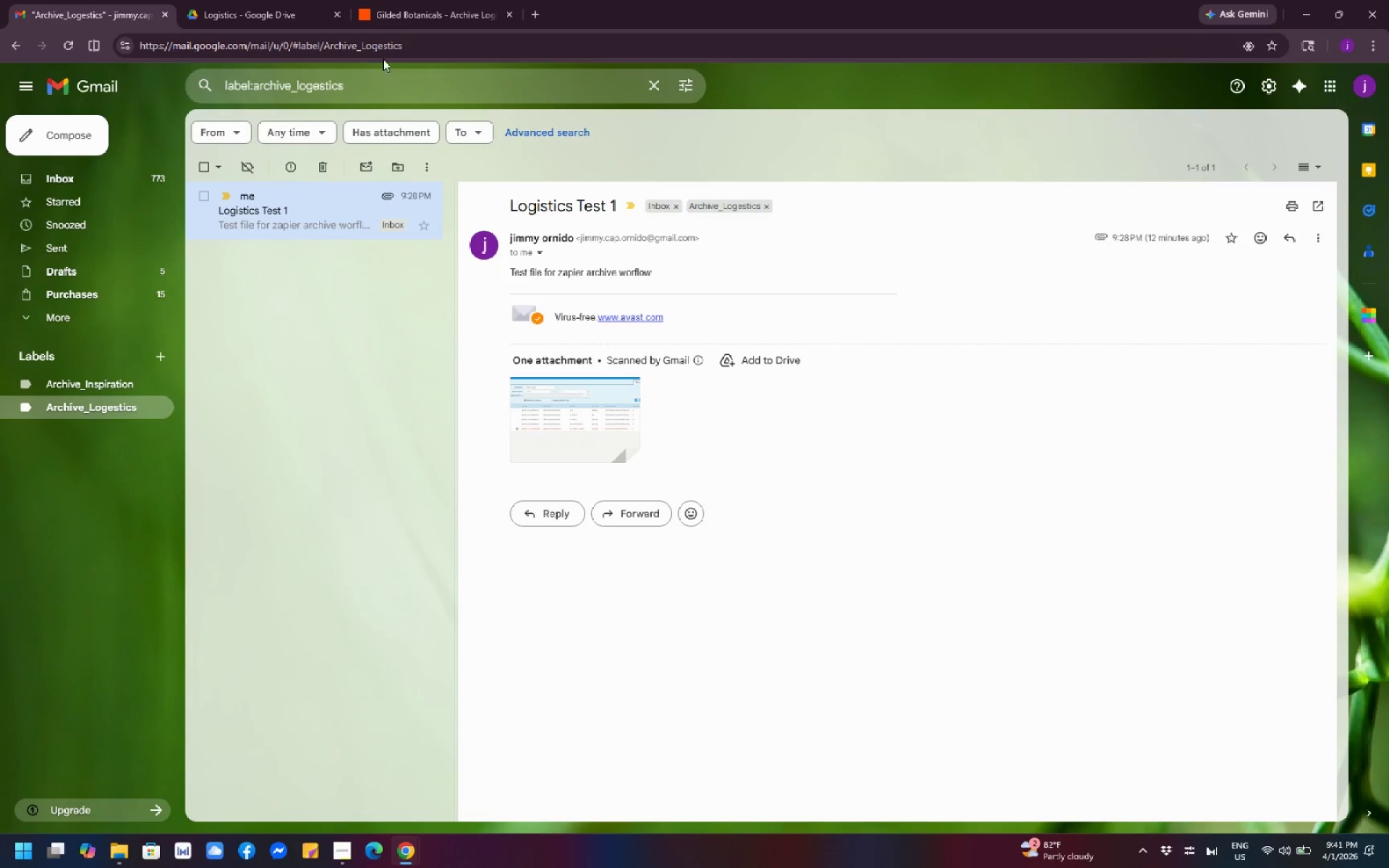 
left_click([388, 14])
 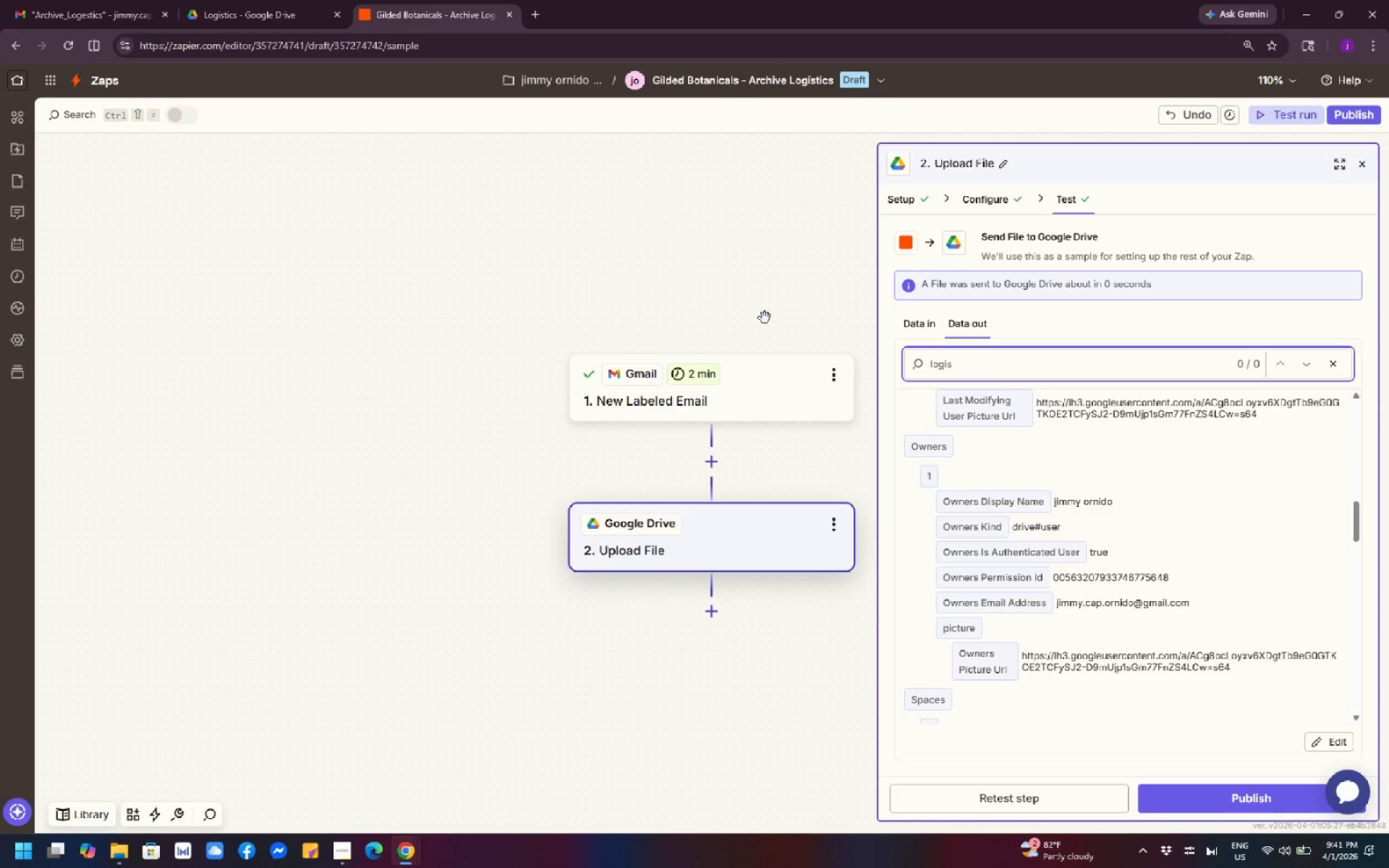 
wait(17.22)
 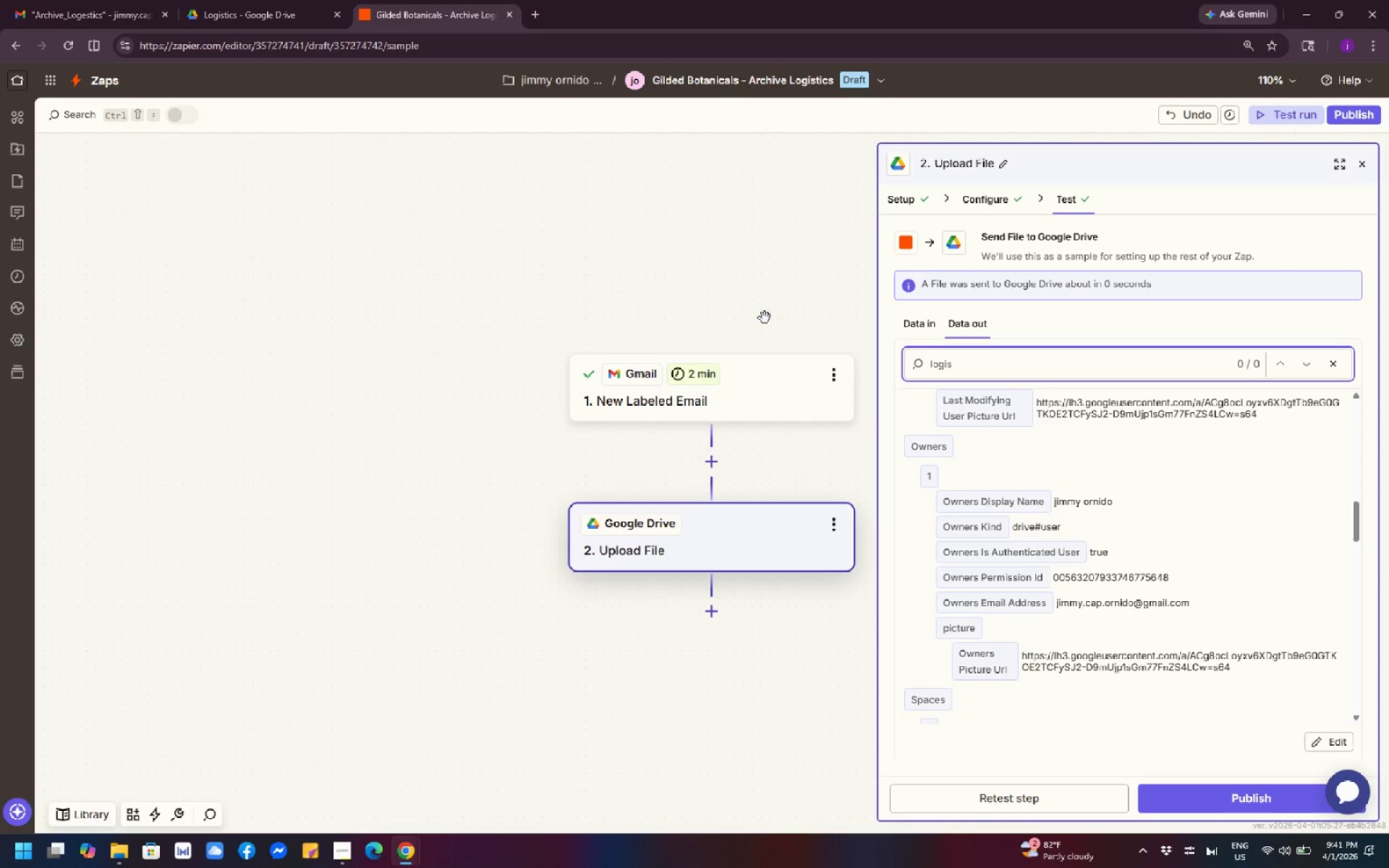 
scroll: coordinate [765, 318], scroll_direction: none, amount: 0.0
 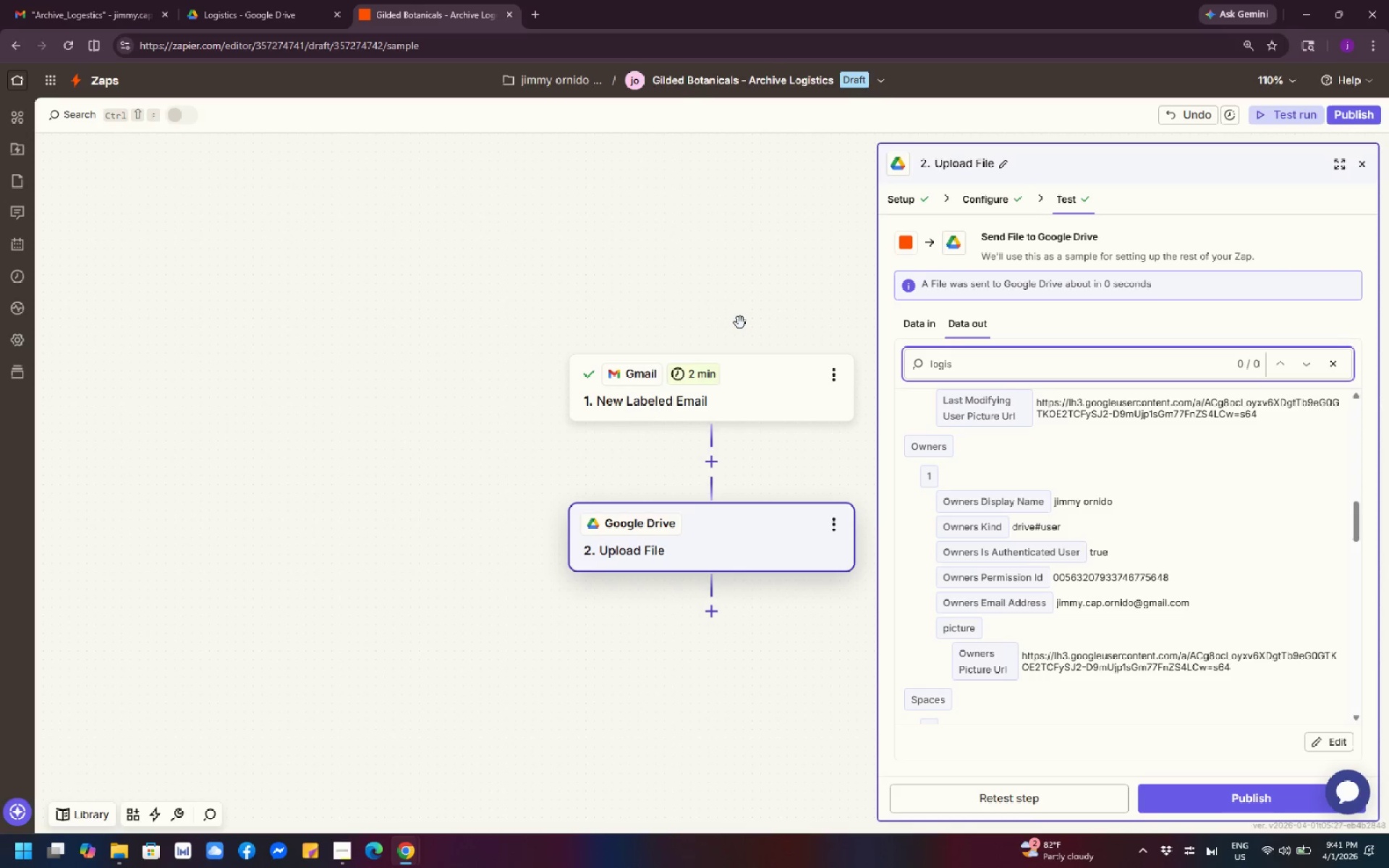 
wait(8.23)
 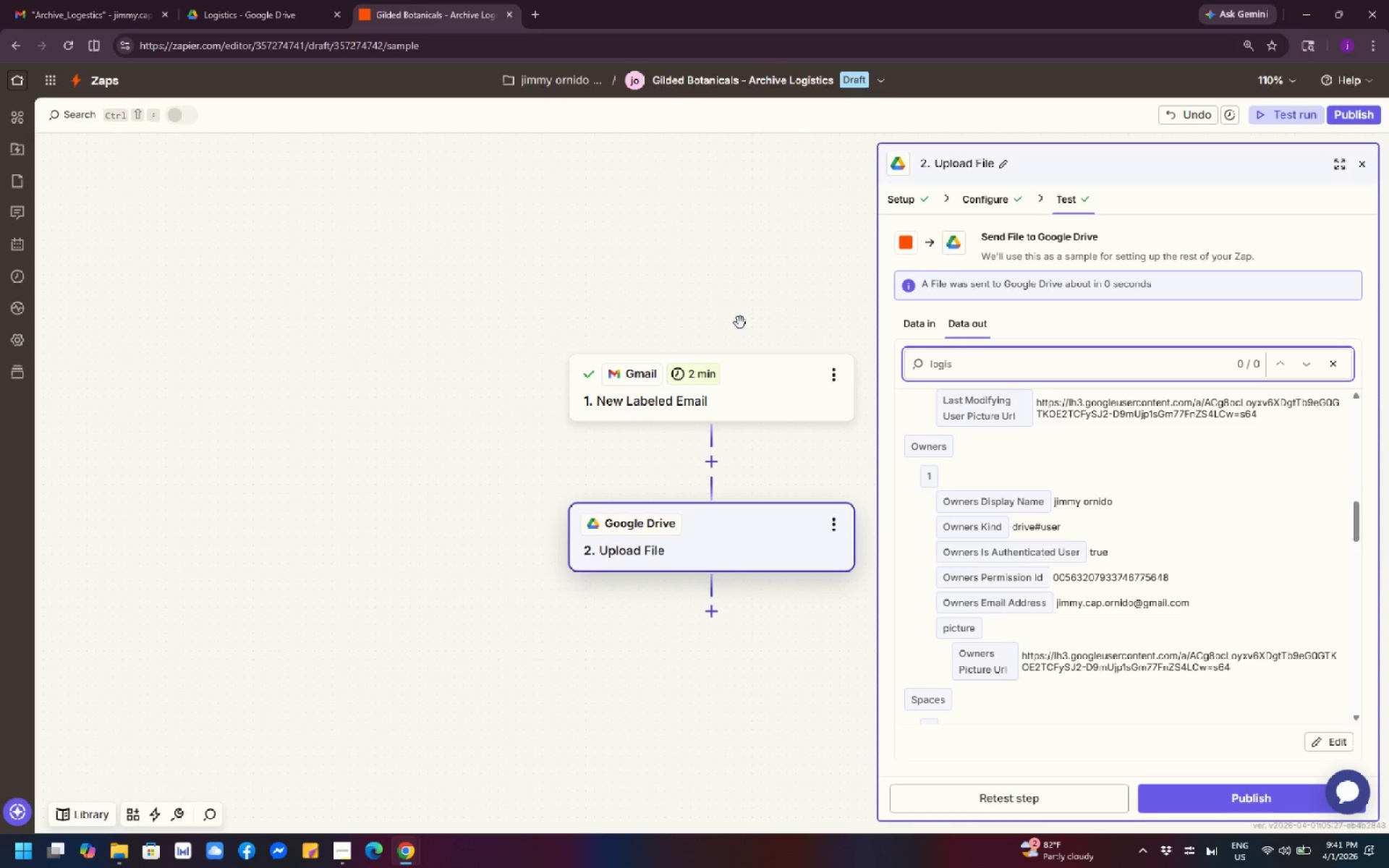 
left_click([461, 20])
 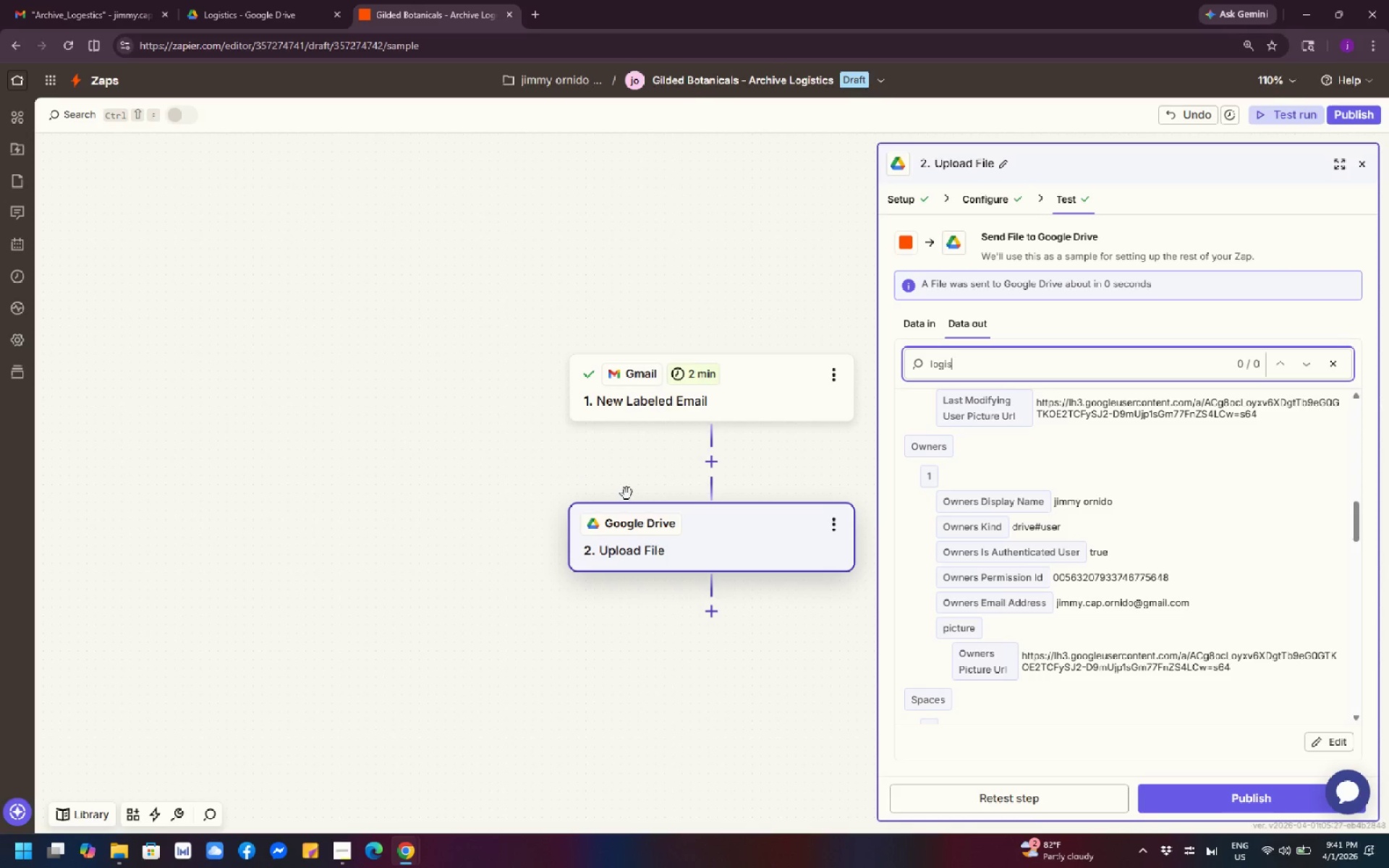 
left_click([700, 535])
 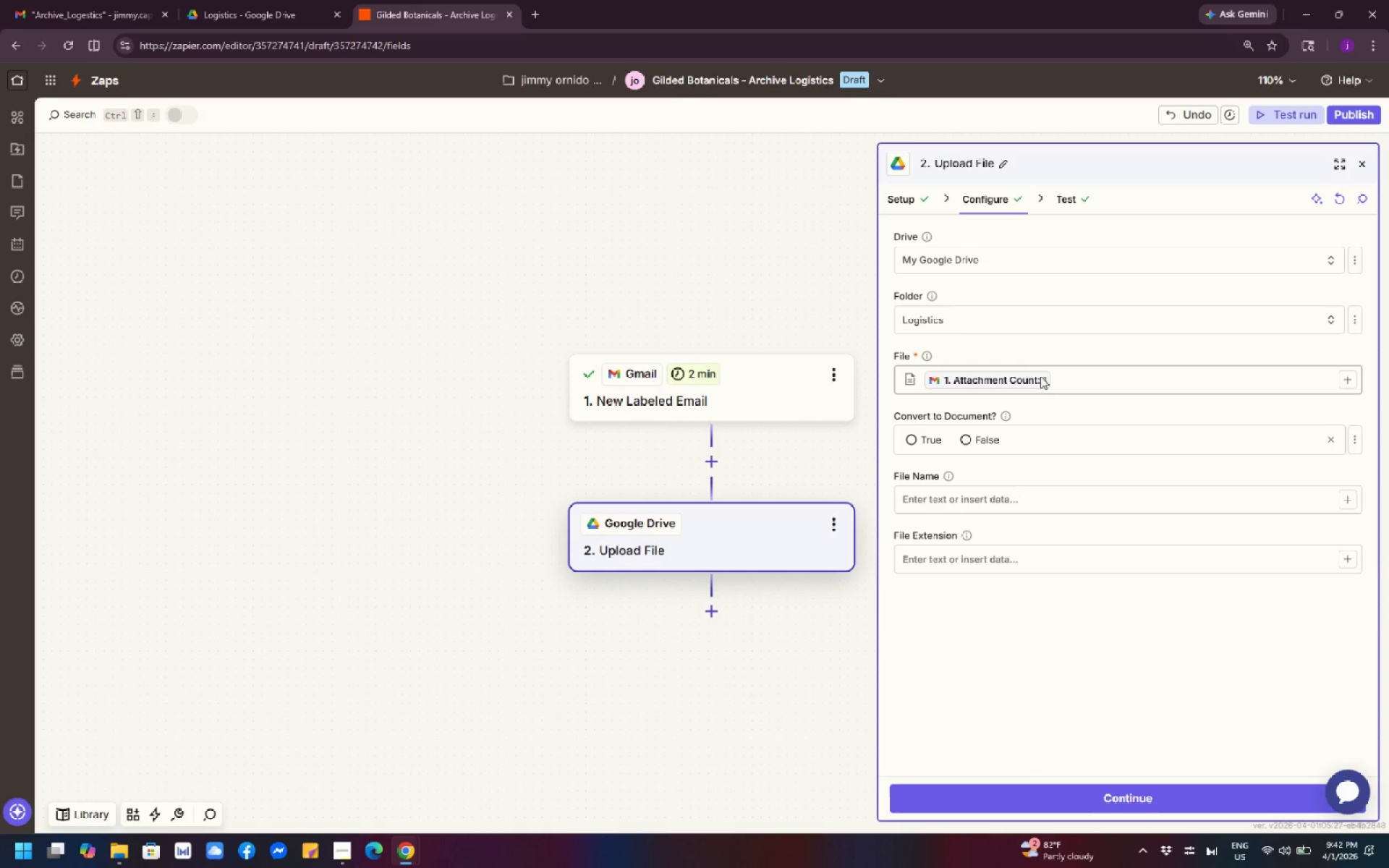 
wait(32.67)
 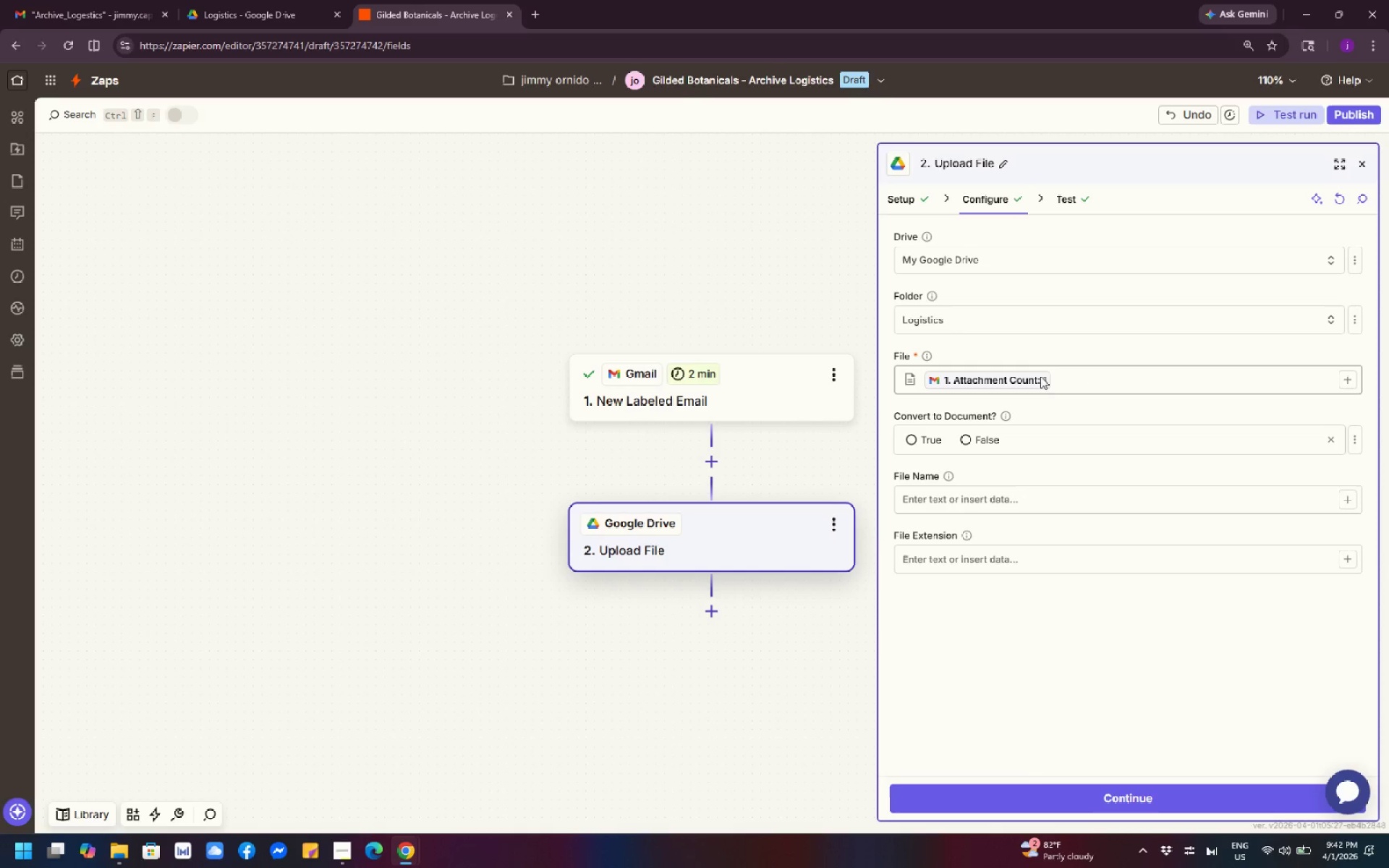 
scroll: coordinate [1063, 364], scroll_direction: down, amount: 1.0
 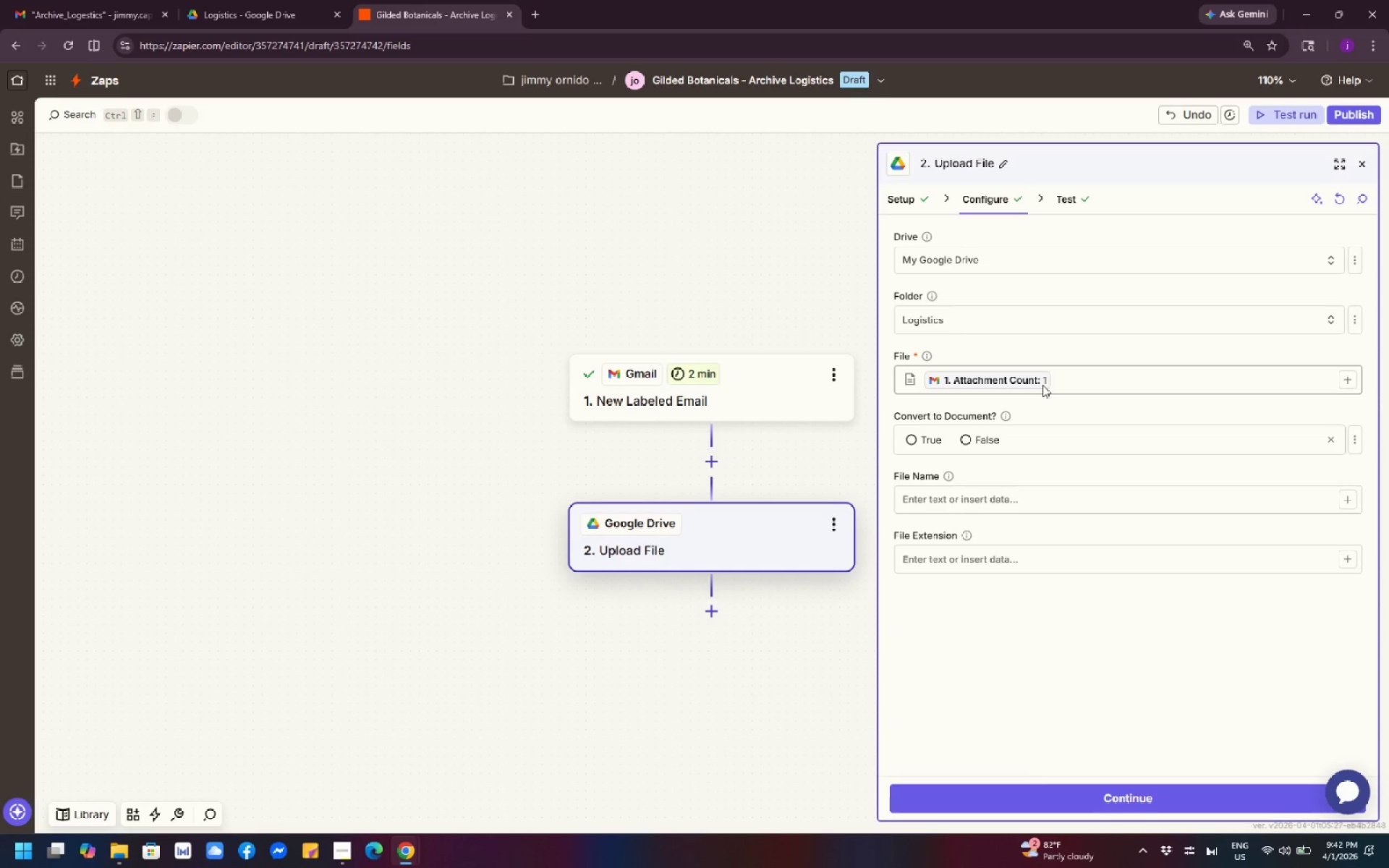 
left_click([1042, 385])
 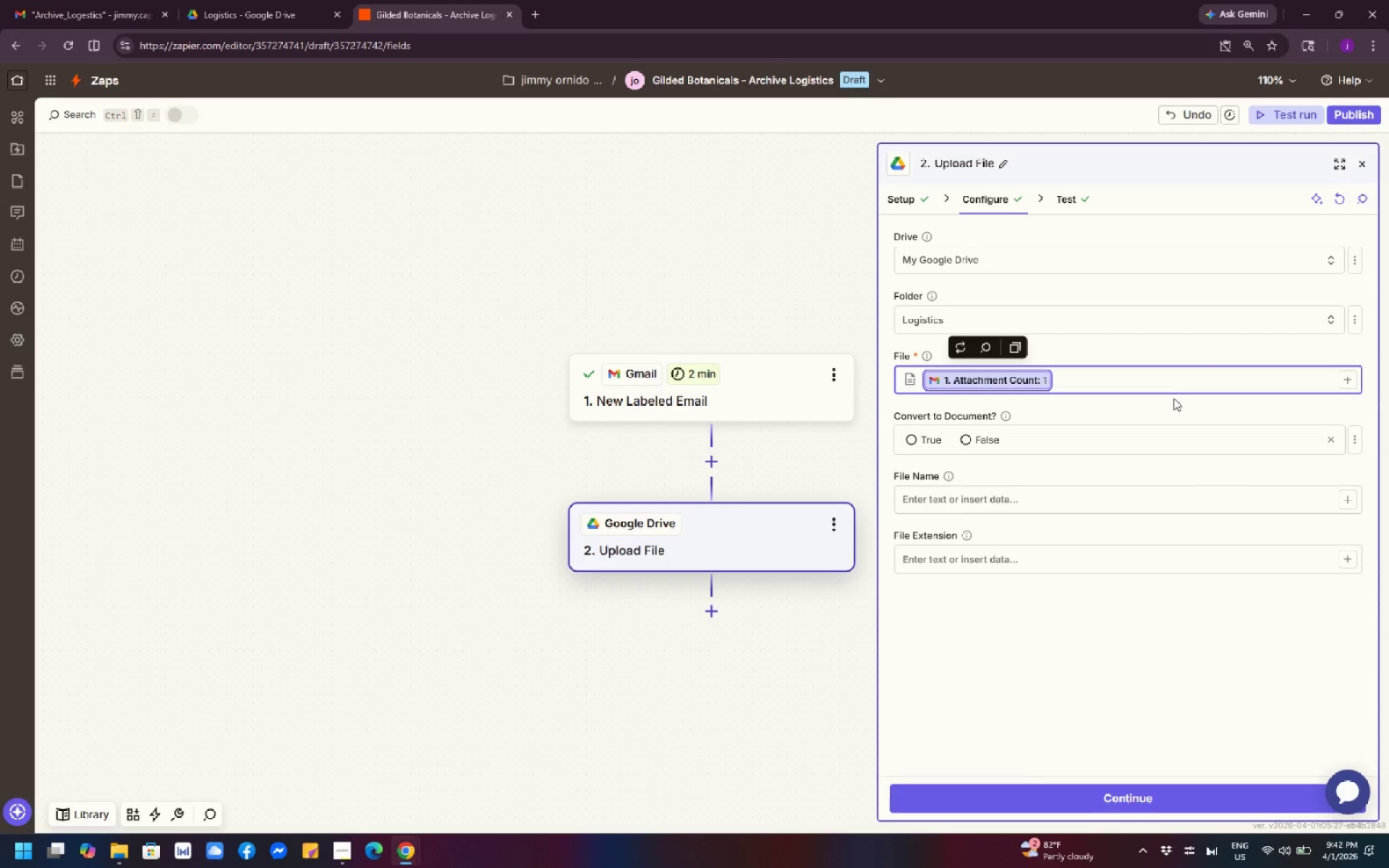 
wait(44.67)
 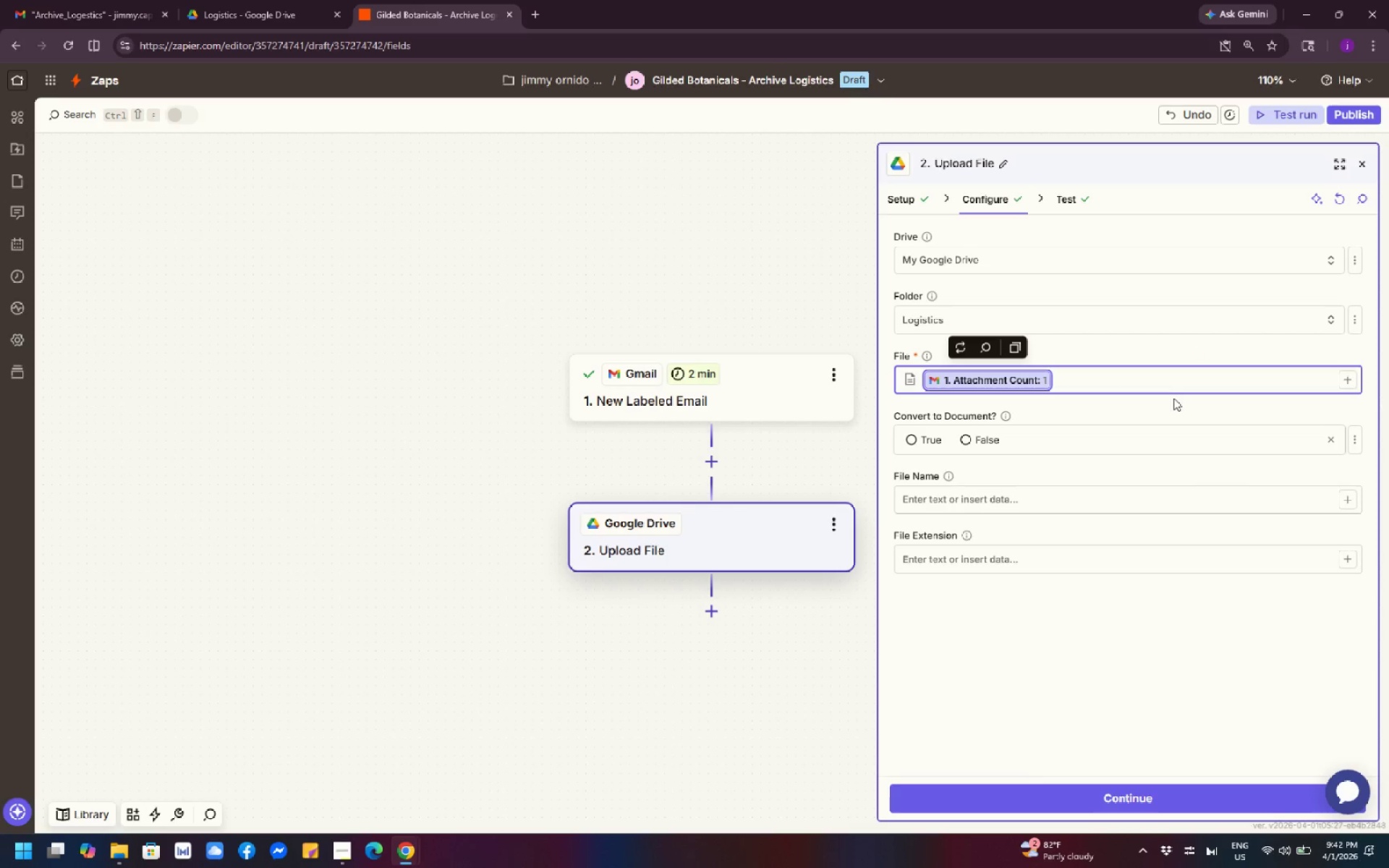 
left_click([1158, 386])
 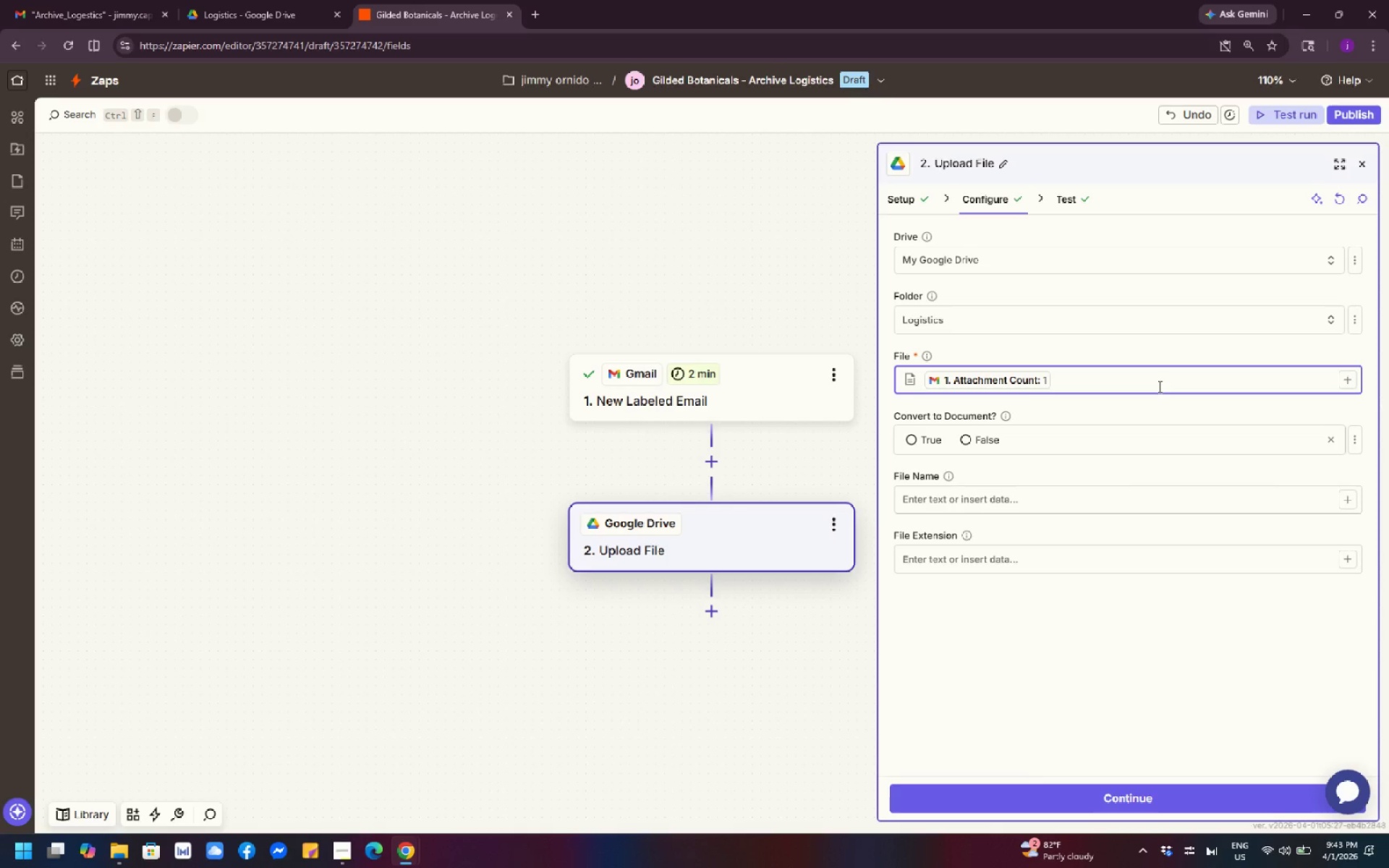 
wait(10.0)
 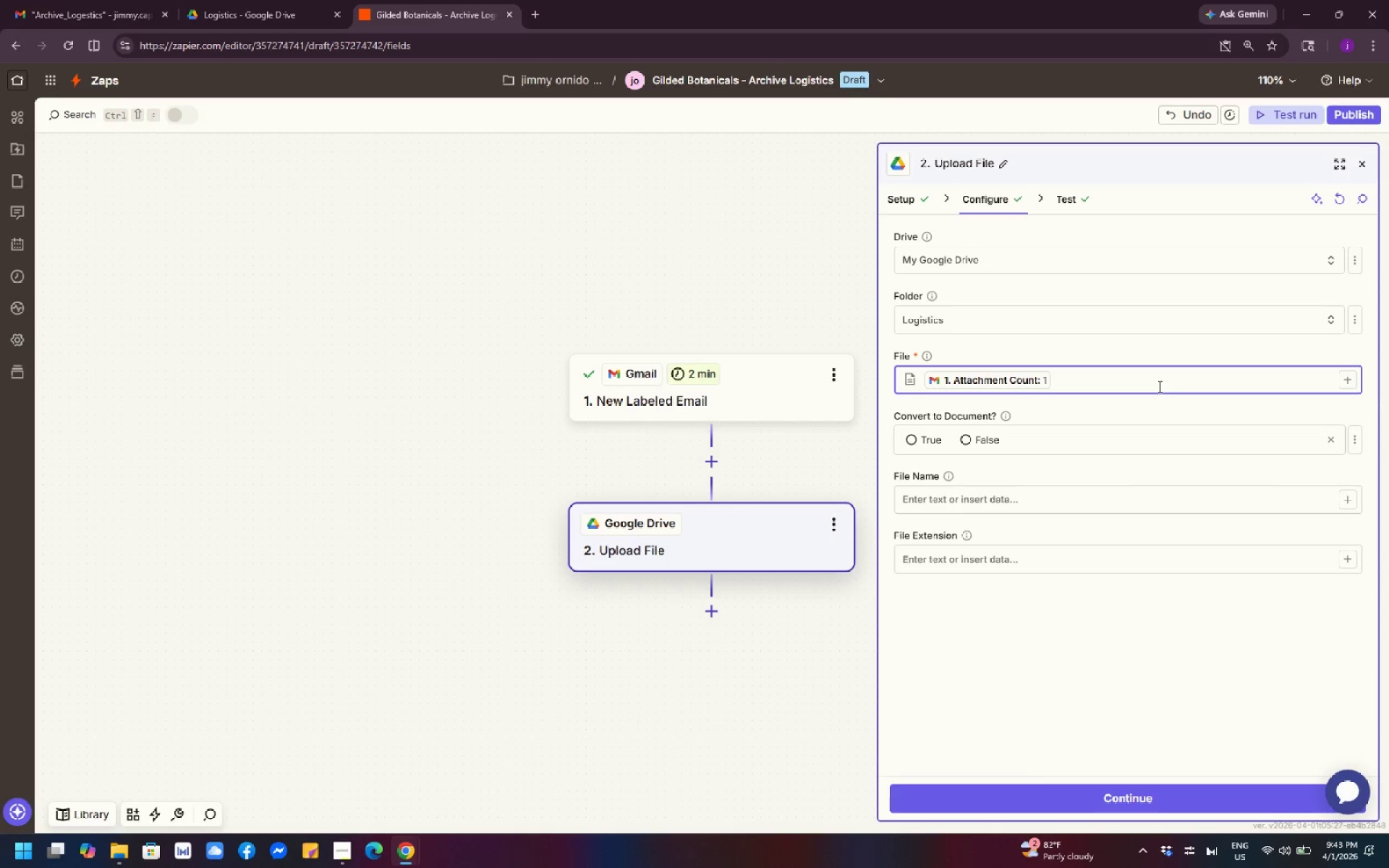 
left_click([1055, 386])
 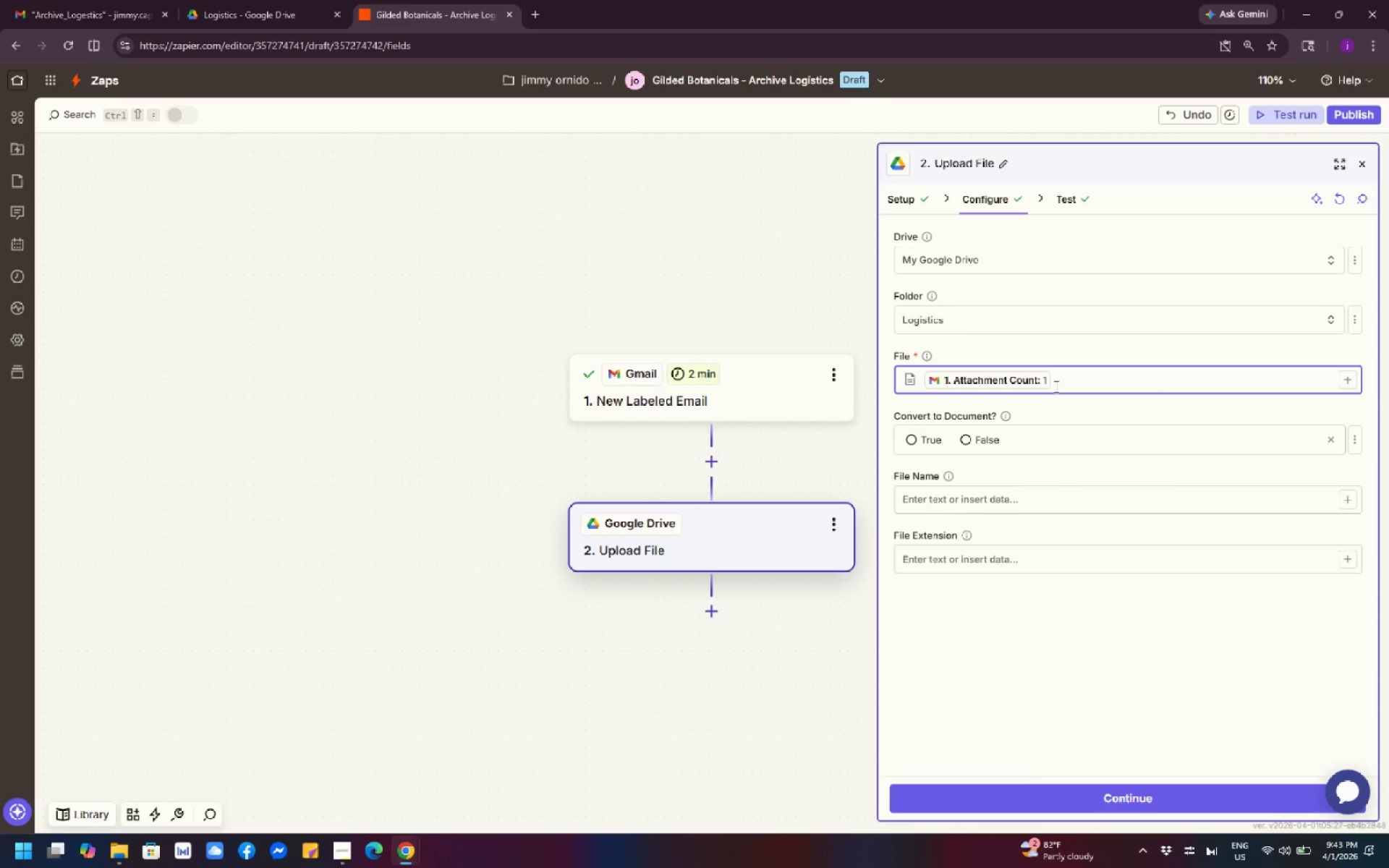 
key(Backspace)
 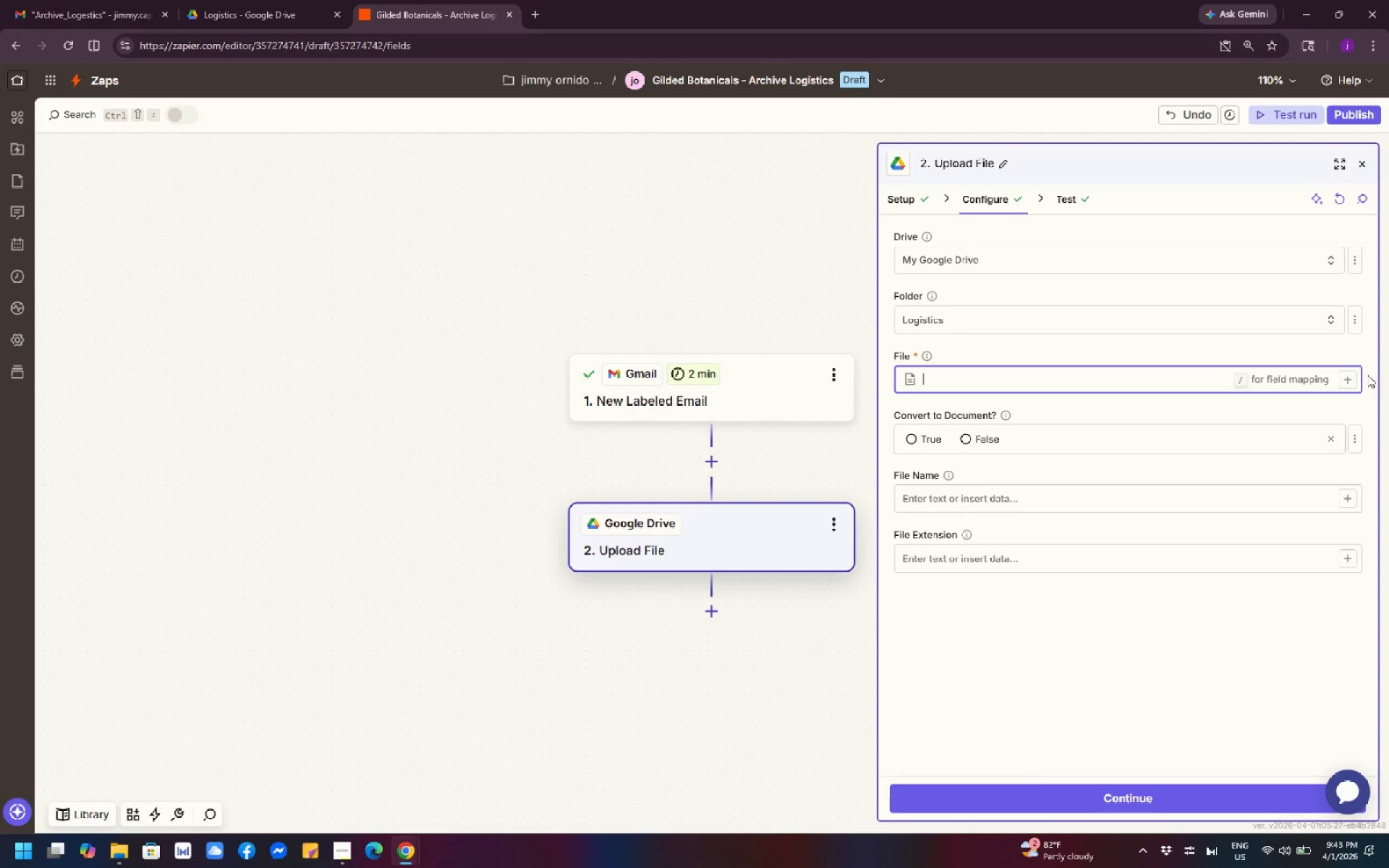 
left_click([1343, 383])
 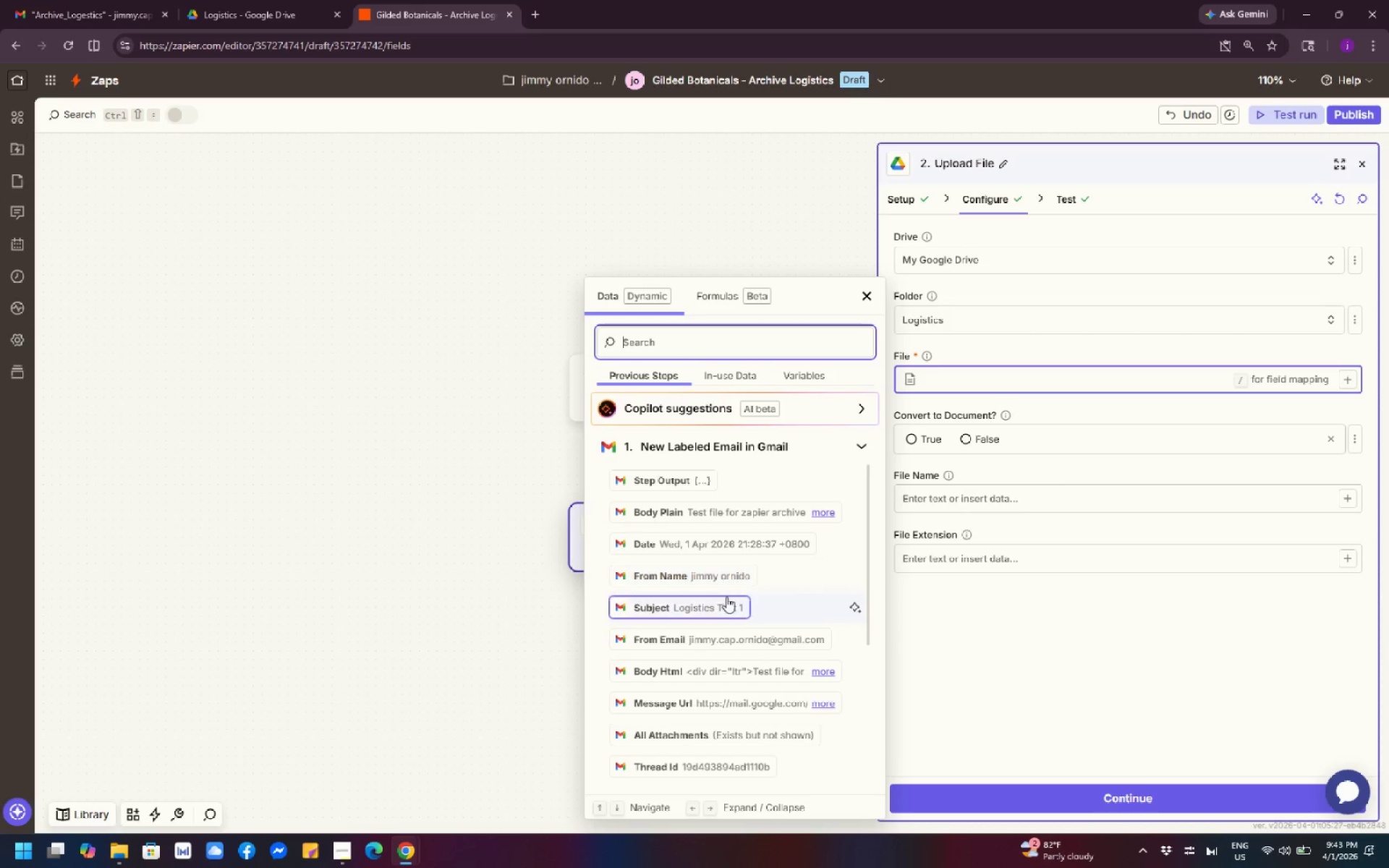 
scroll: coordinate [723, 599], scroll_direction: down, amount: 3.0
 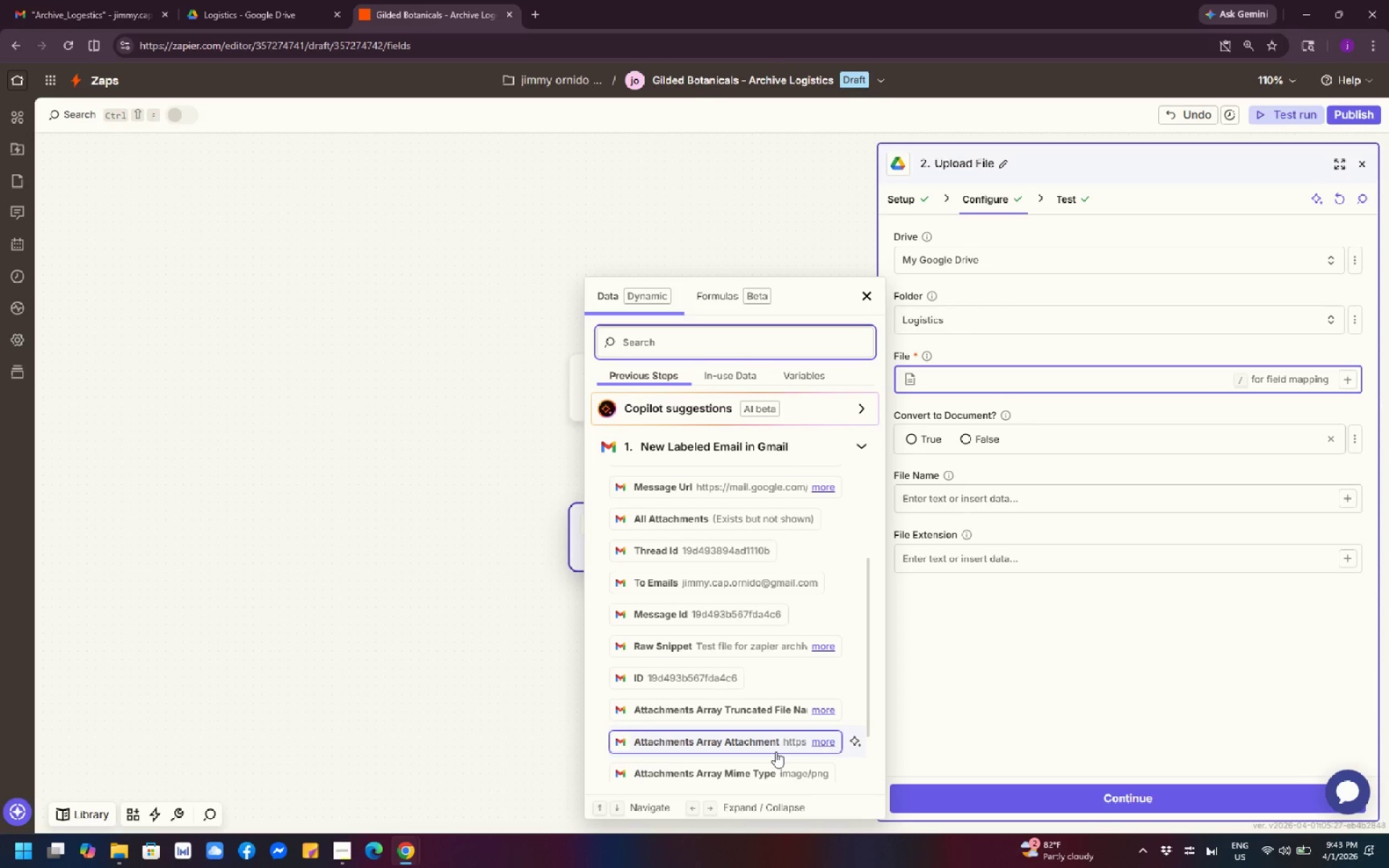 
wait(10.72)
 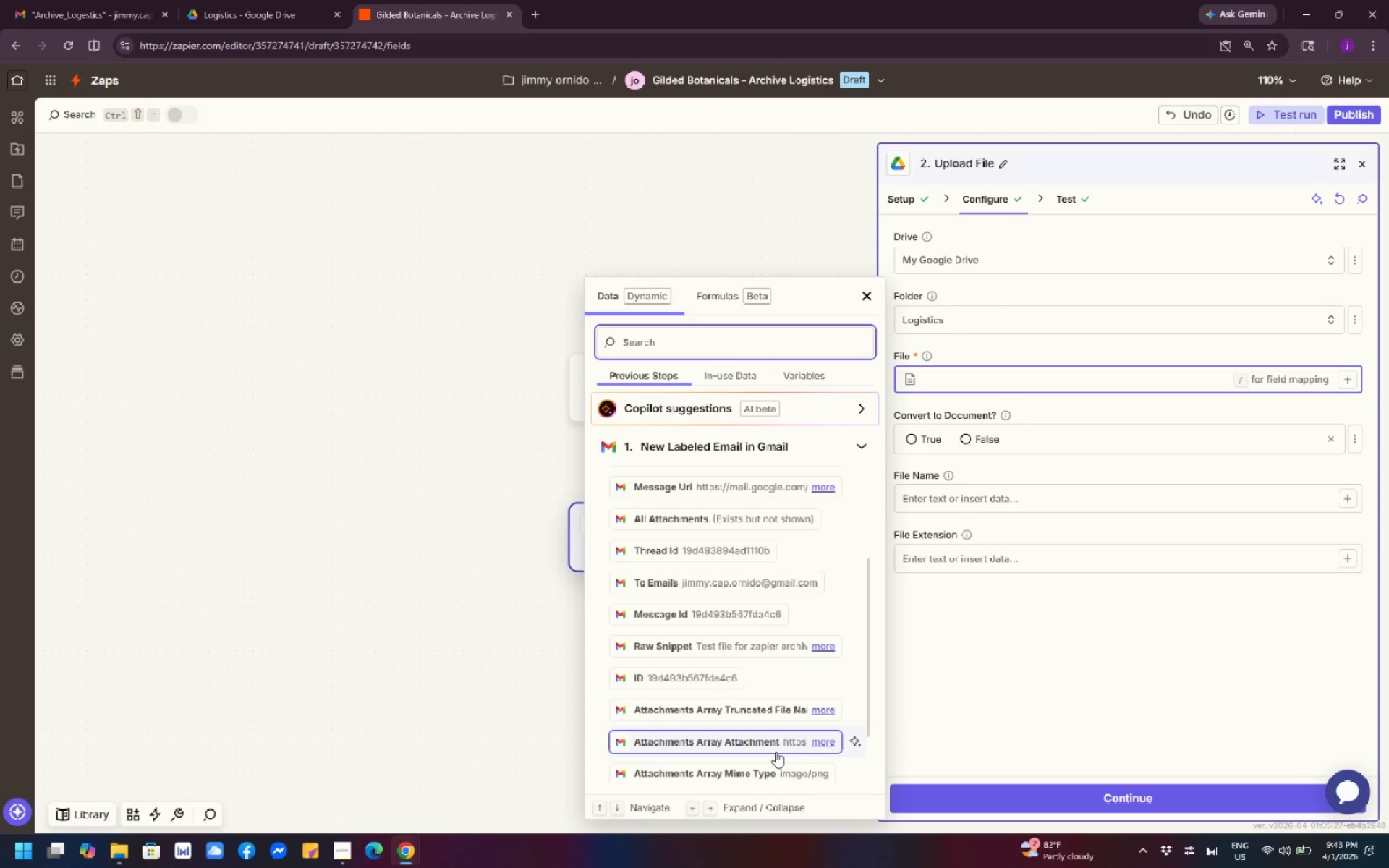 
scroll: coordinate [788, 746], scroll_direction: down, amount: 6.0
 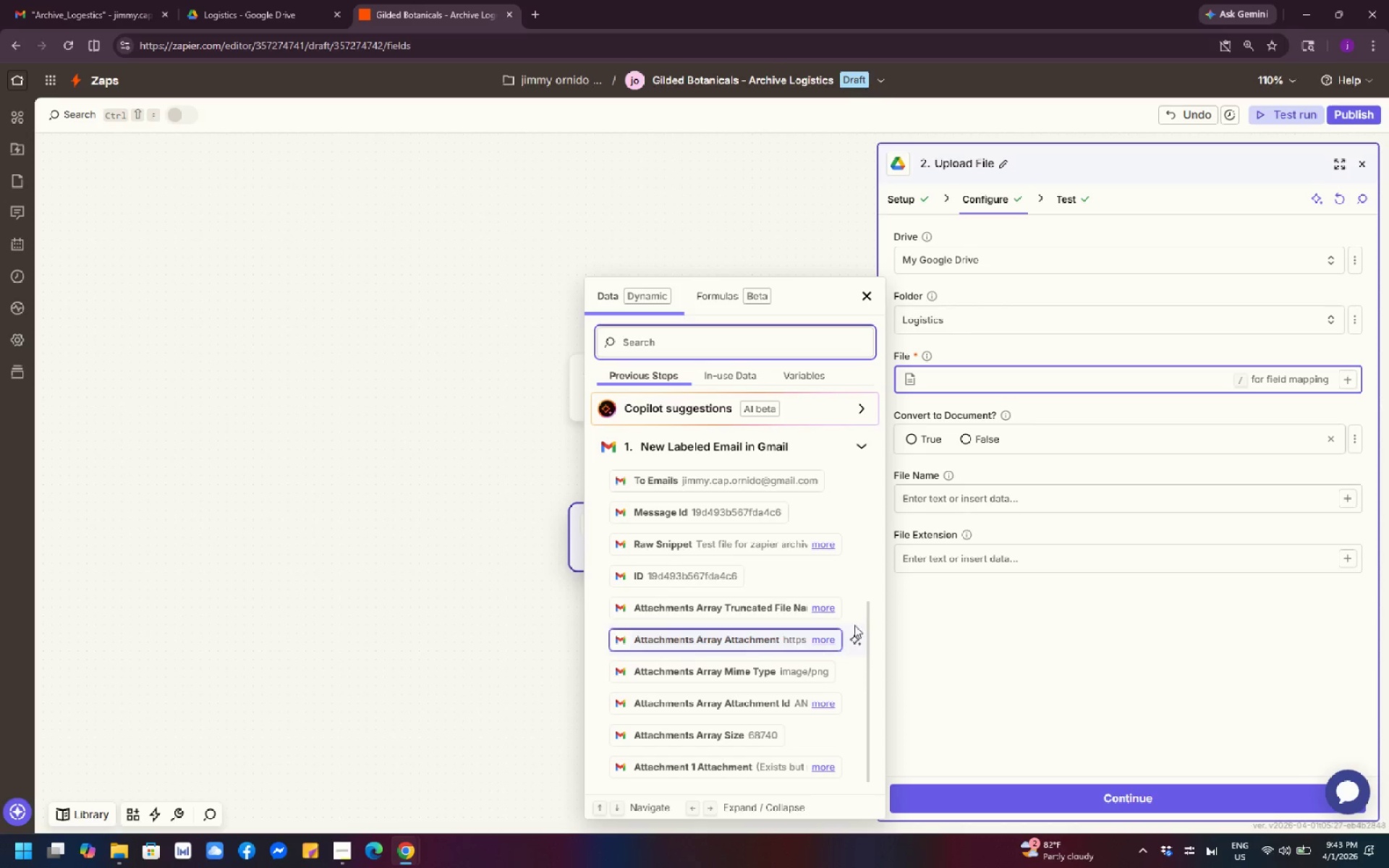 
wait(5.0)
 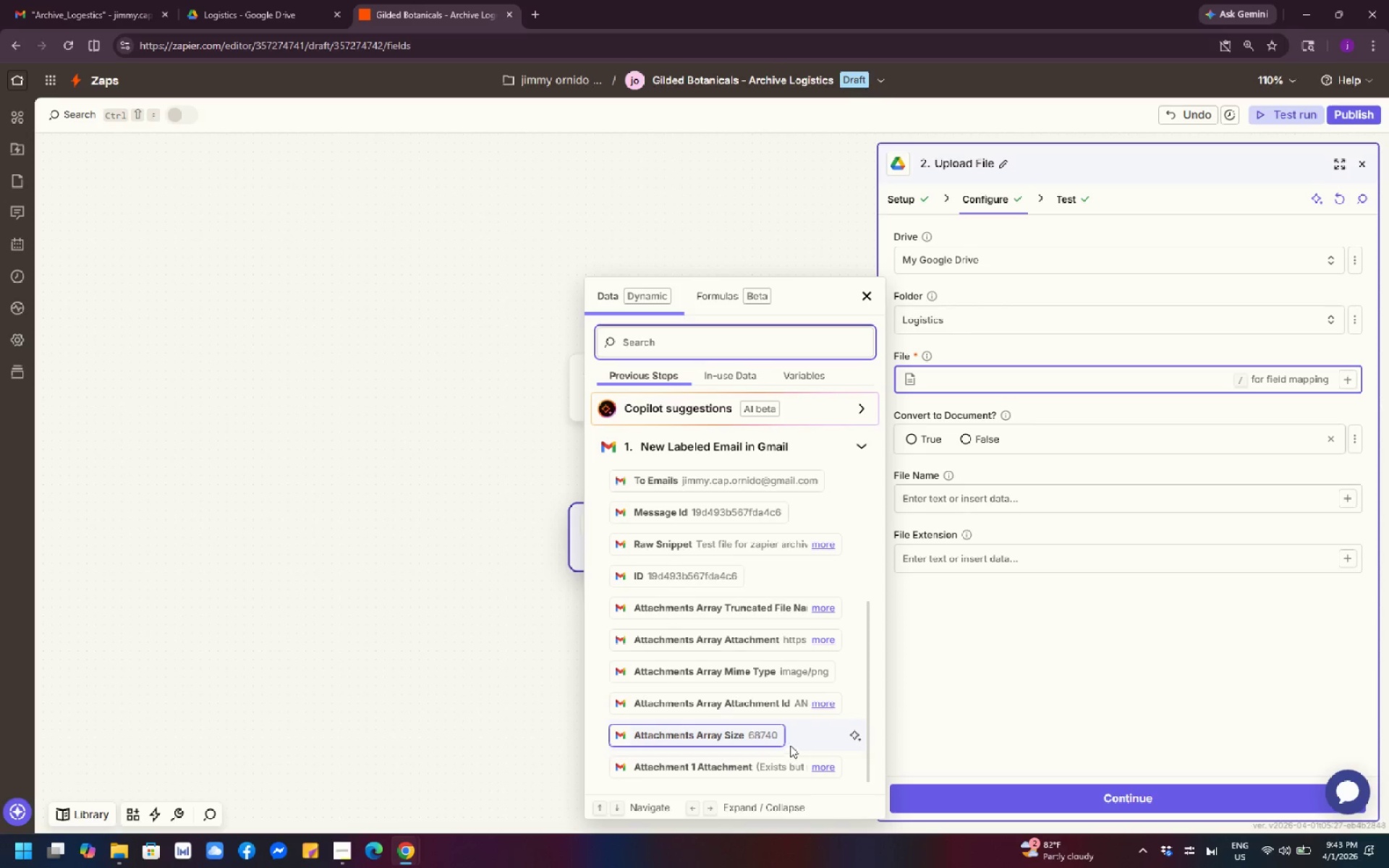 
scroll: coordinate [765, 697], scroll_direction: down, amount: 3.0
 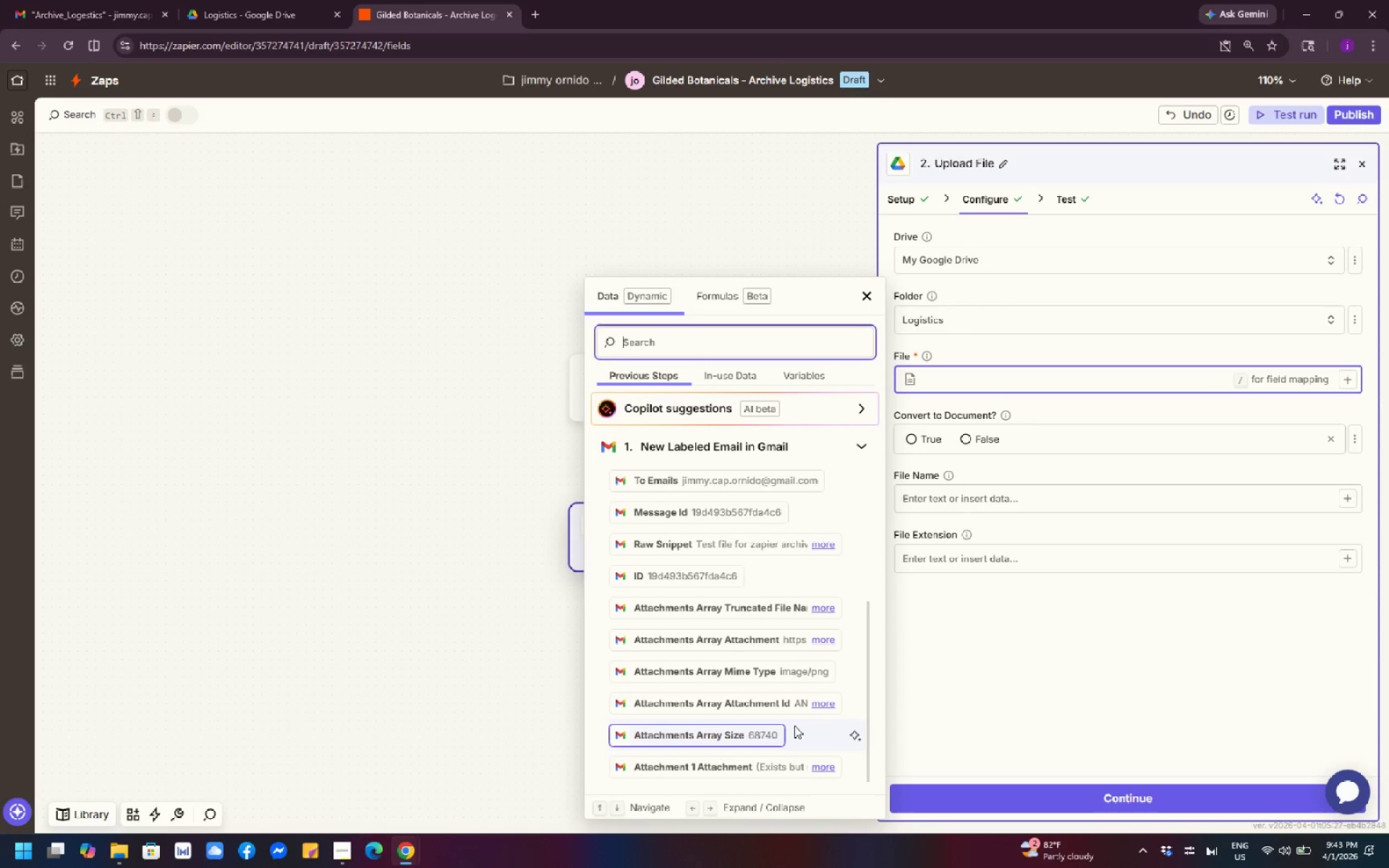 
wait(10.12)
 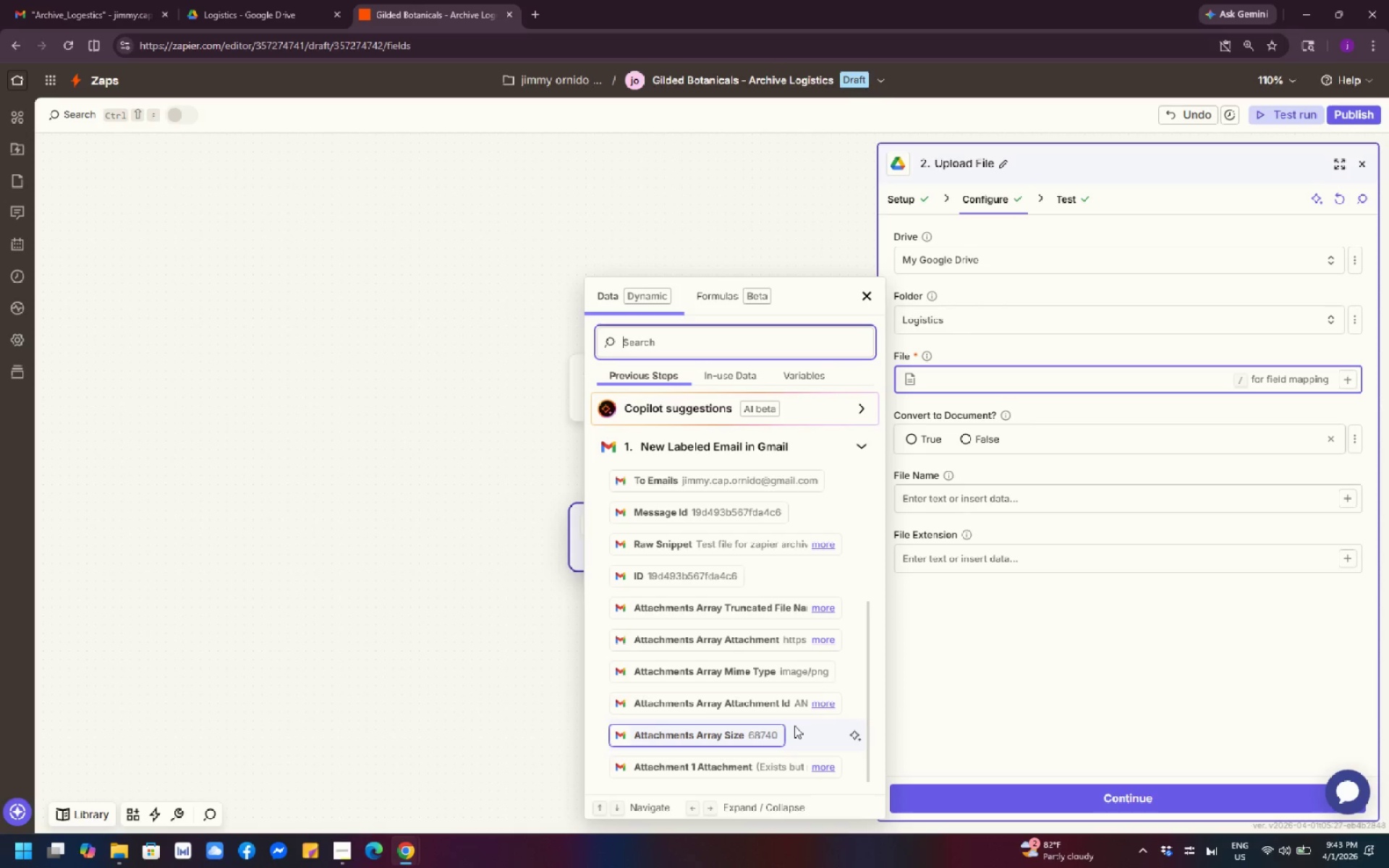 
scroll: coordinate [793, 631], scroll_direction: down, amount: 1.0
 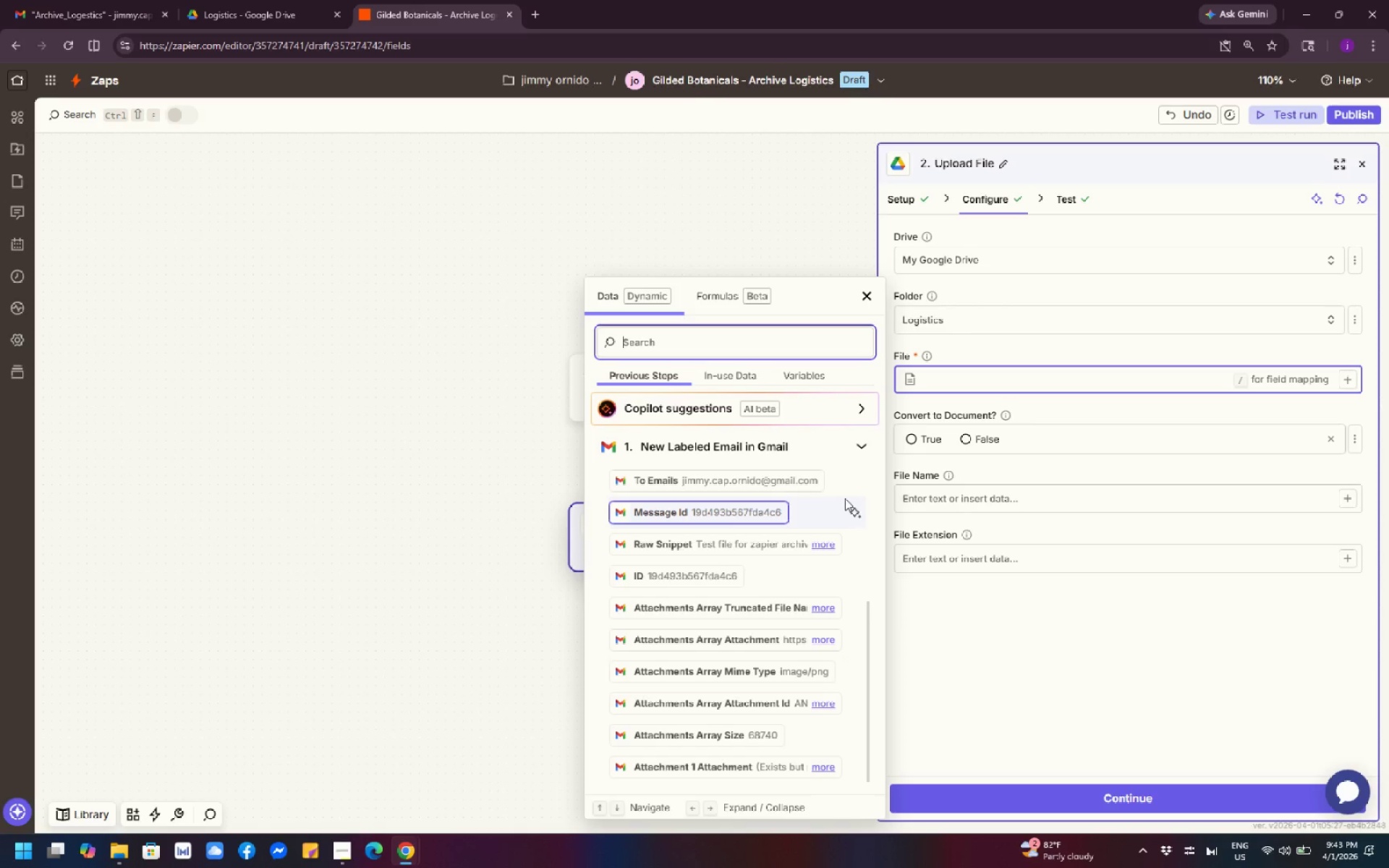 
wait(11.23)
 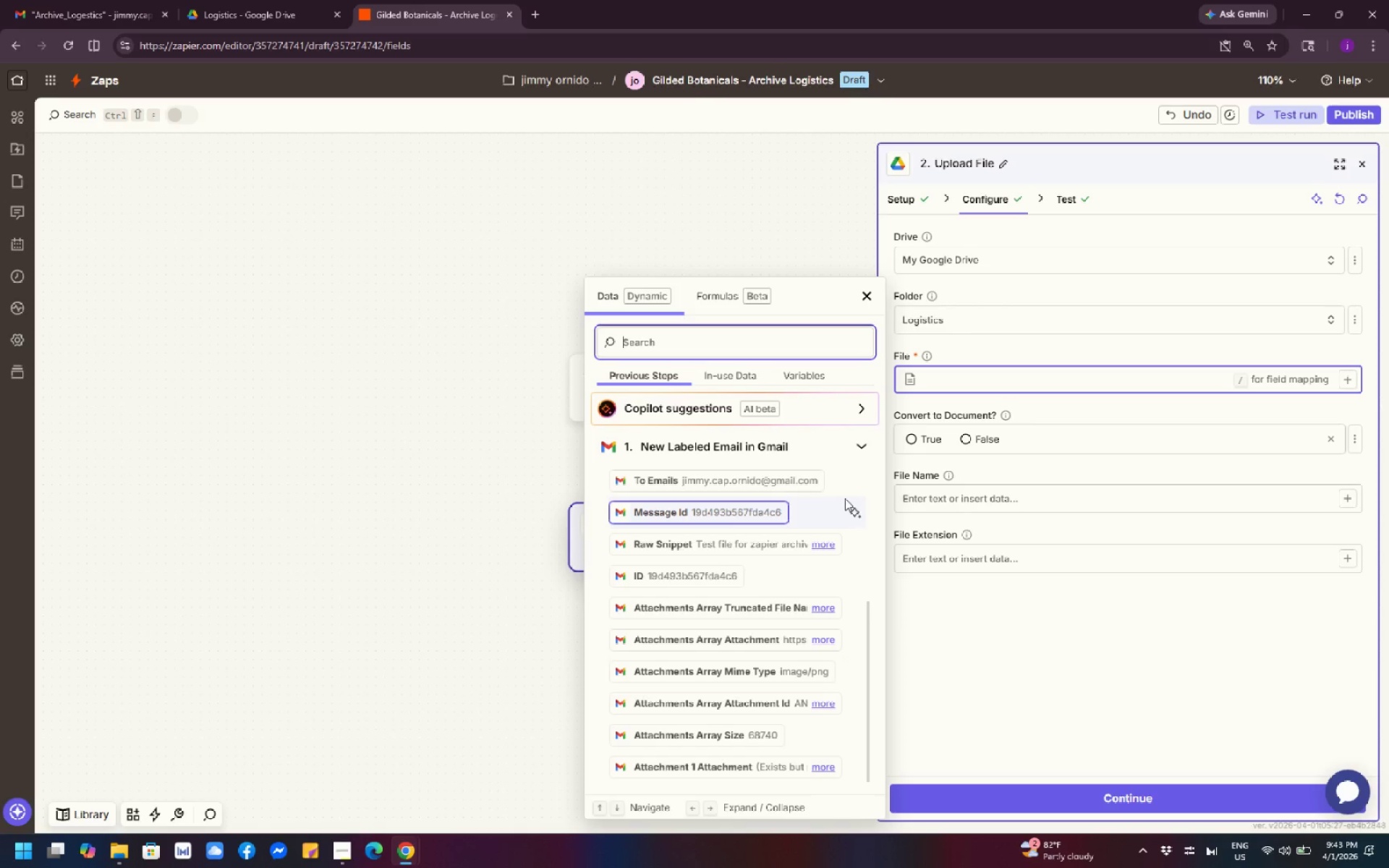 
scroll: coordinate [660, 554], scroll_direction: down, amount: 1.0
 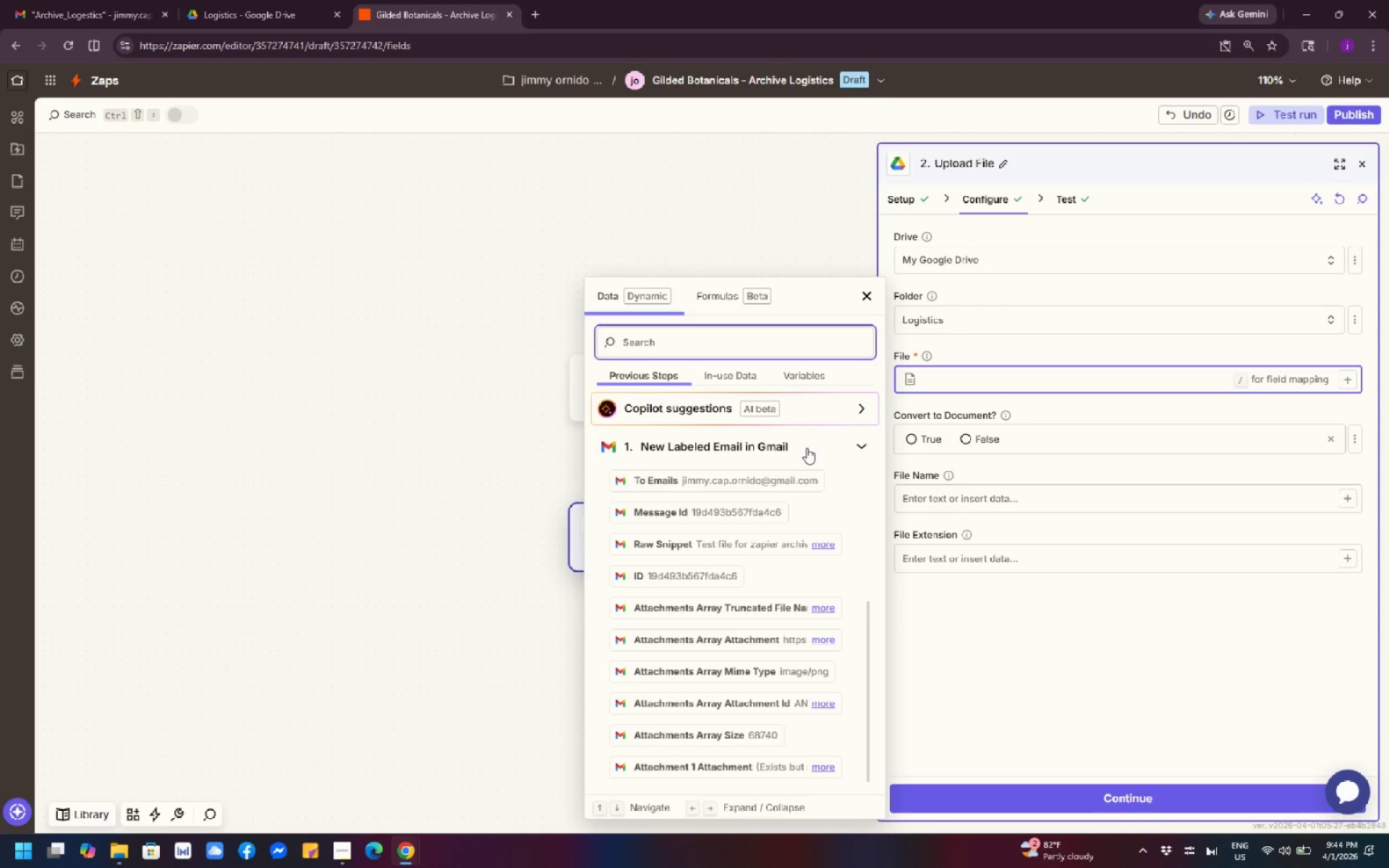 
wait(46.71)
 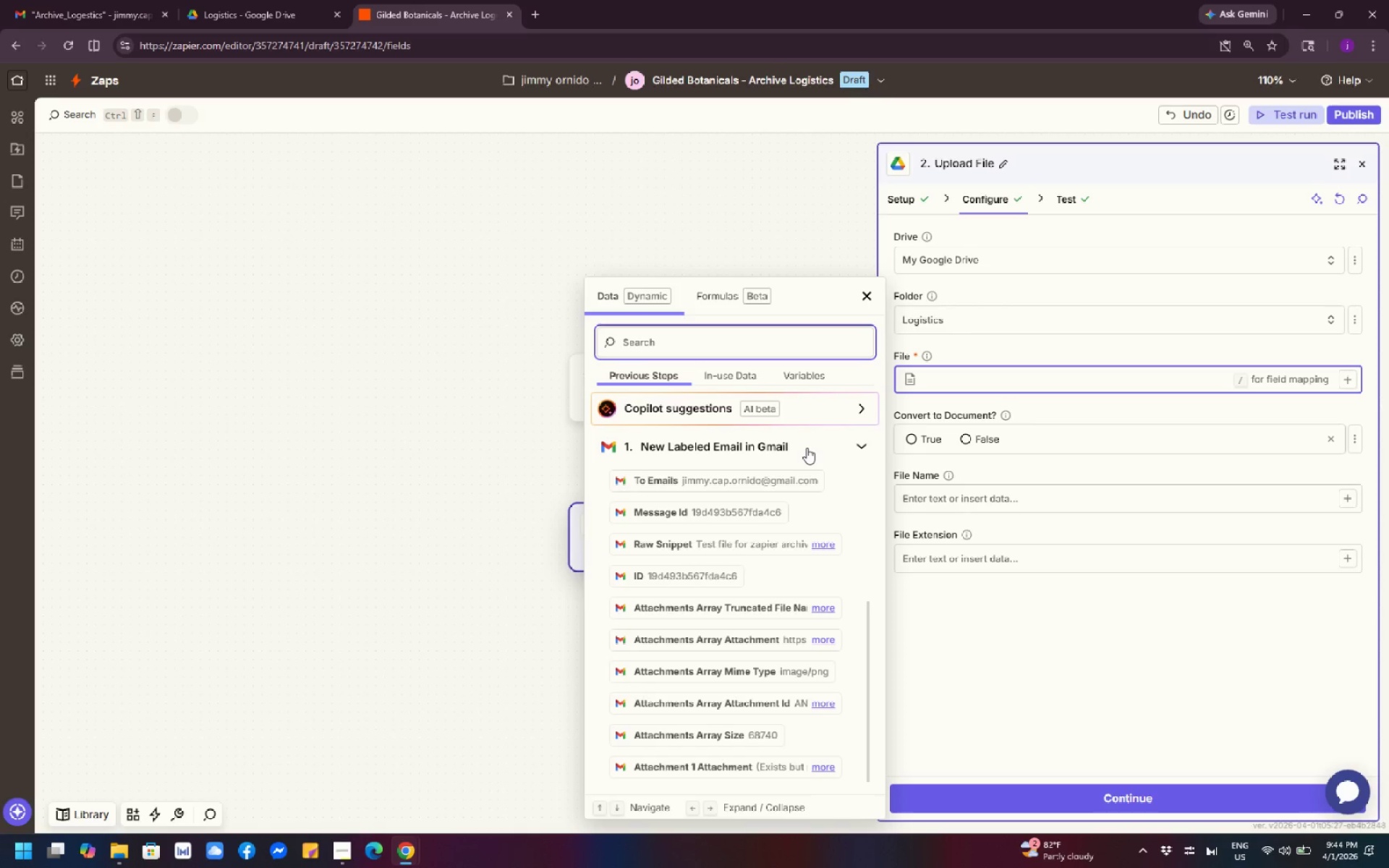 
left_click([781, 644])
 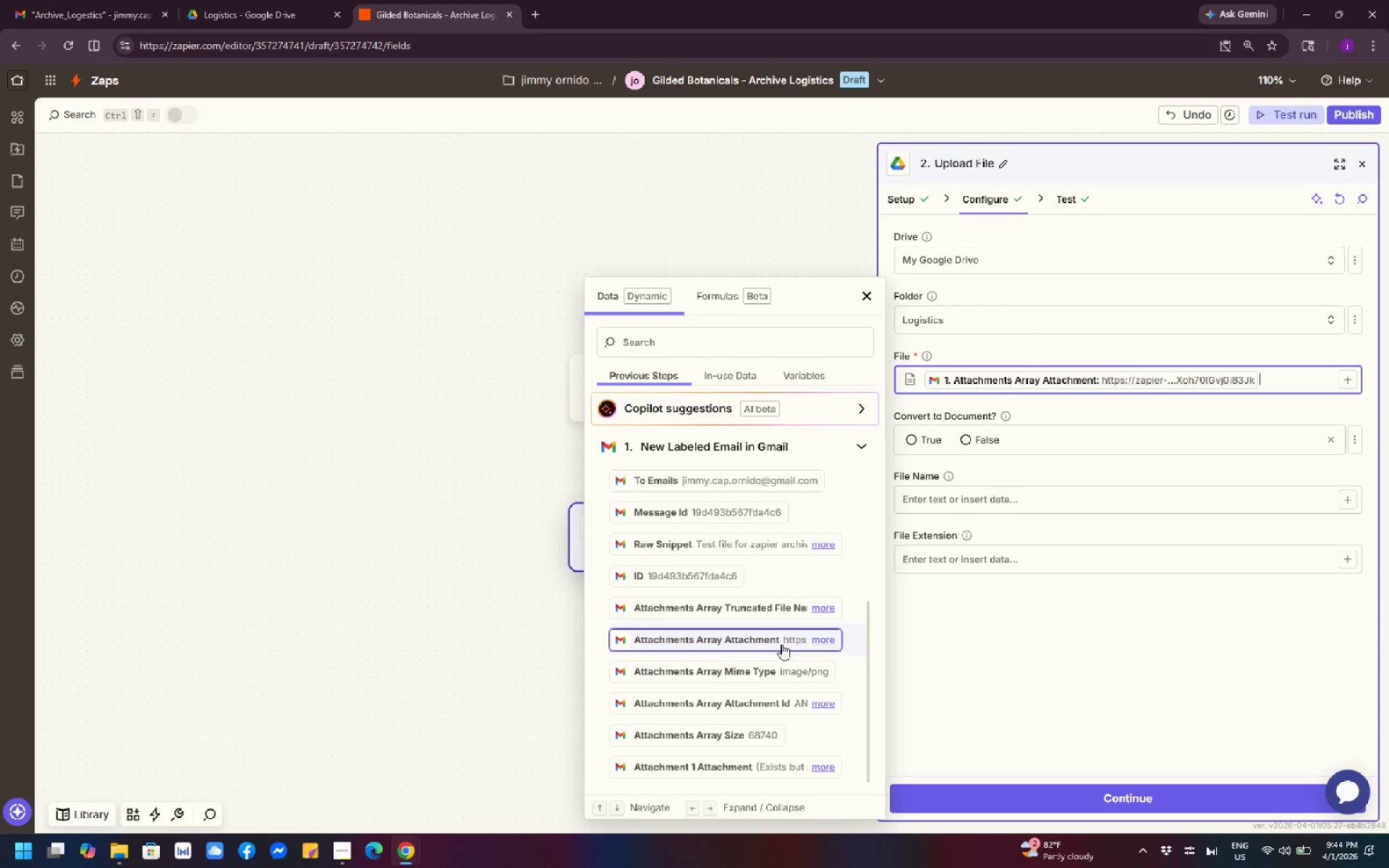 
wait(5.72)
 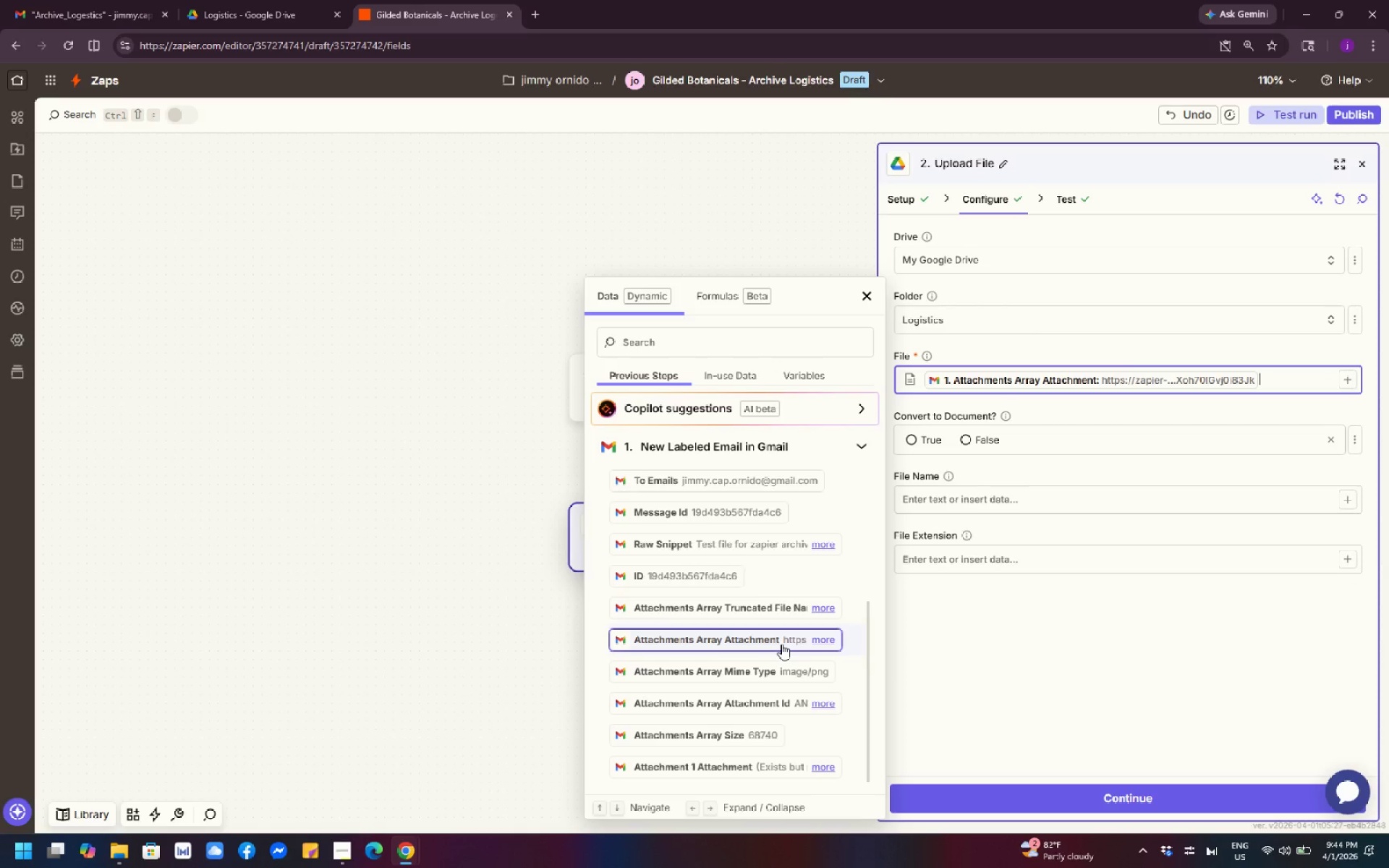 
left_click([825, 638])
 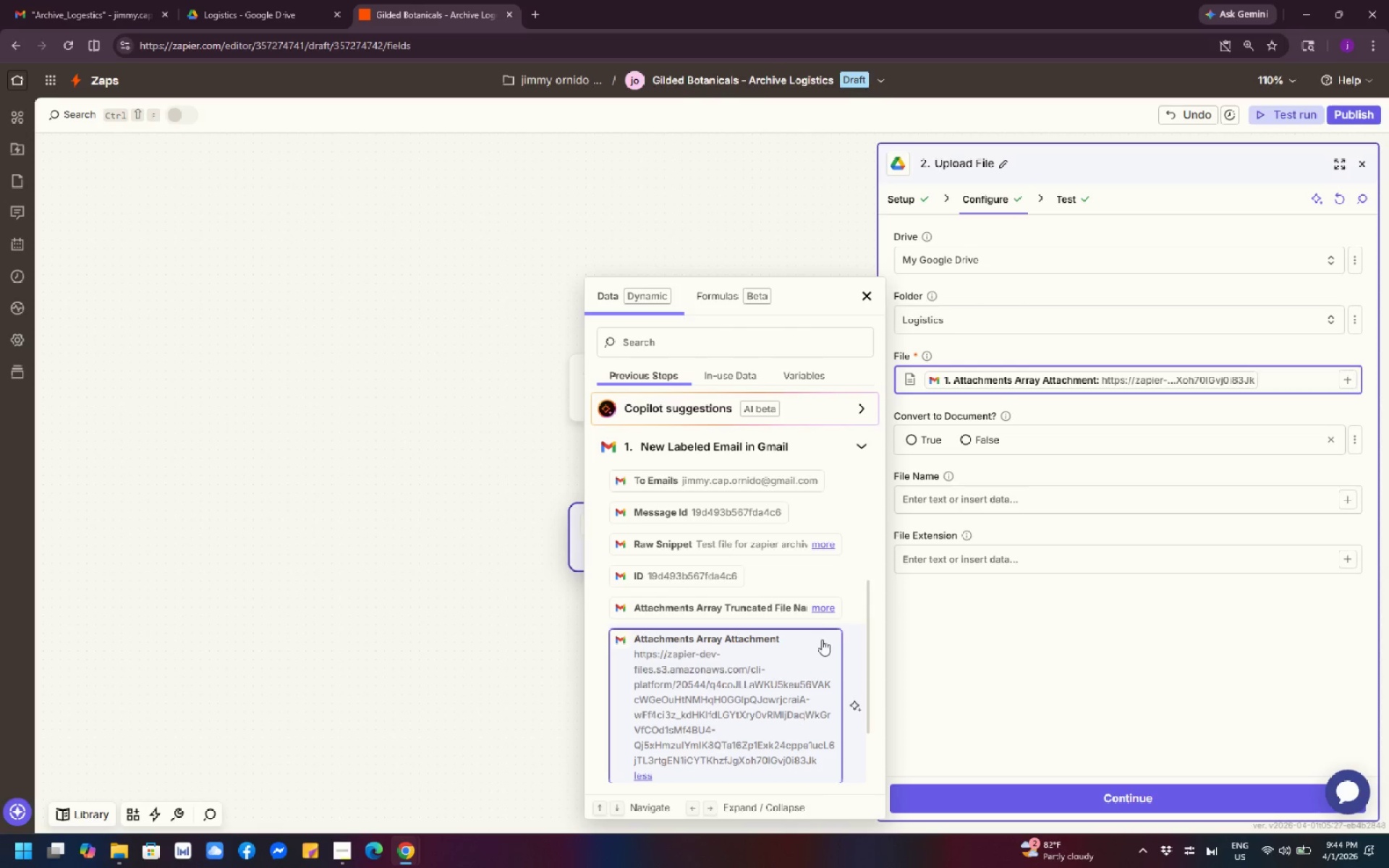 
wait(6.3)
 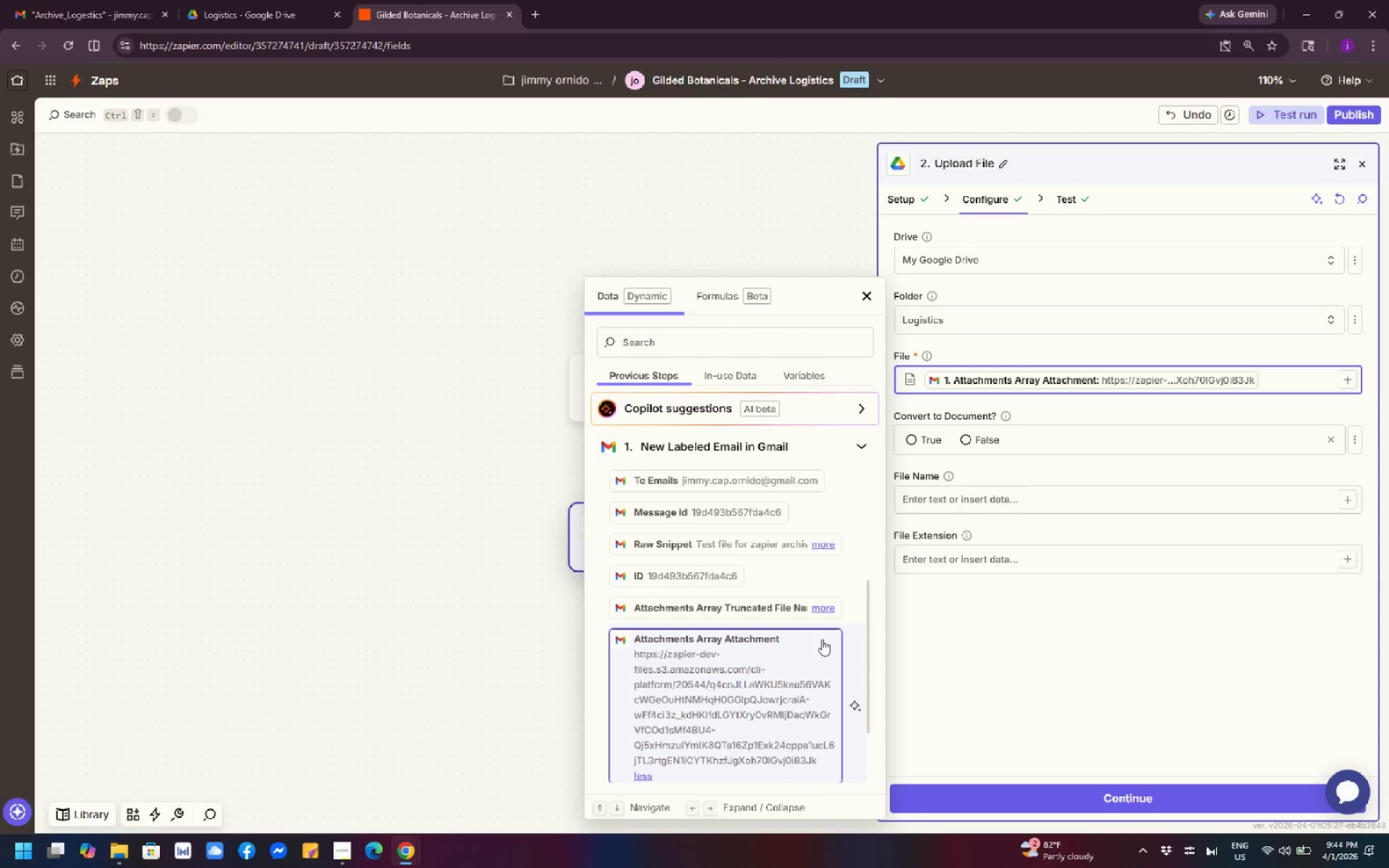 
left_click([522, 692])
 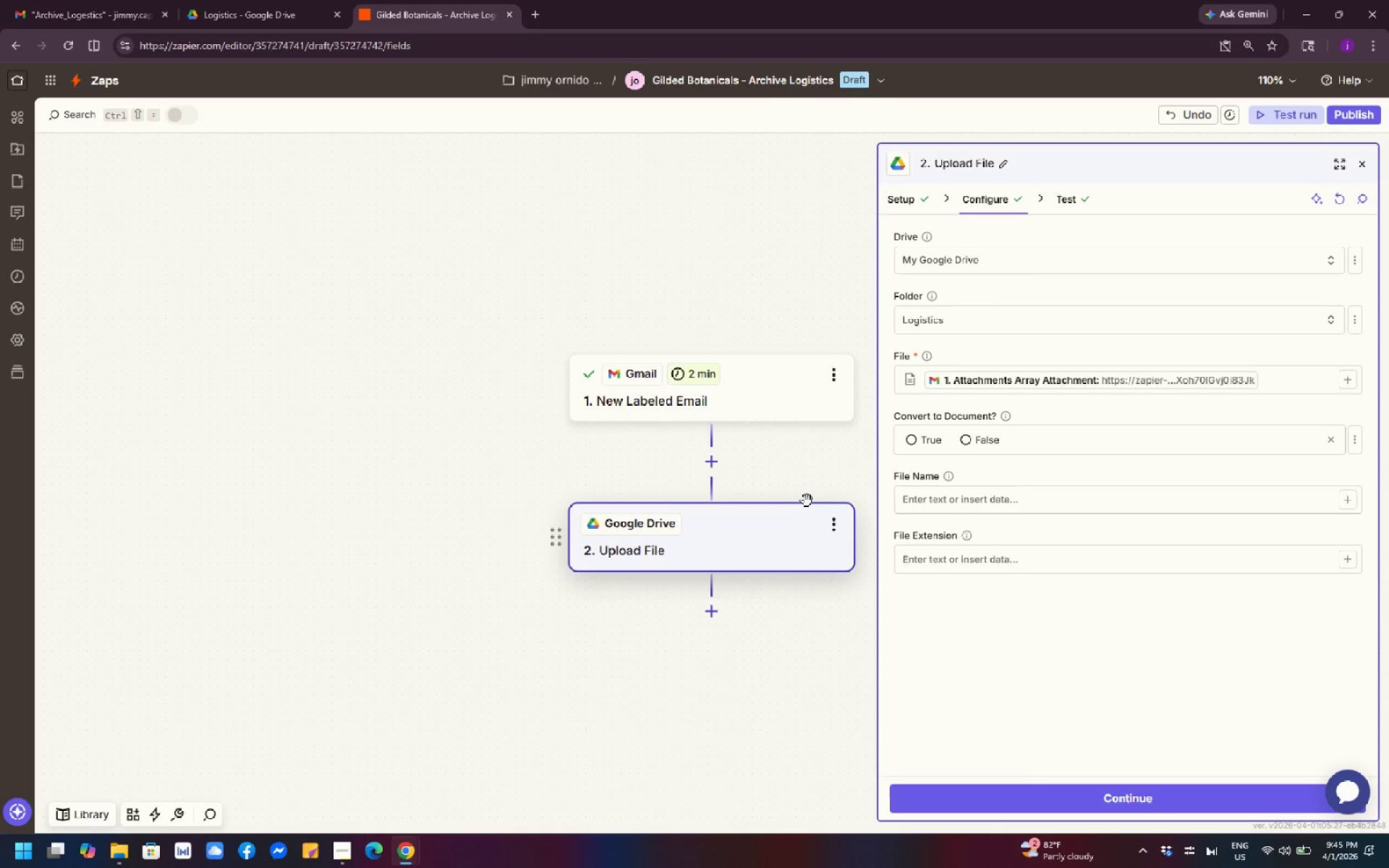 
left_click([765, 540])
 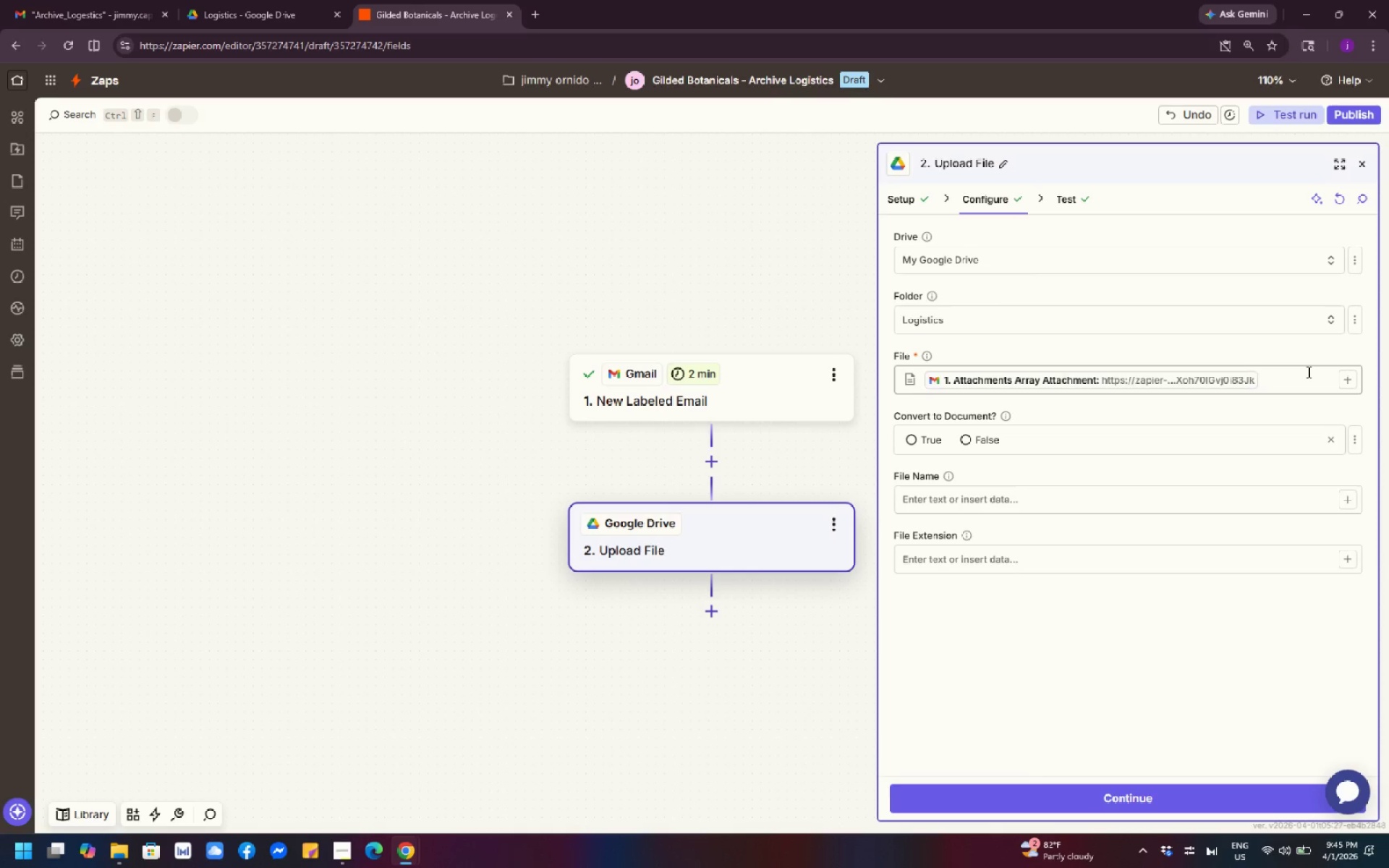 
left_click([1352, 378])
 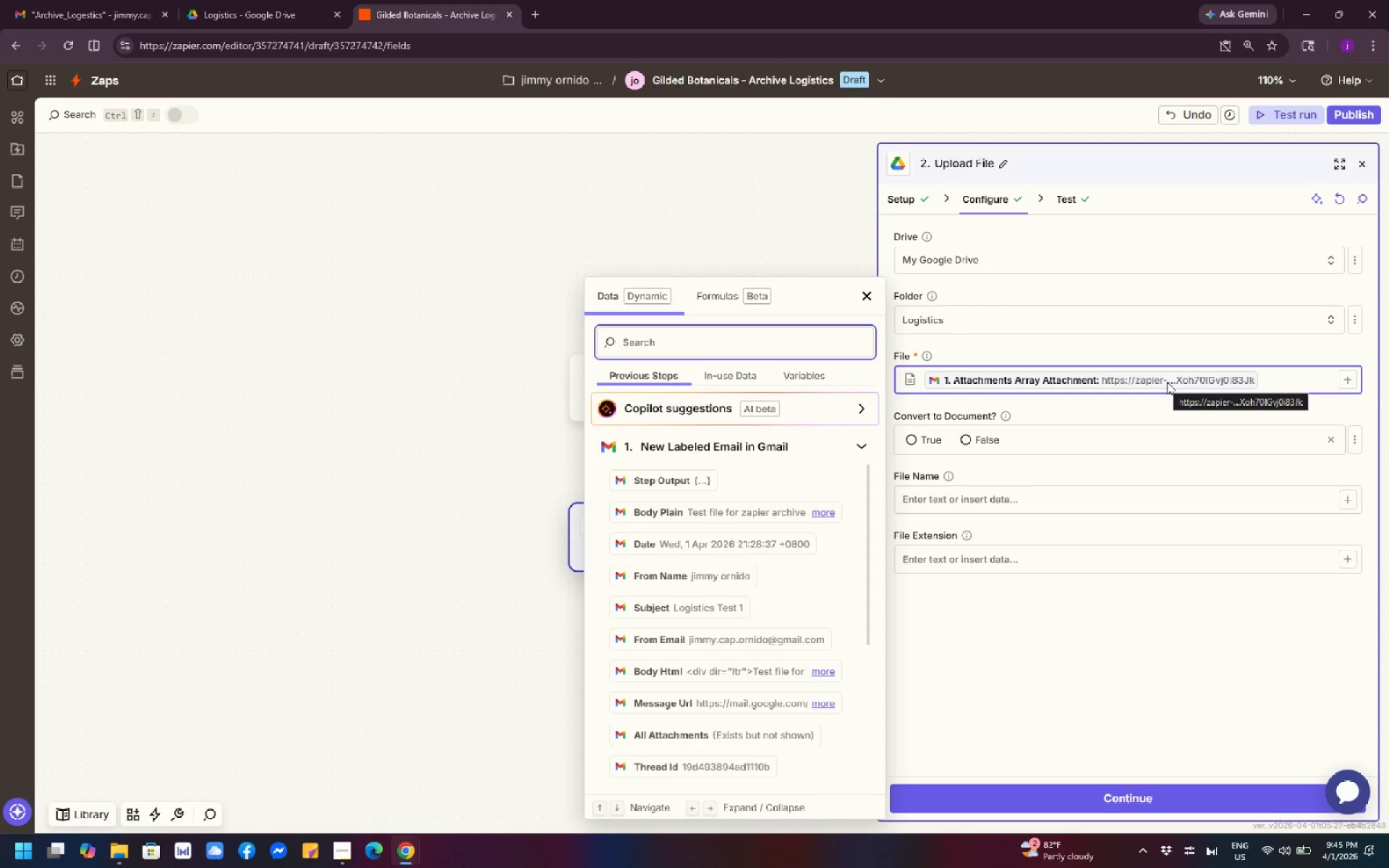 
wait(36.38)
 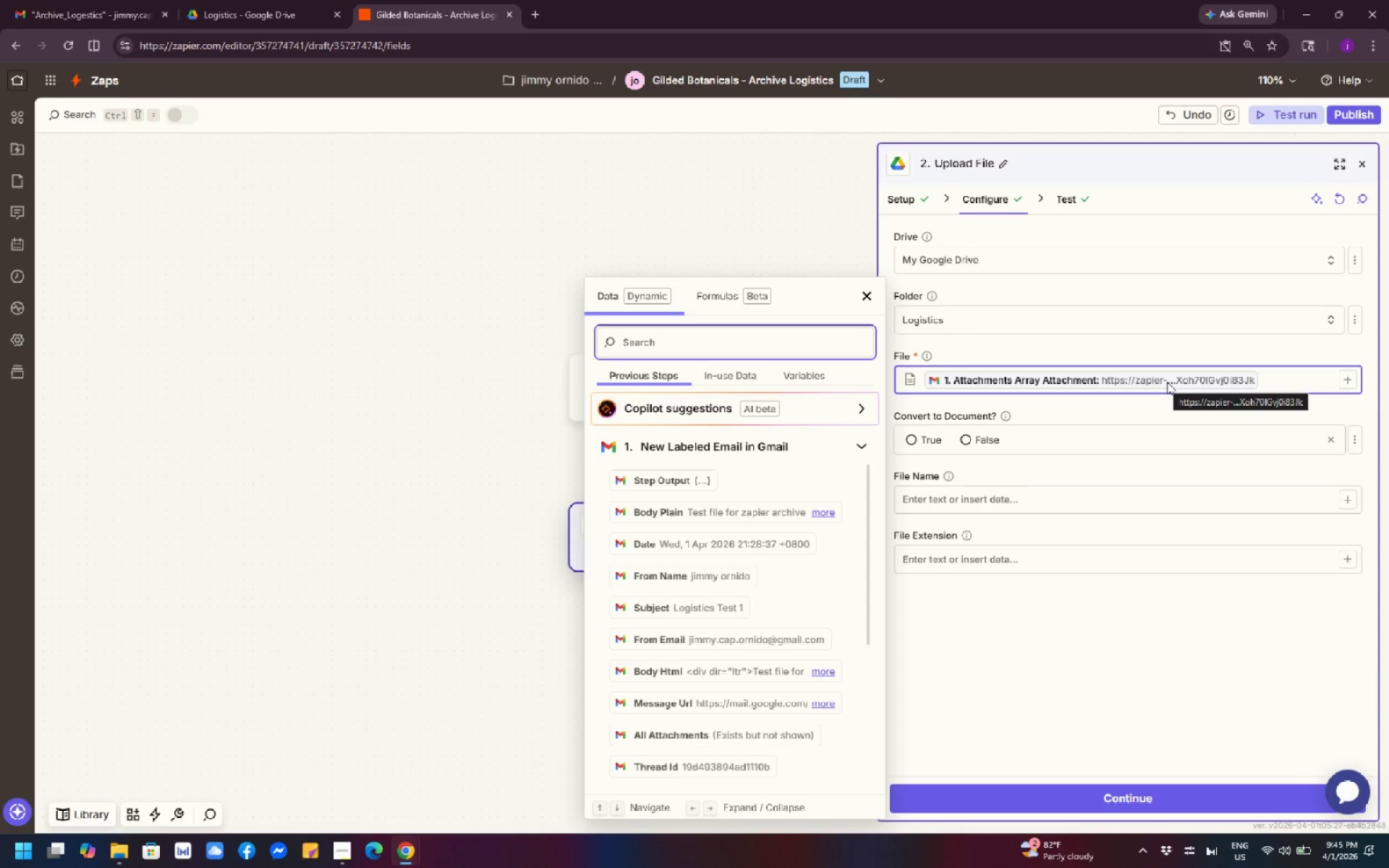 
left_click([1074, 639])
 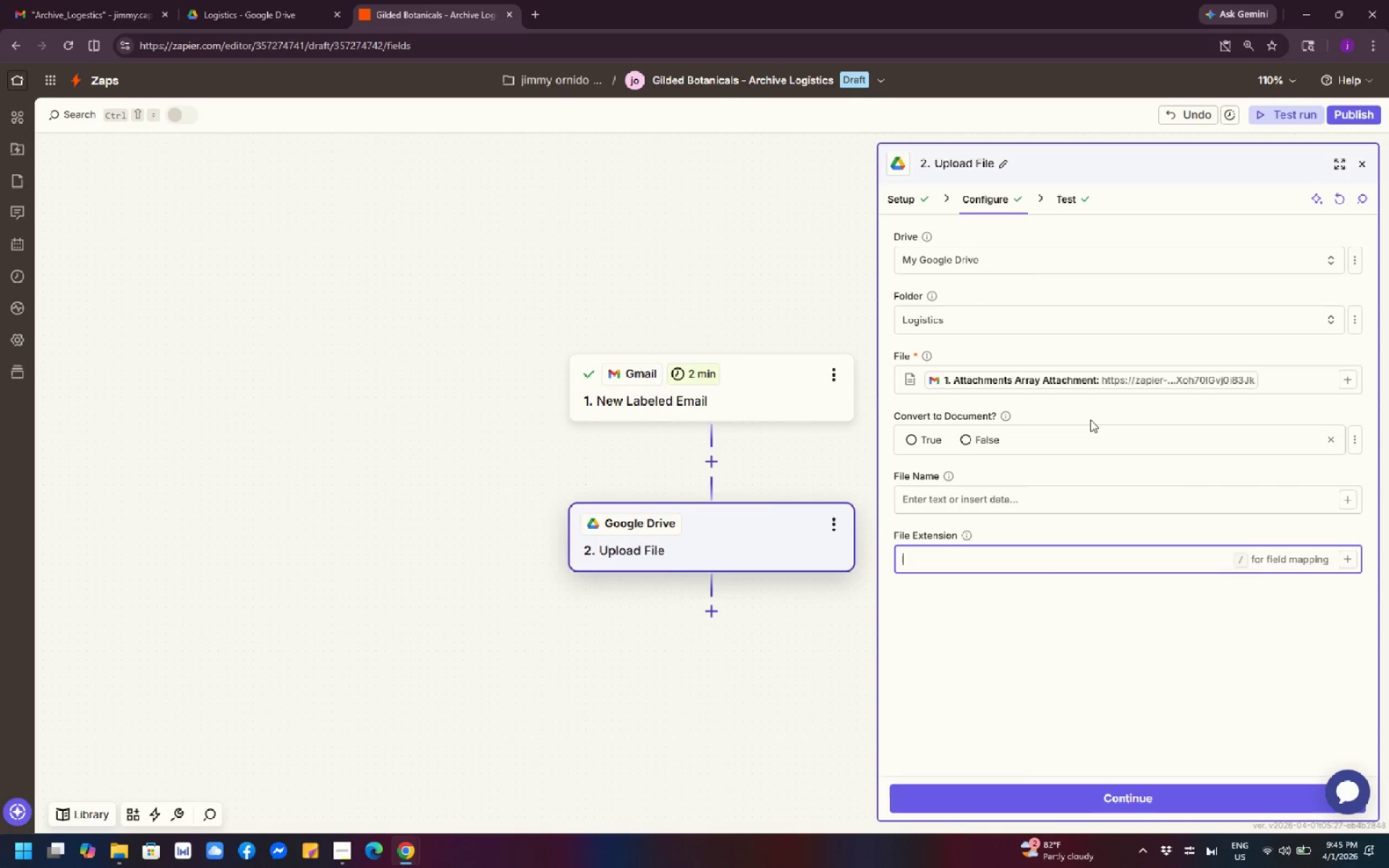 
wait(9.66)
 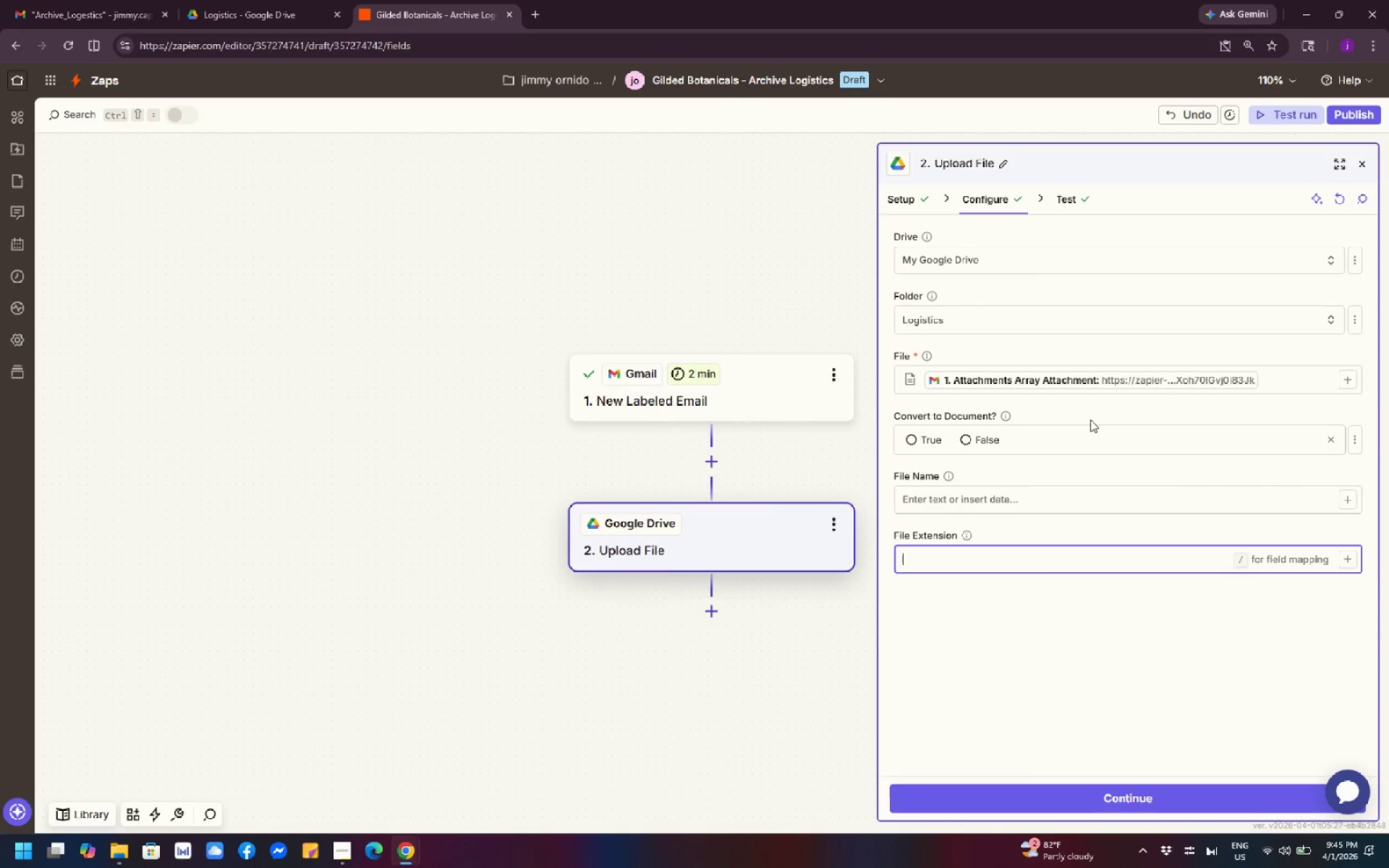 
left_click([965, 439])
 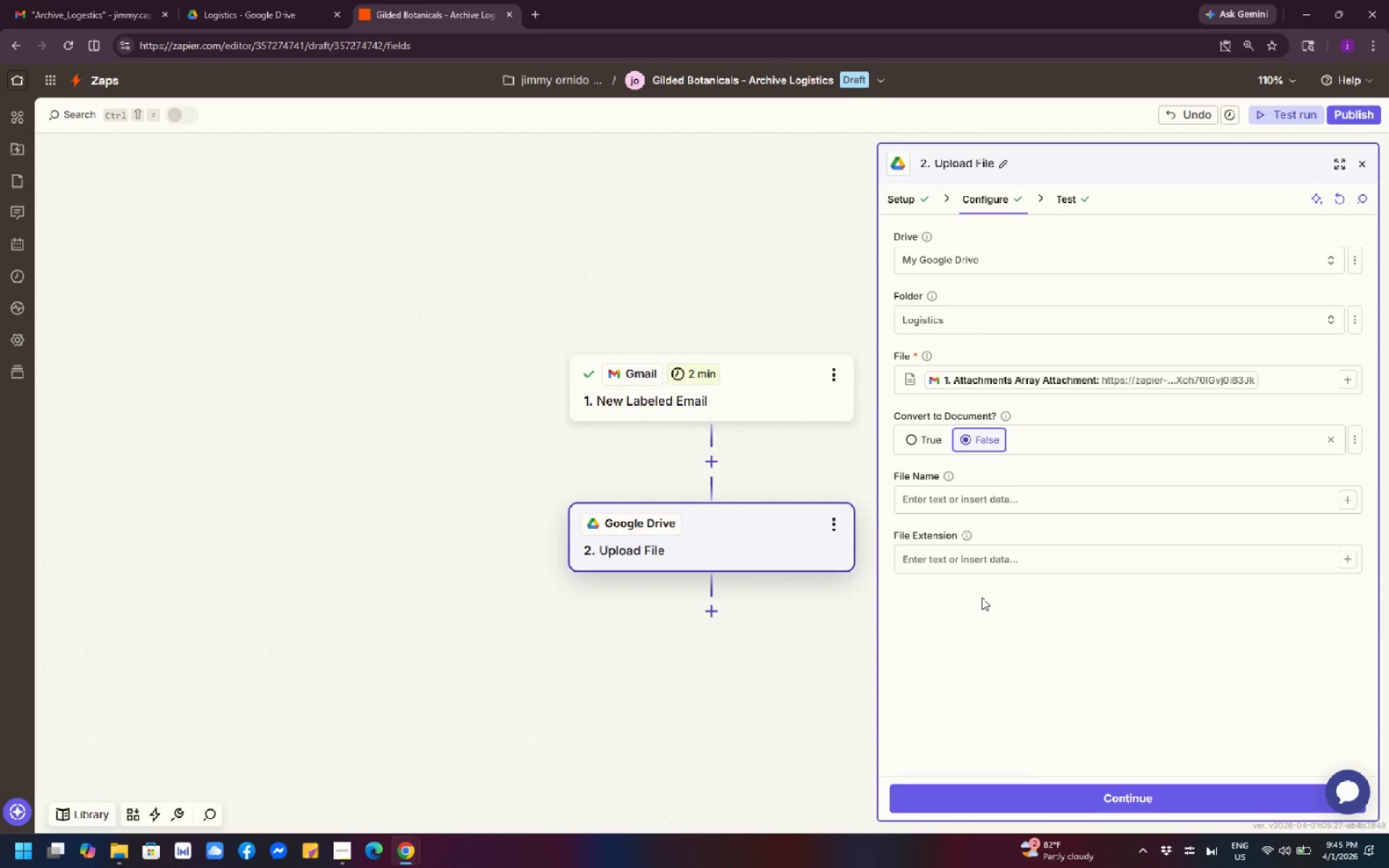 
wait(12.81)
 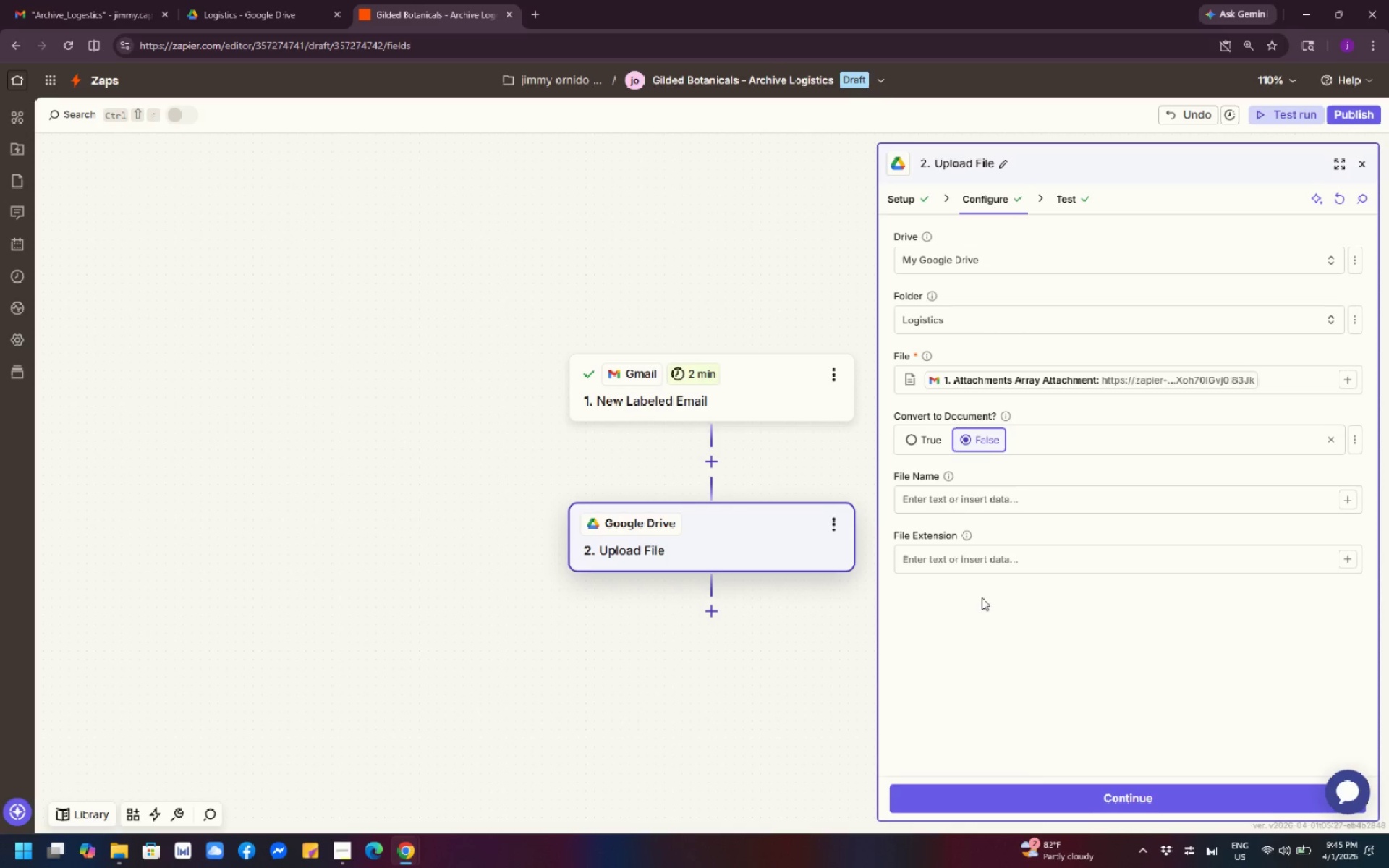 
left_click([1143, 803])
 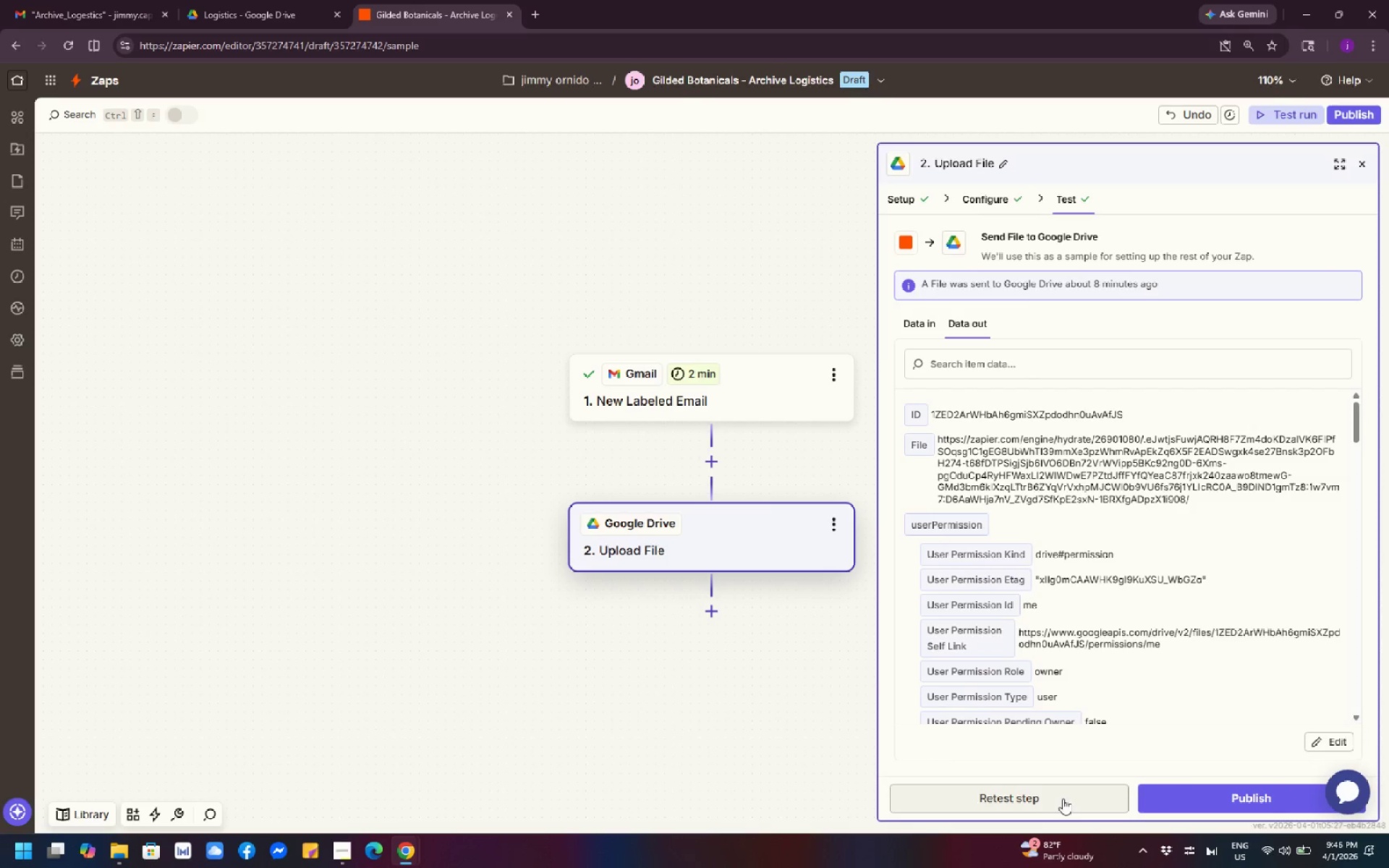 
left_click([1063, 799])
 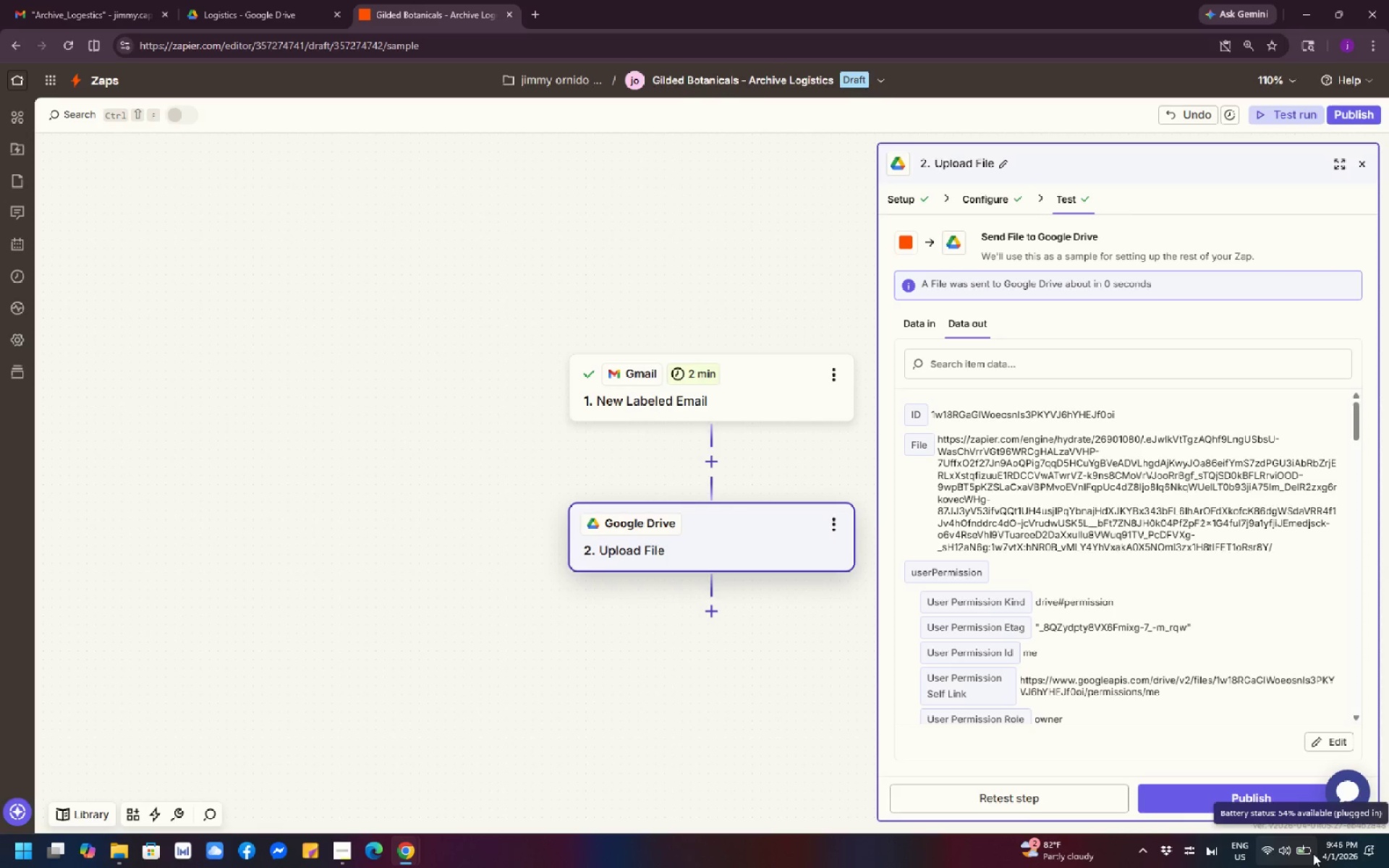 
wait(25.11)
 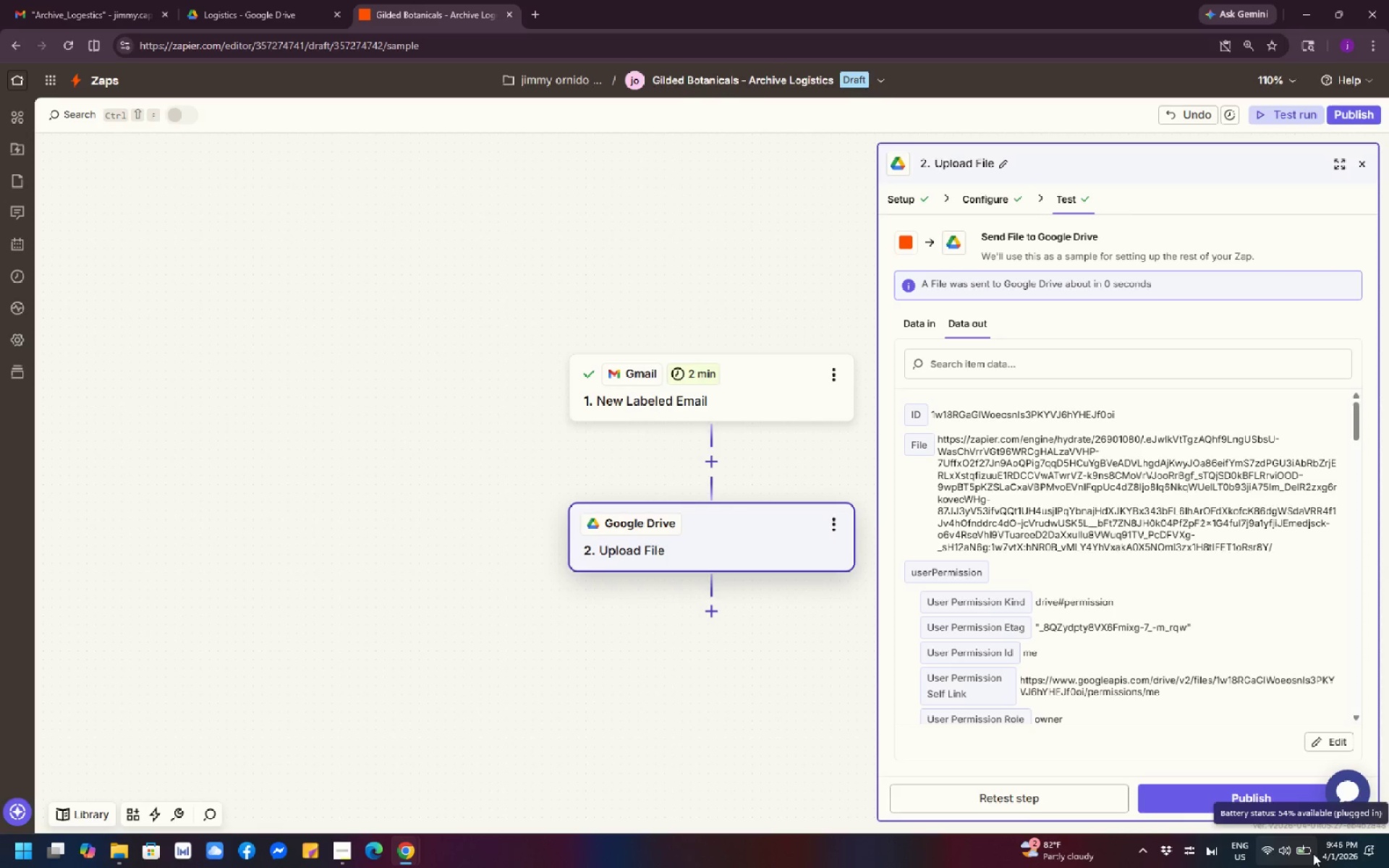 
scroll: coordinate [1321, 775], scroll_direction: up, amount: 2.0
 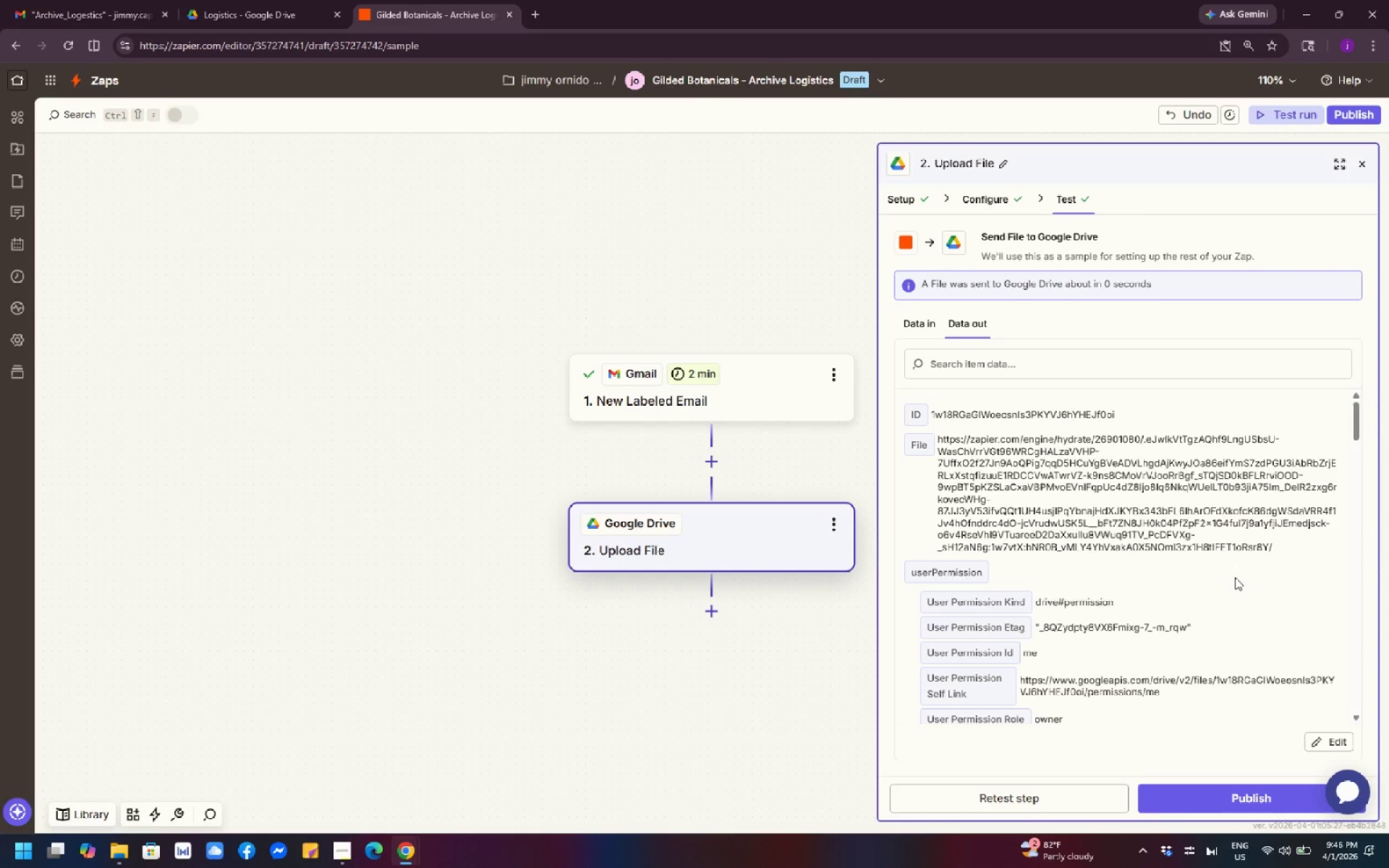 
wait(12.73)
 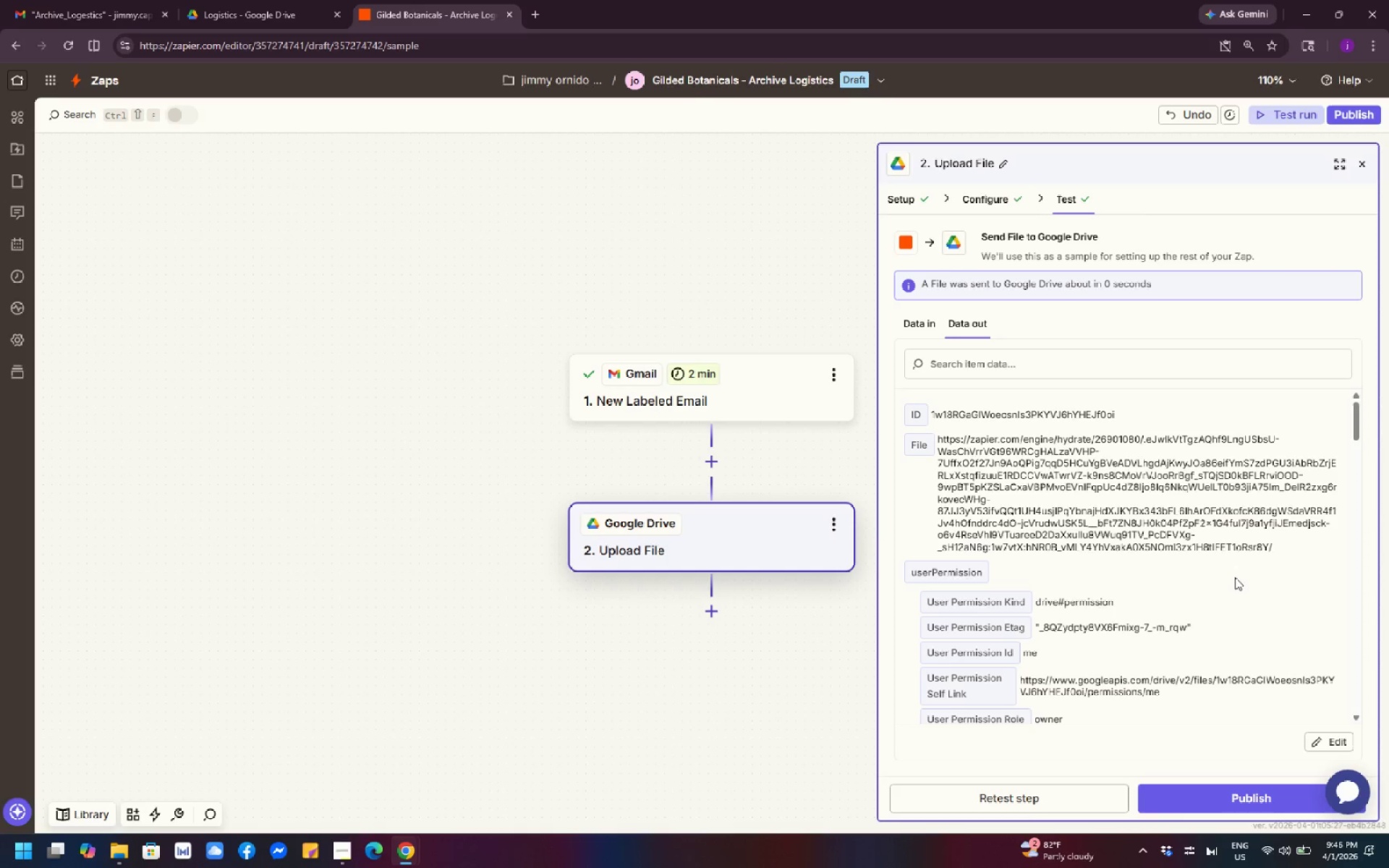 
scroll: coordinate [1141, 605], scroll_direction: down, amount: 10.0
 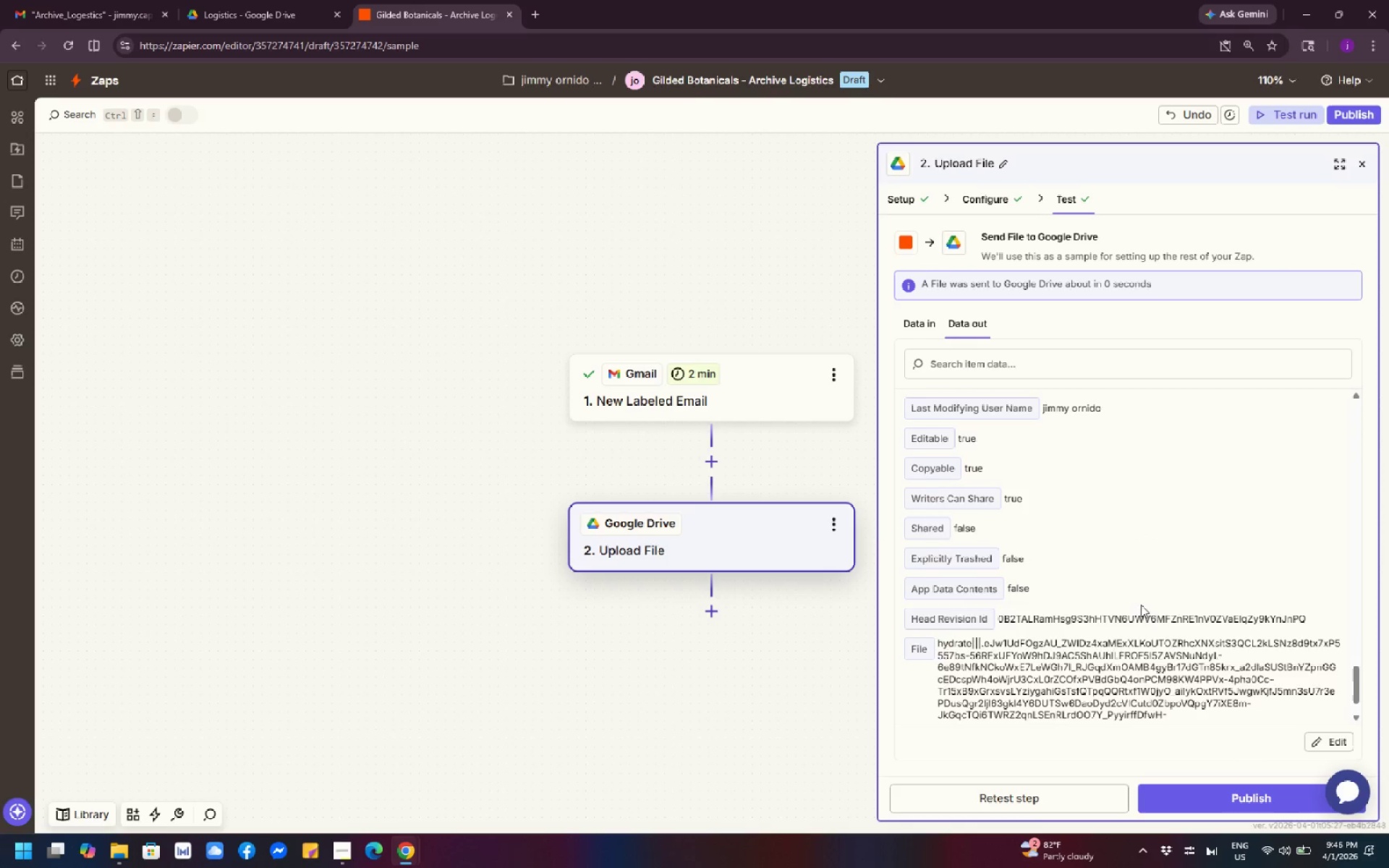 
scroll: coordinate [1151, 601], scroll_direction: up, amount: 31.0
 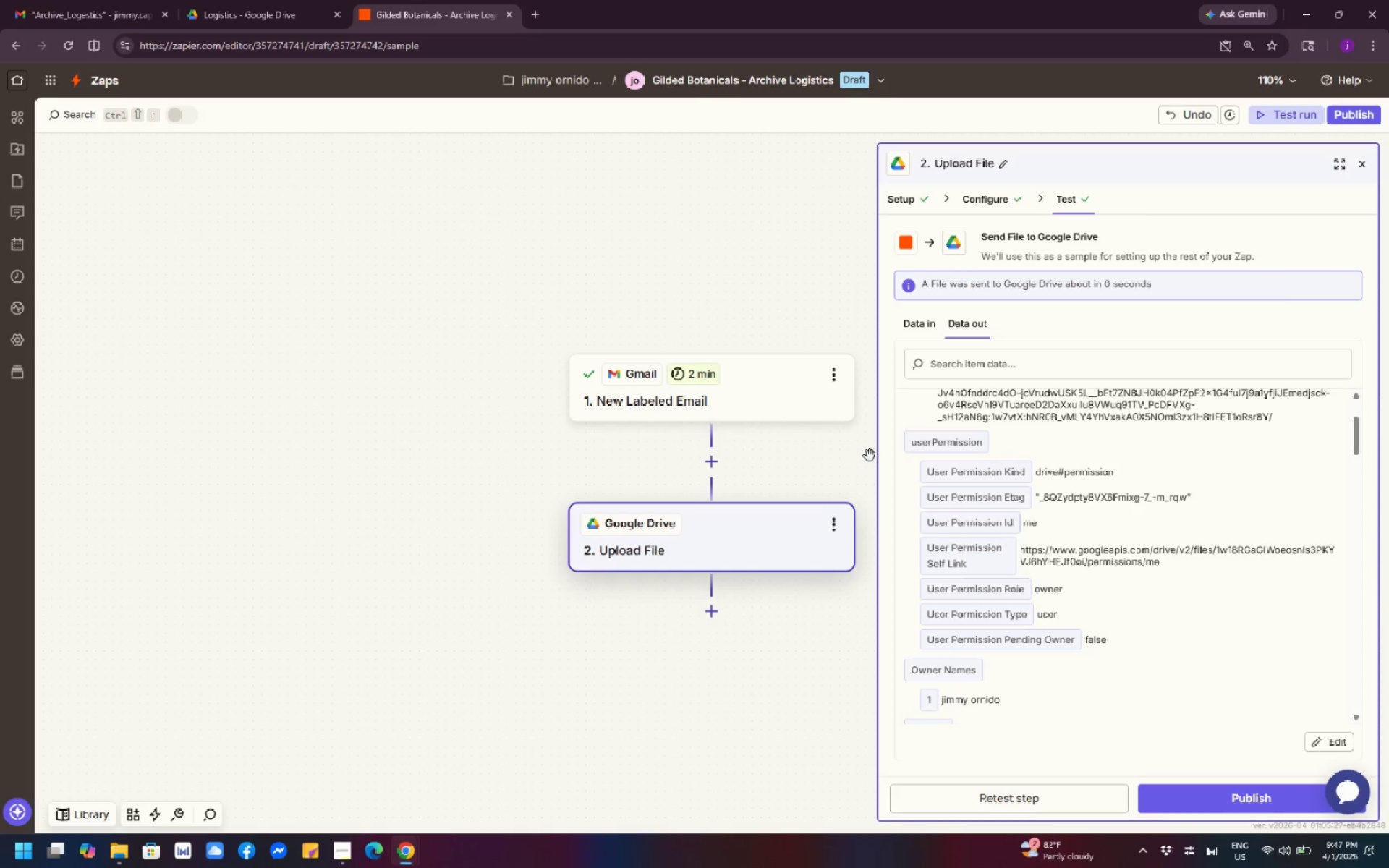 
wait(27.02)
 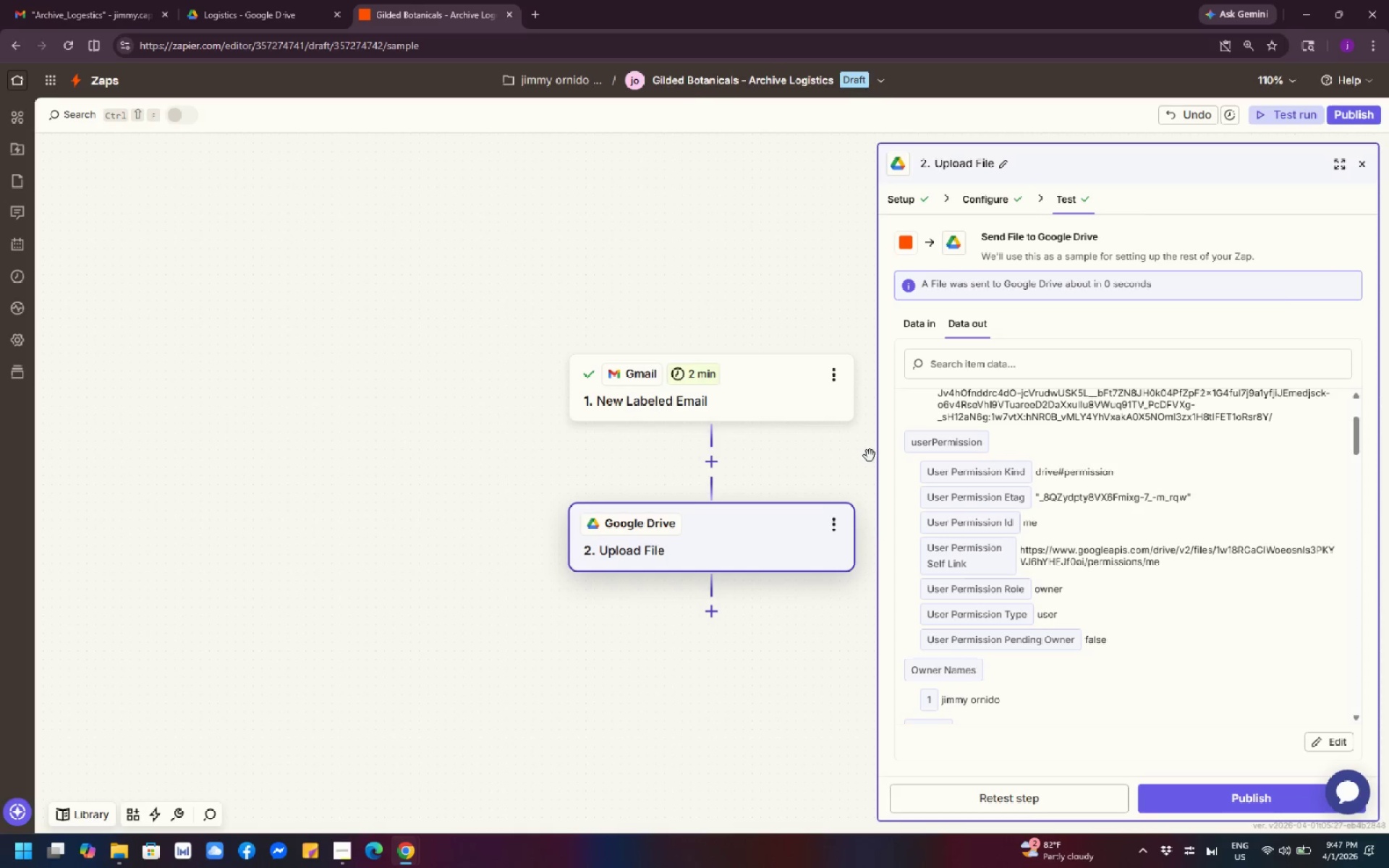 
left_click_drag(start_coordinate=[877, 422], to_coordinate=[885, 425])
 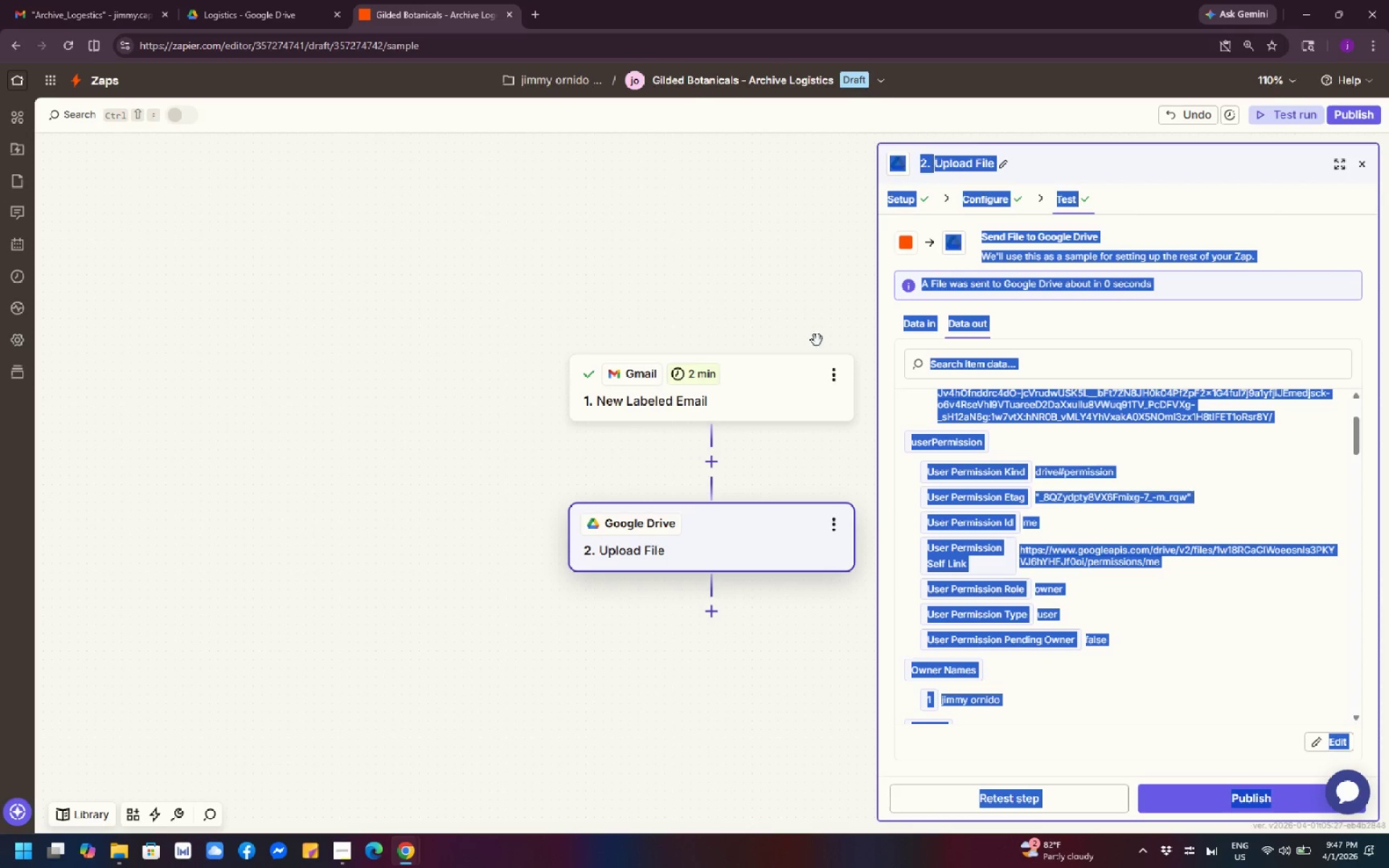 
left_click([801, 307])
 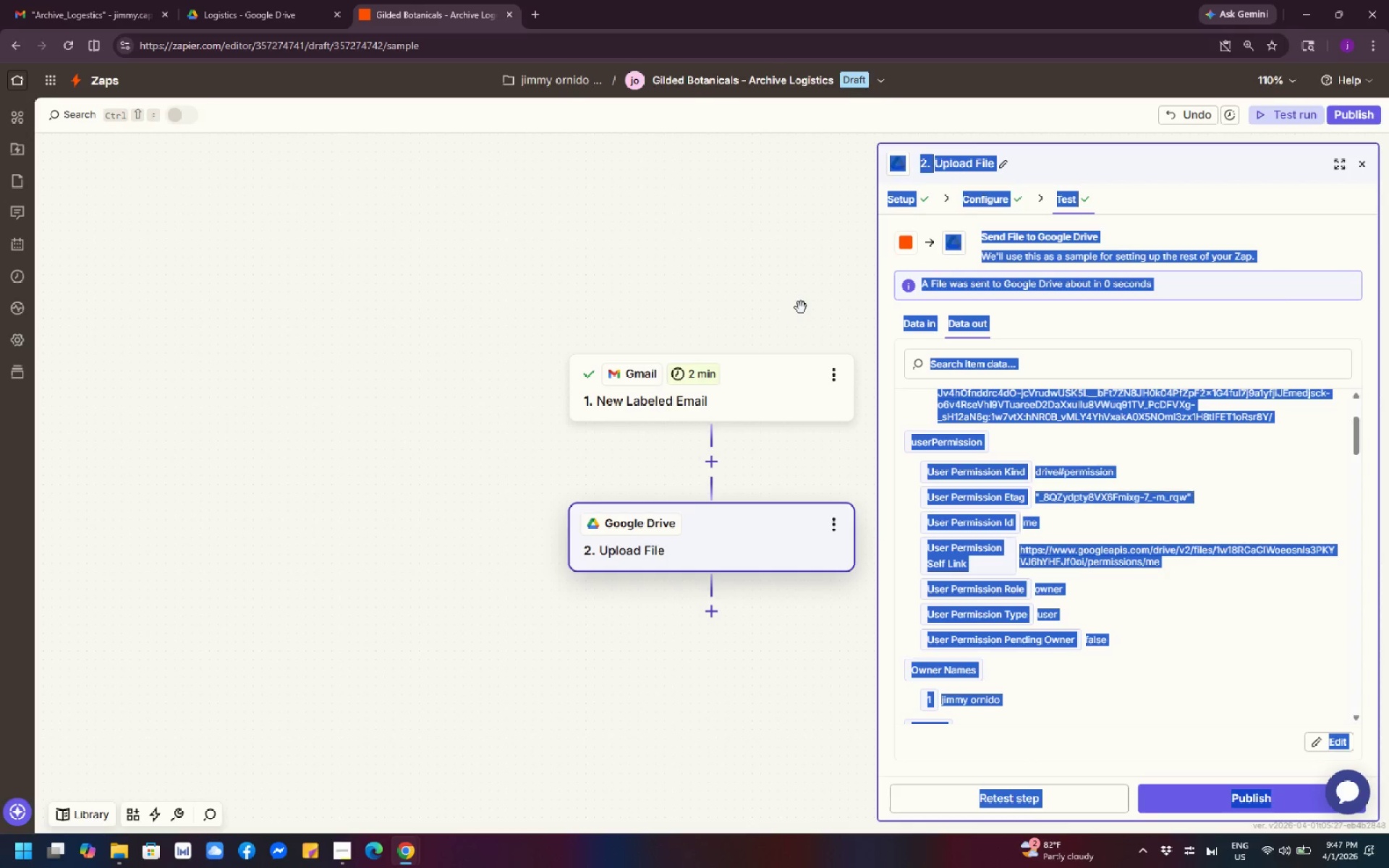 
left_click([801, 307])
 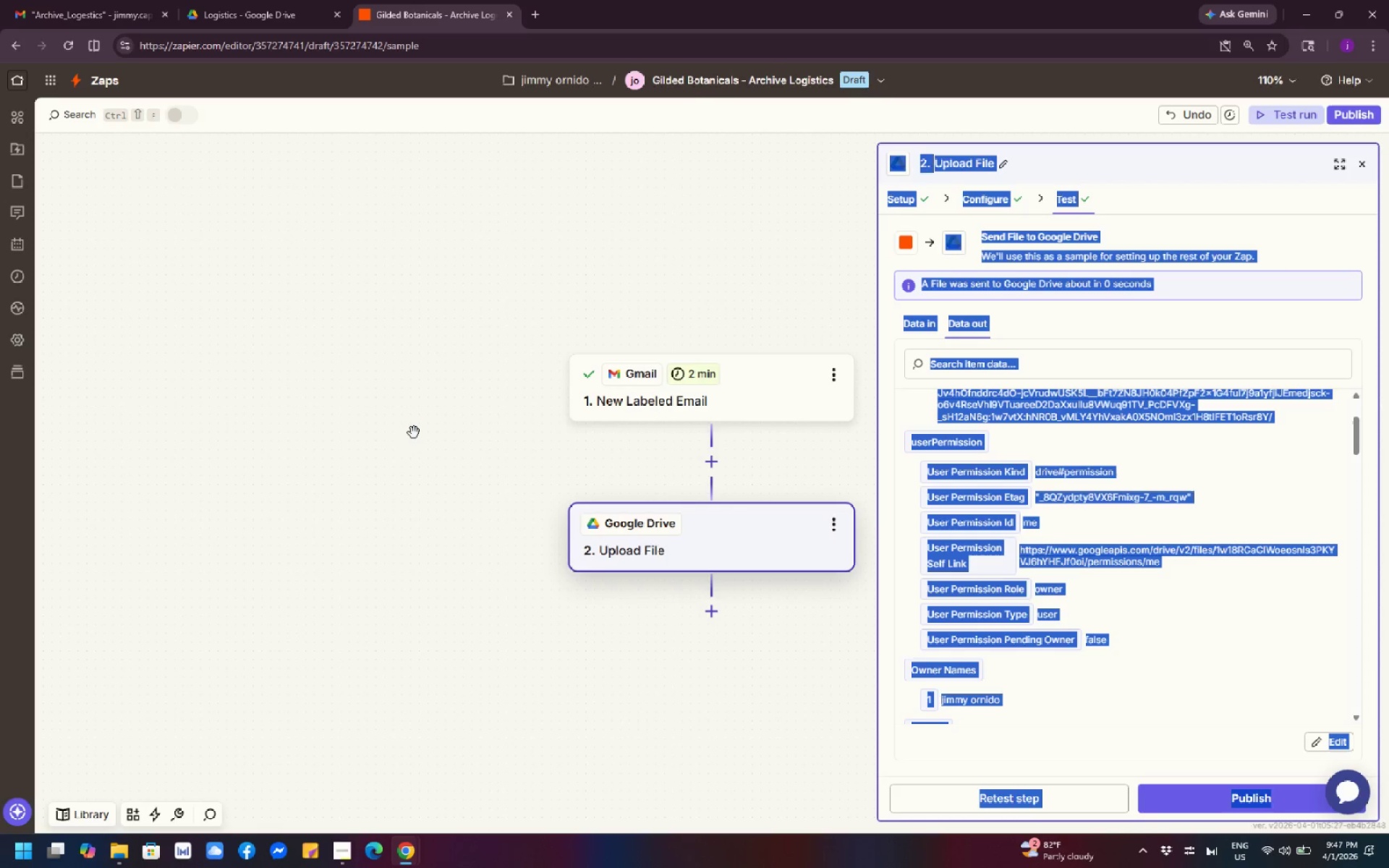 
left_click([404, 437])
 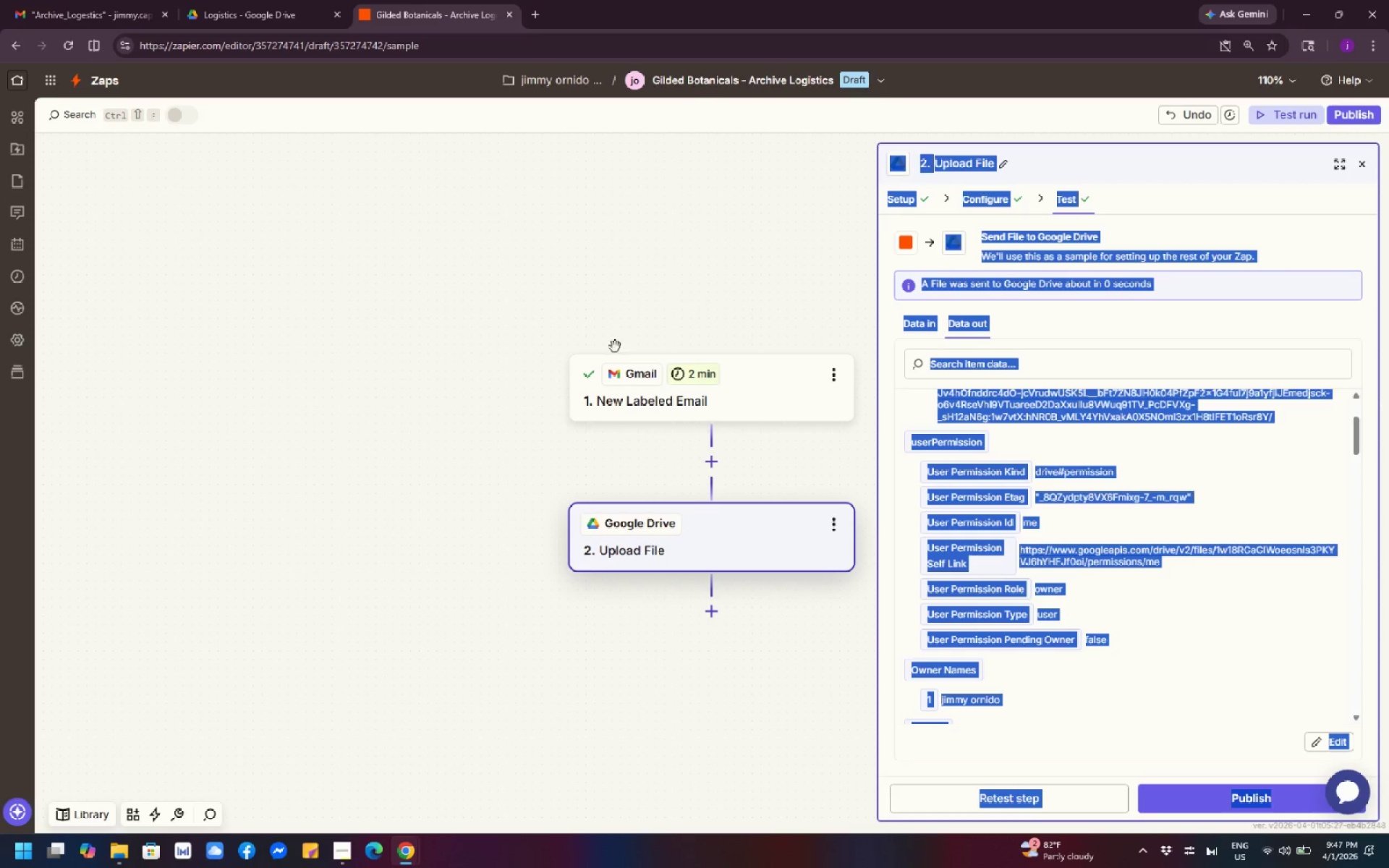 
left_click([619, 265])
 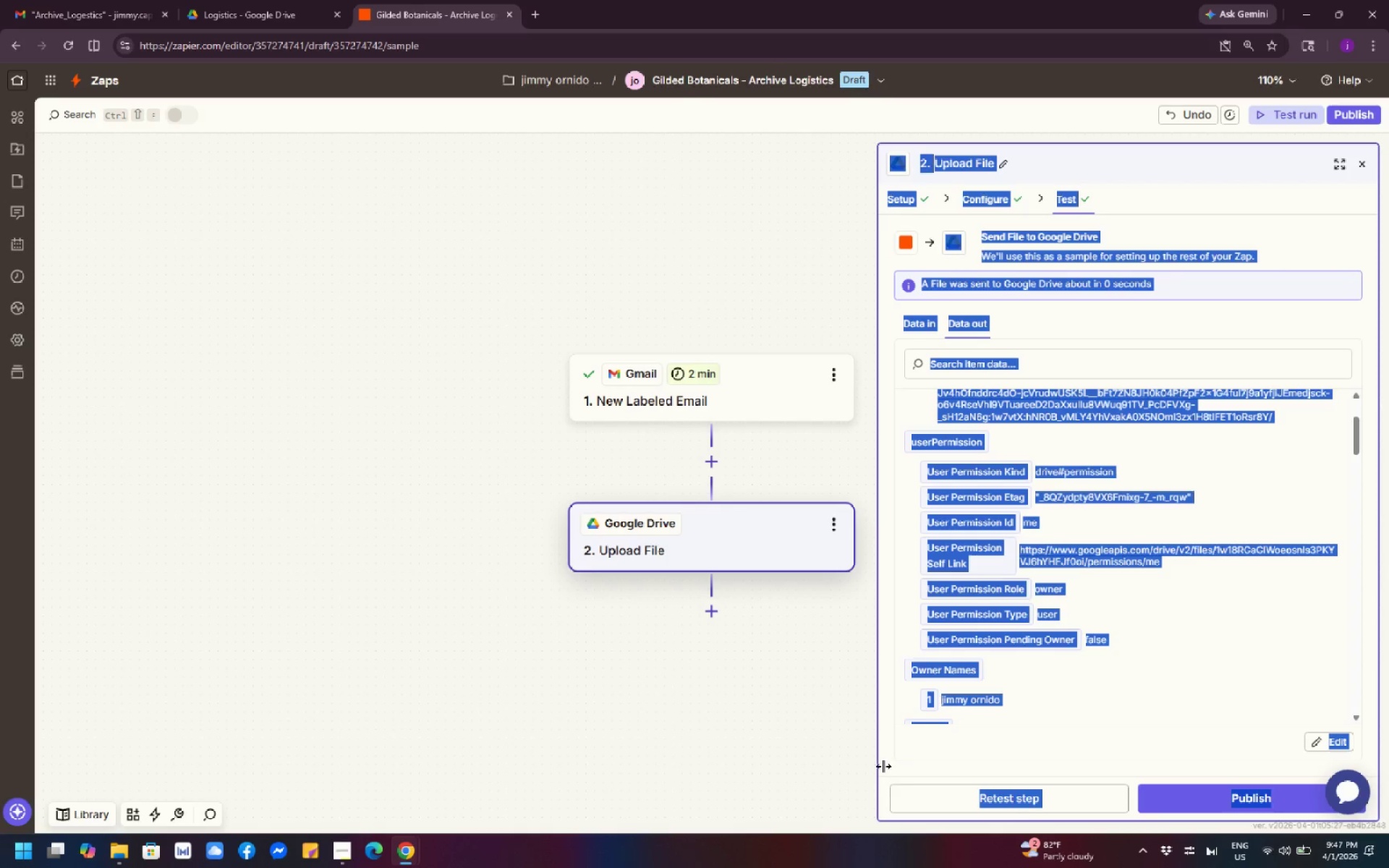 
left_click_drag(start_coordinate=[882, 766], to_coordinate=[901, 775])
 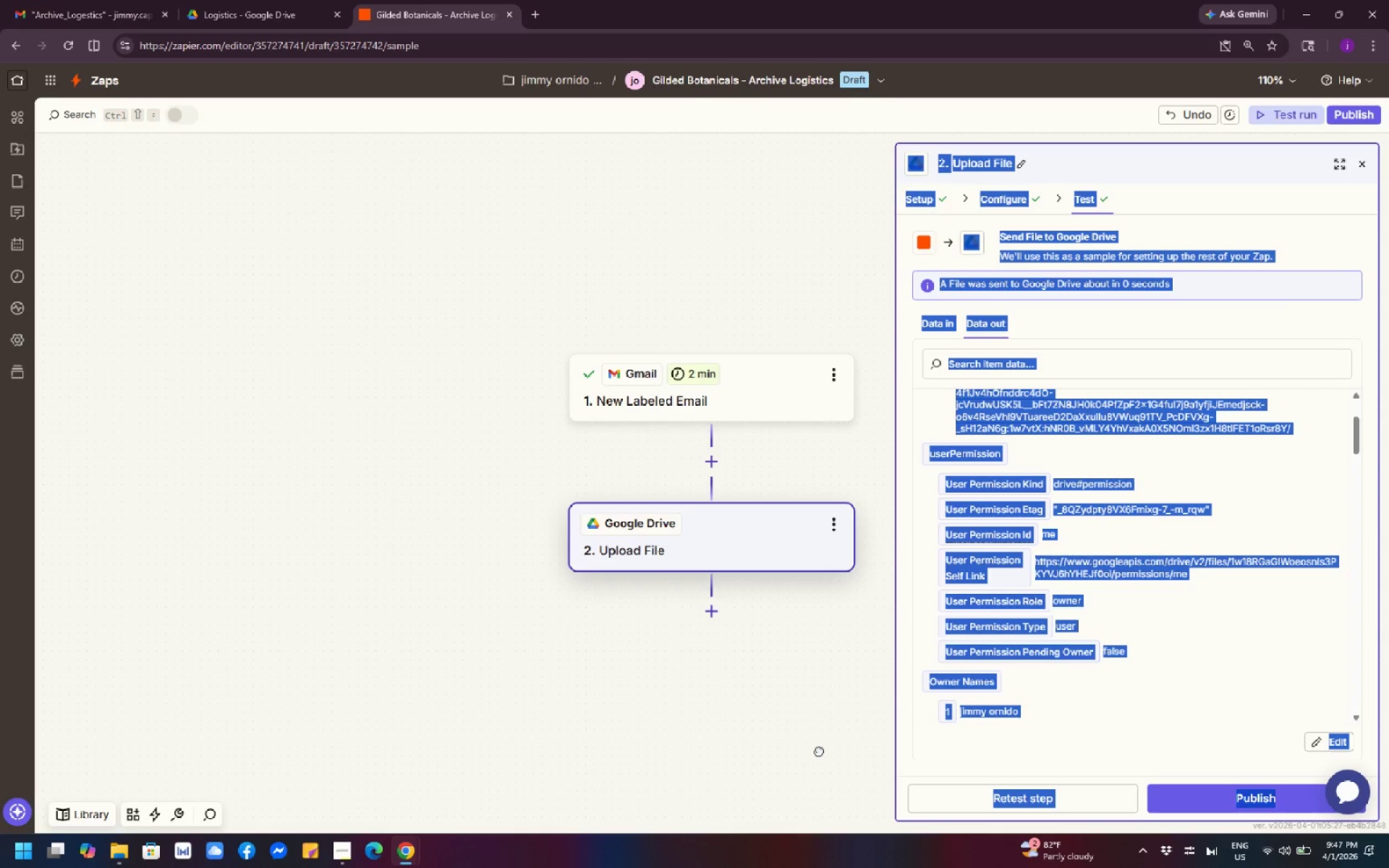 
left_click([819, 751])
 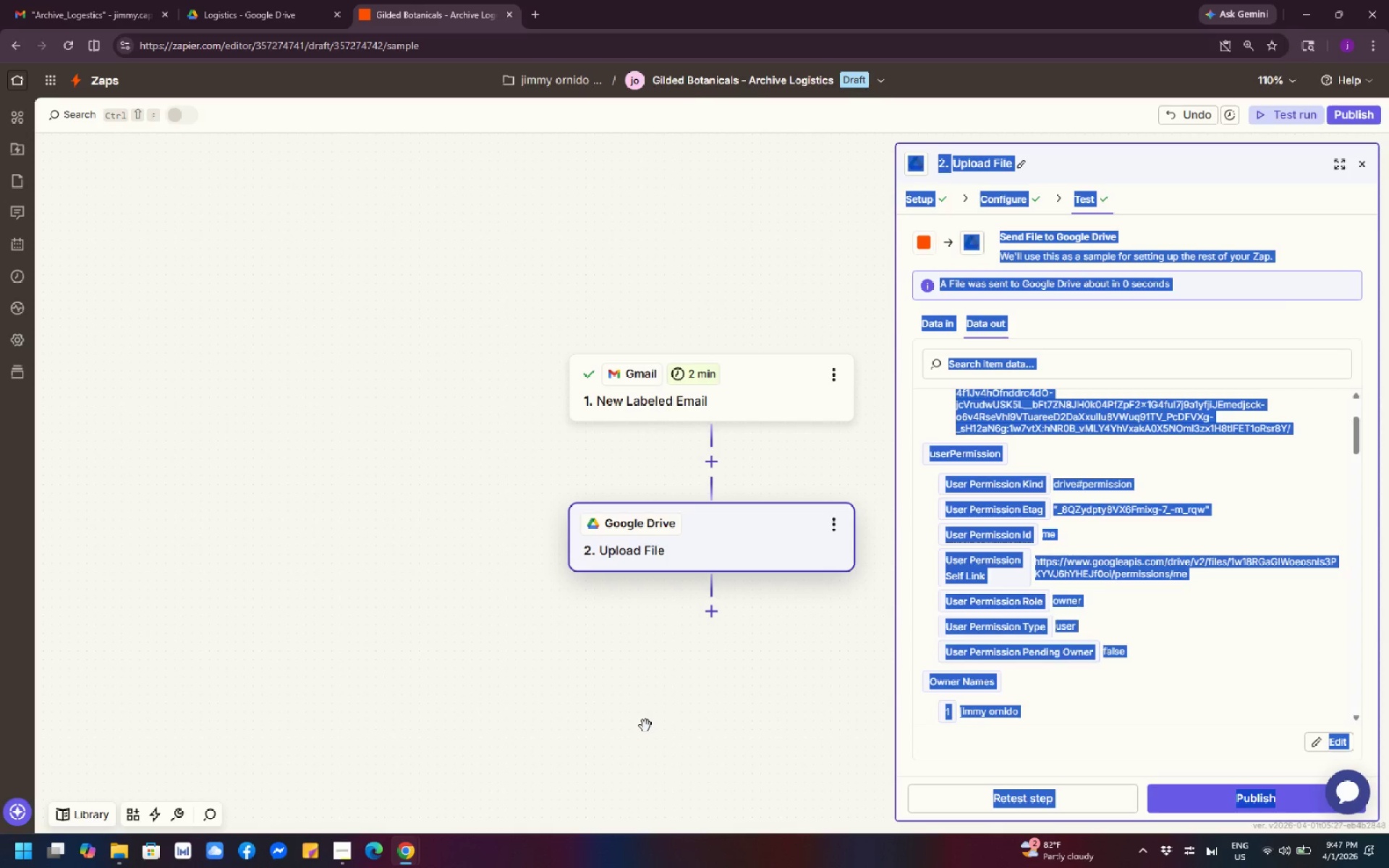 
left_click([645, 726])
 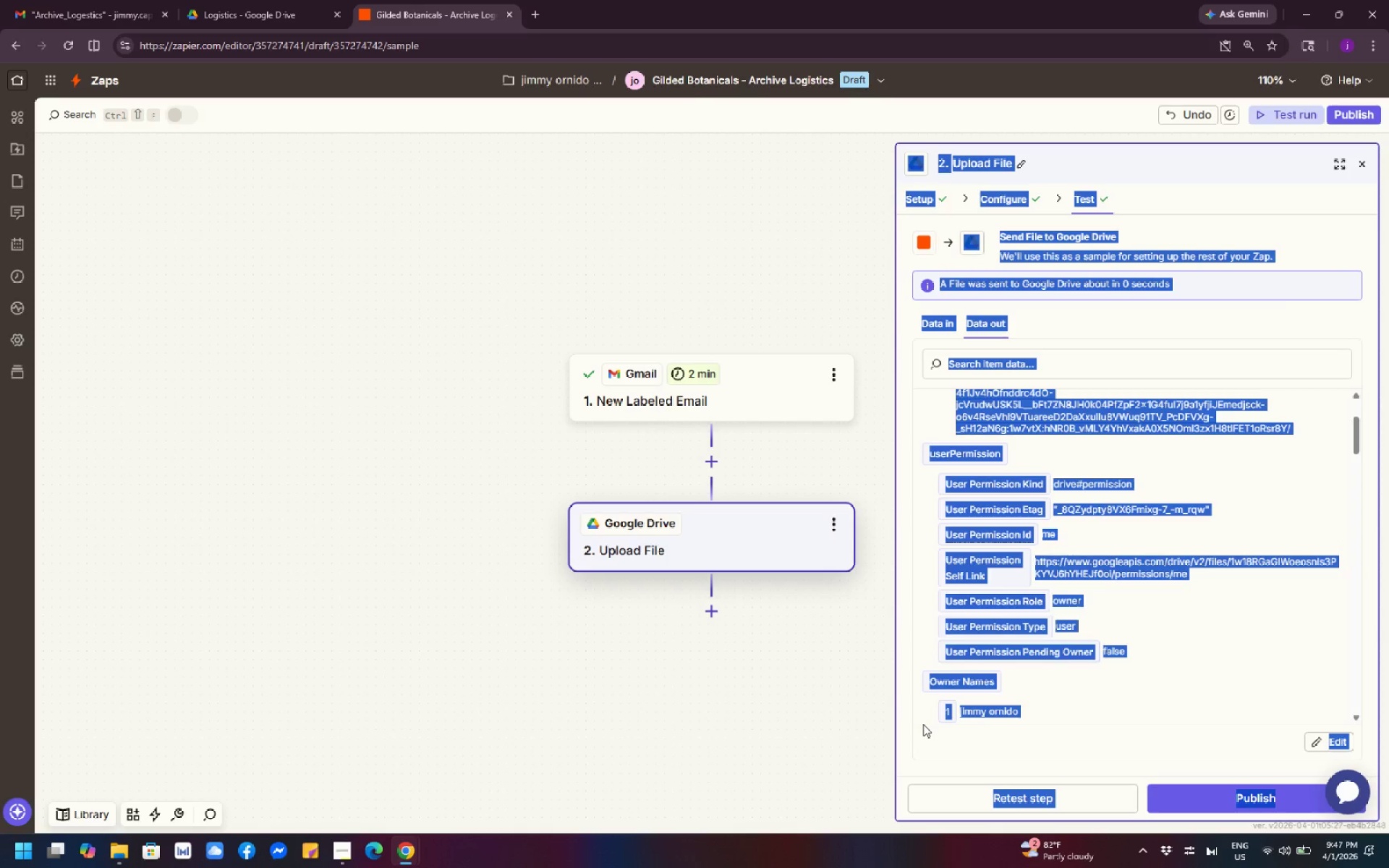 
left_click([923, 724])
 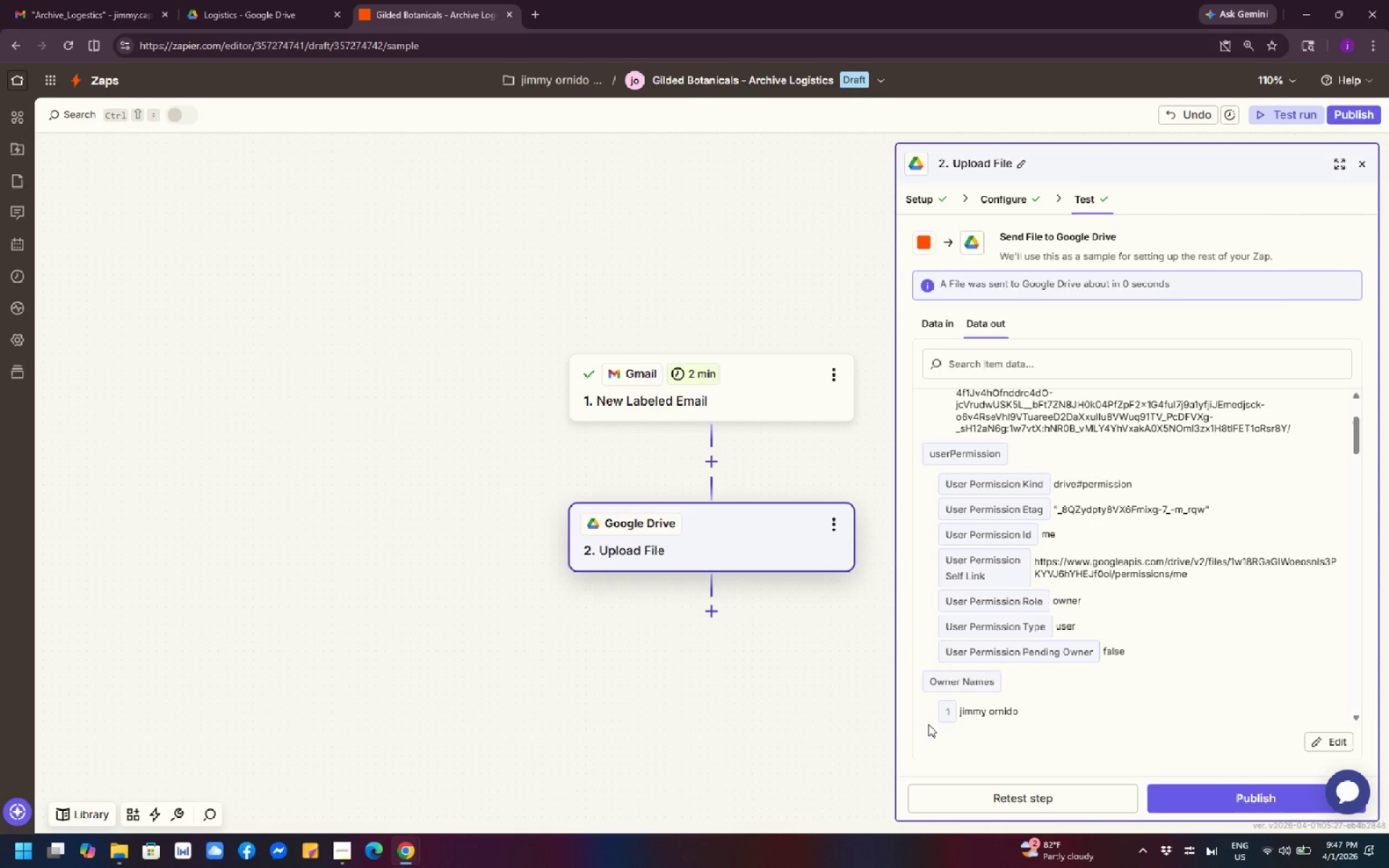 
mouse_move([957, 715])
 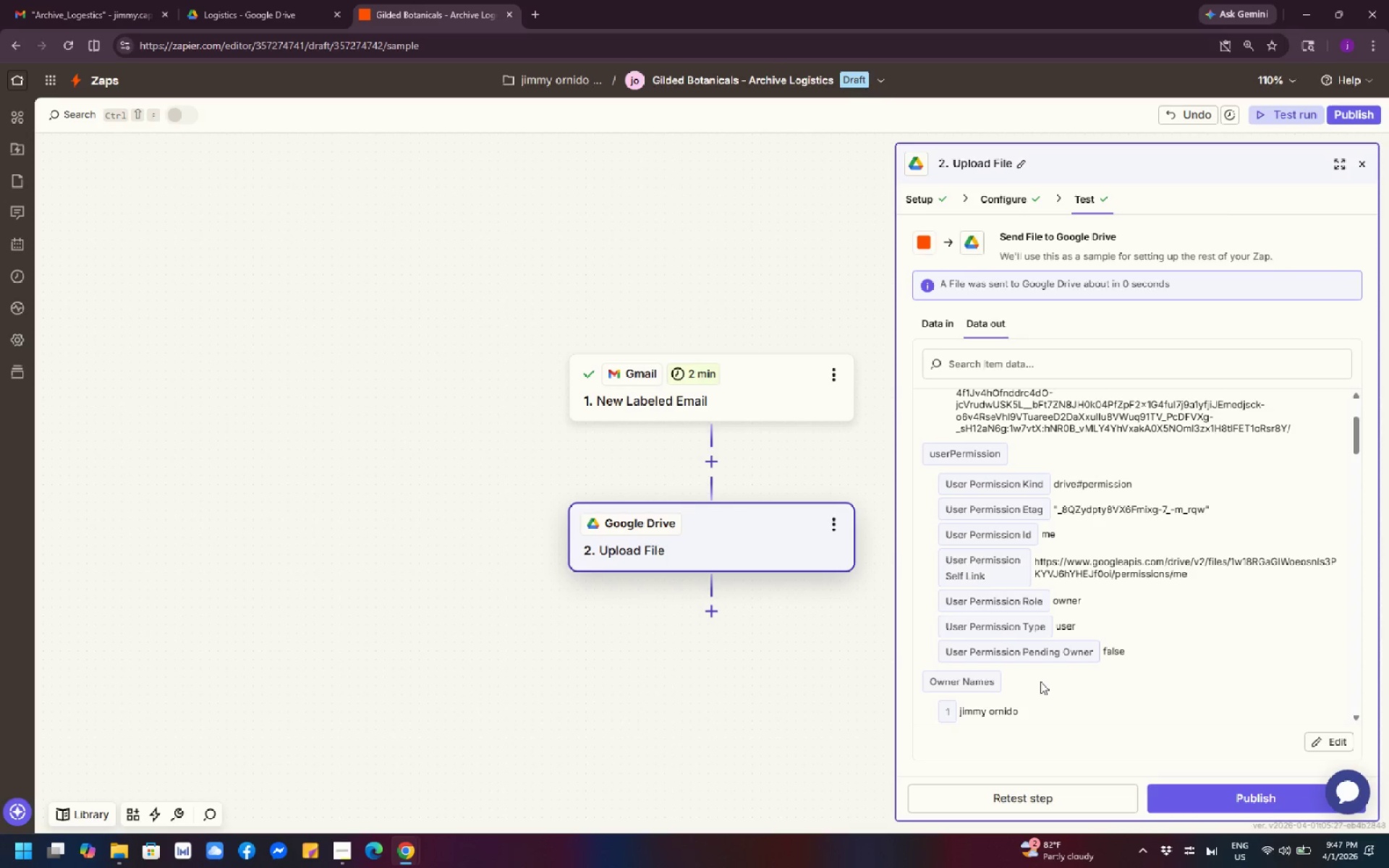 
wait(18.42)
 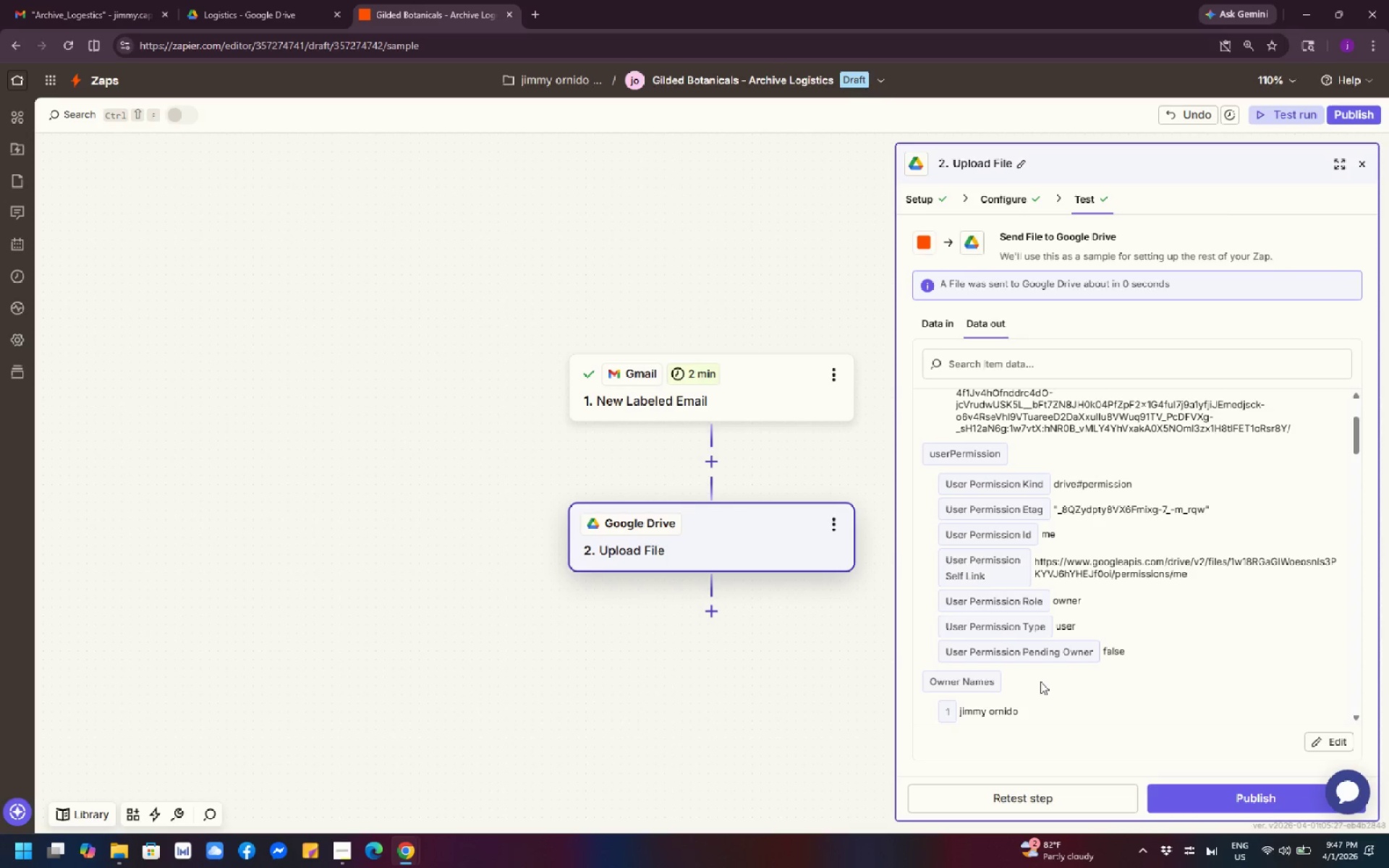 
left_click([192, 5])
 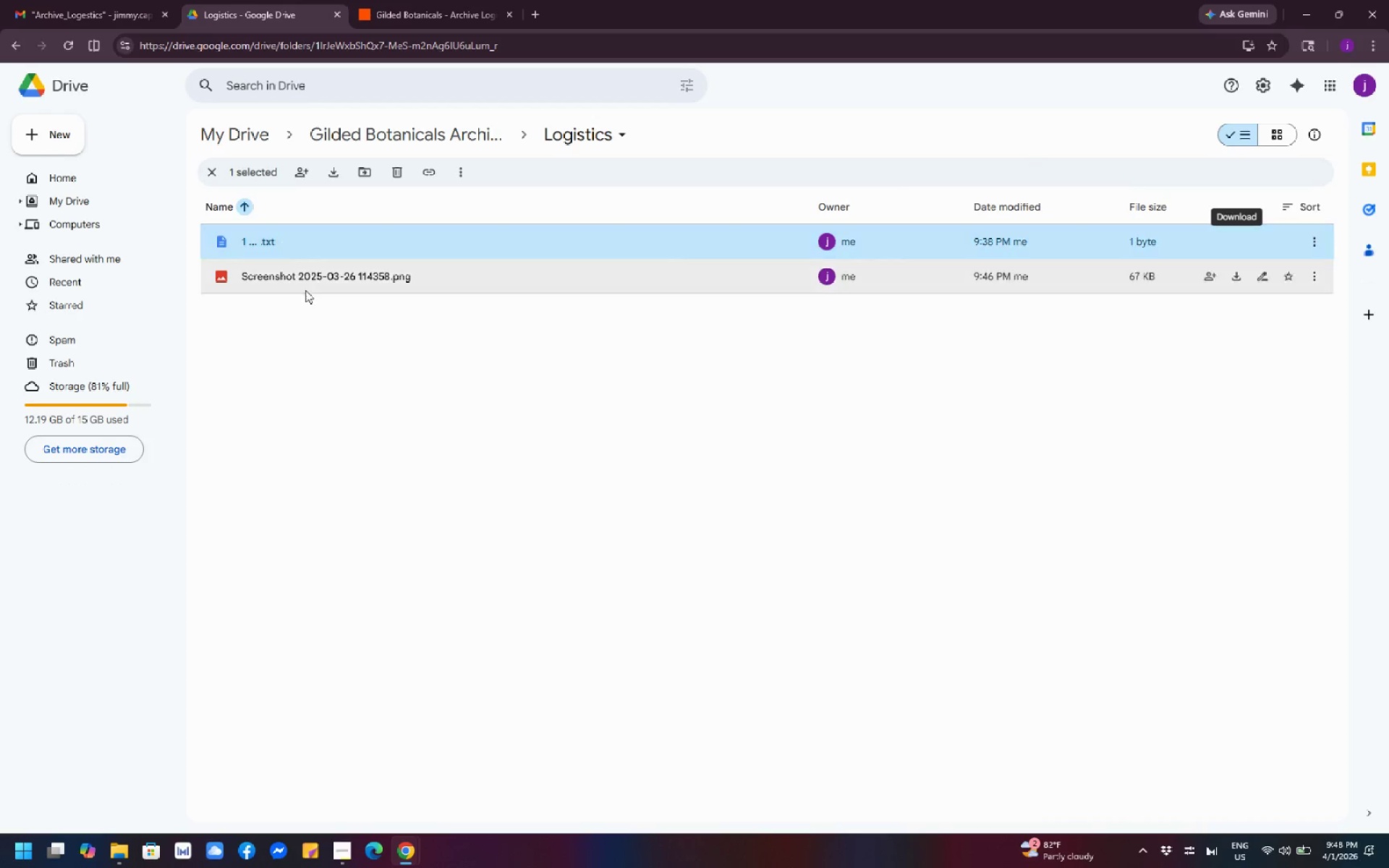 
left_click([344, 333])
 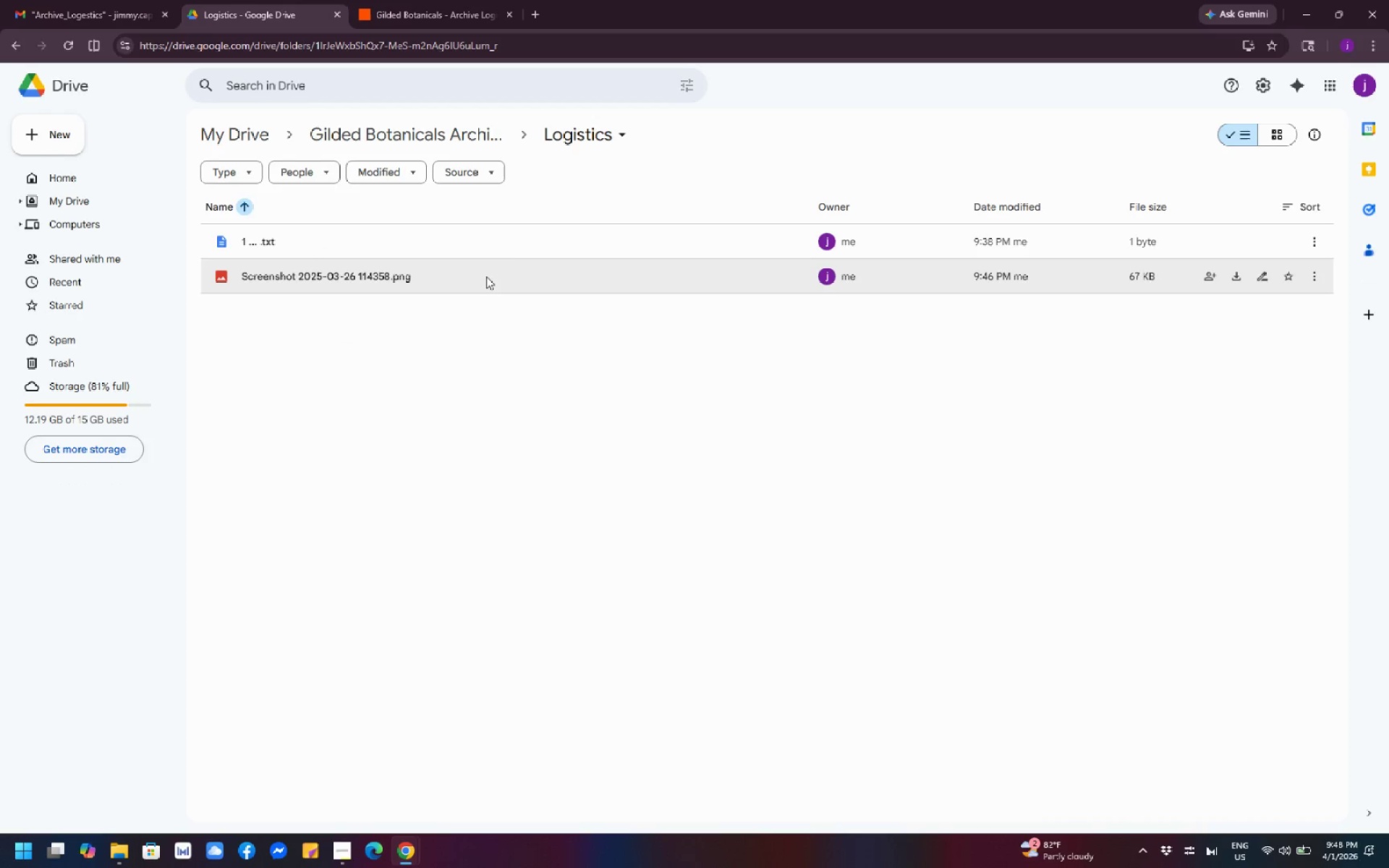 
right_click([529, 234])
 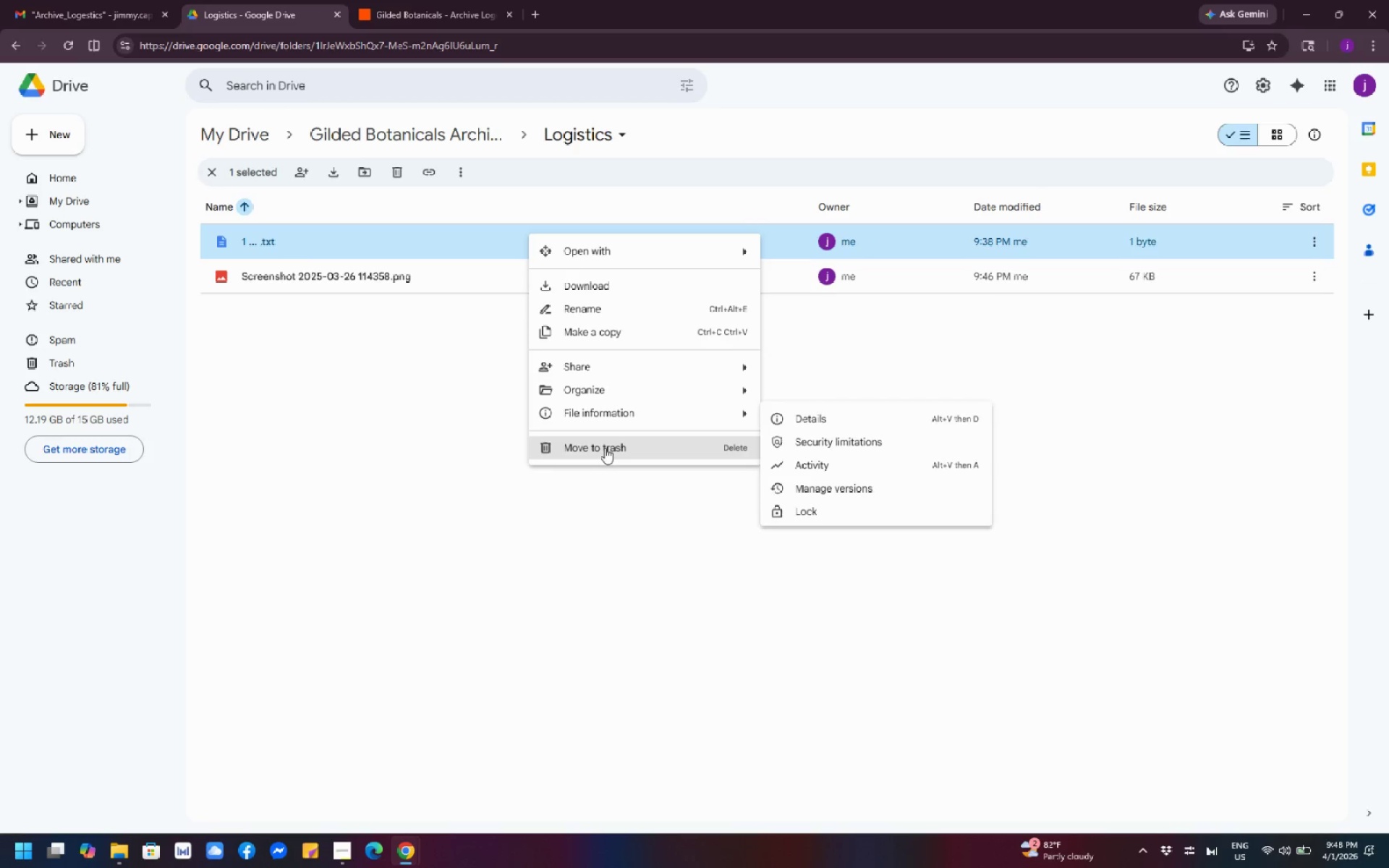 
left_click([607, 450])
 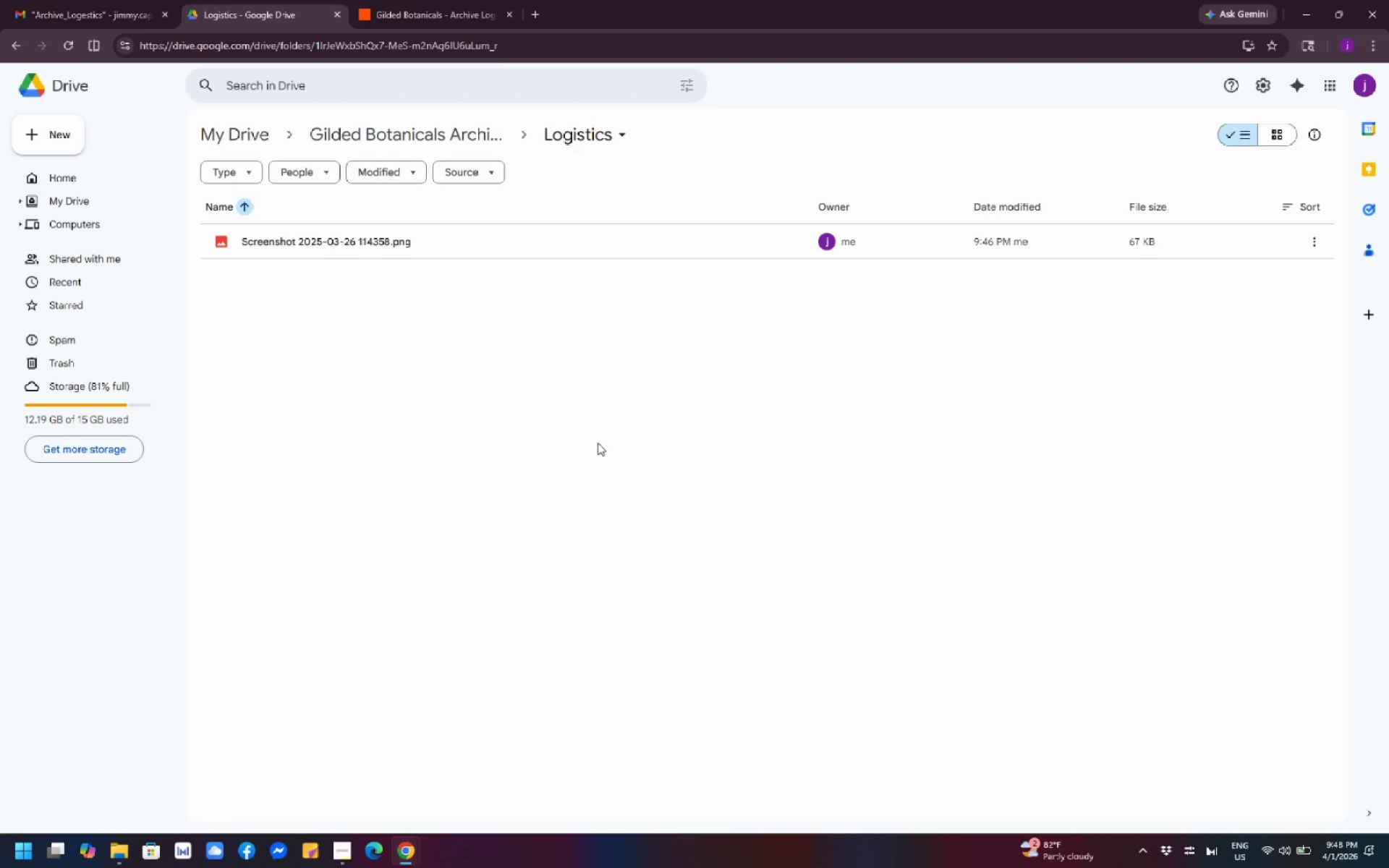 
wait(35.58)
 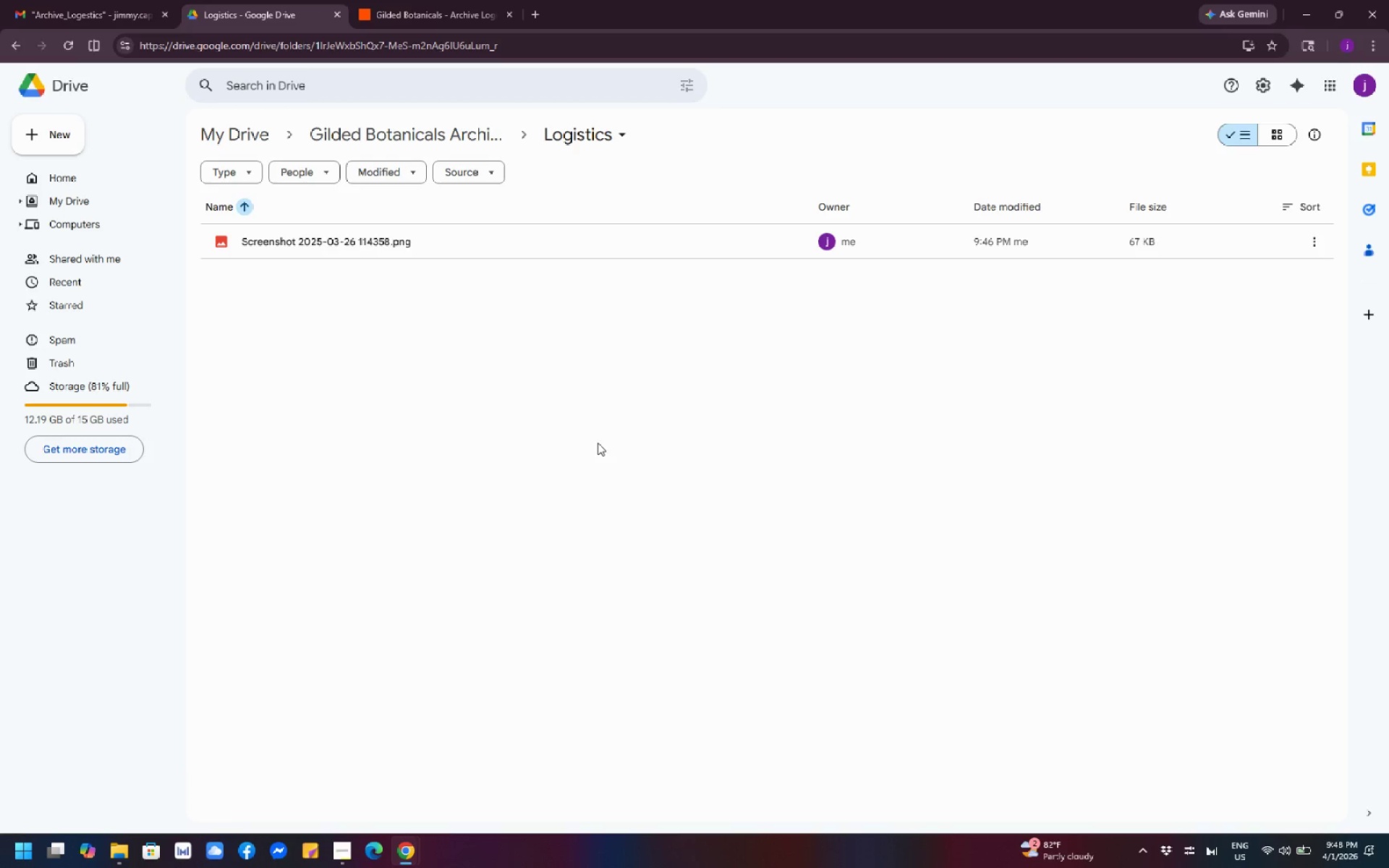 
scroll: coordinate [514, 409], scroll_direction: down, amount: 3.0
 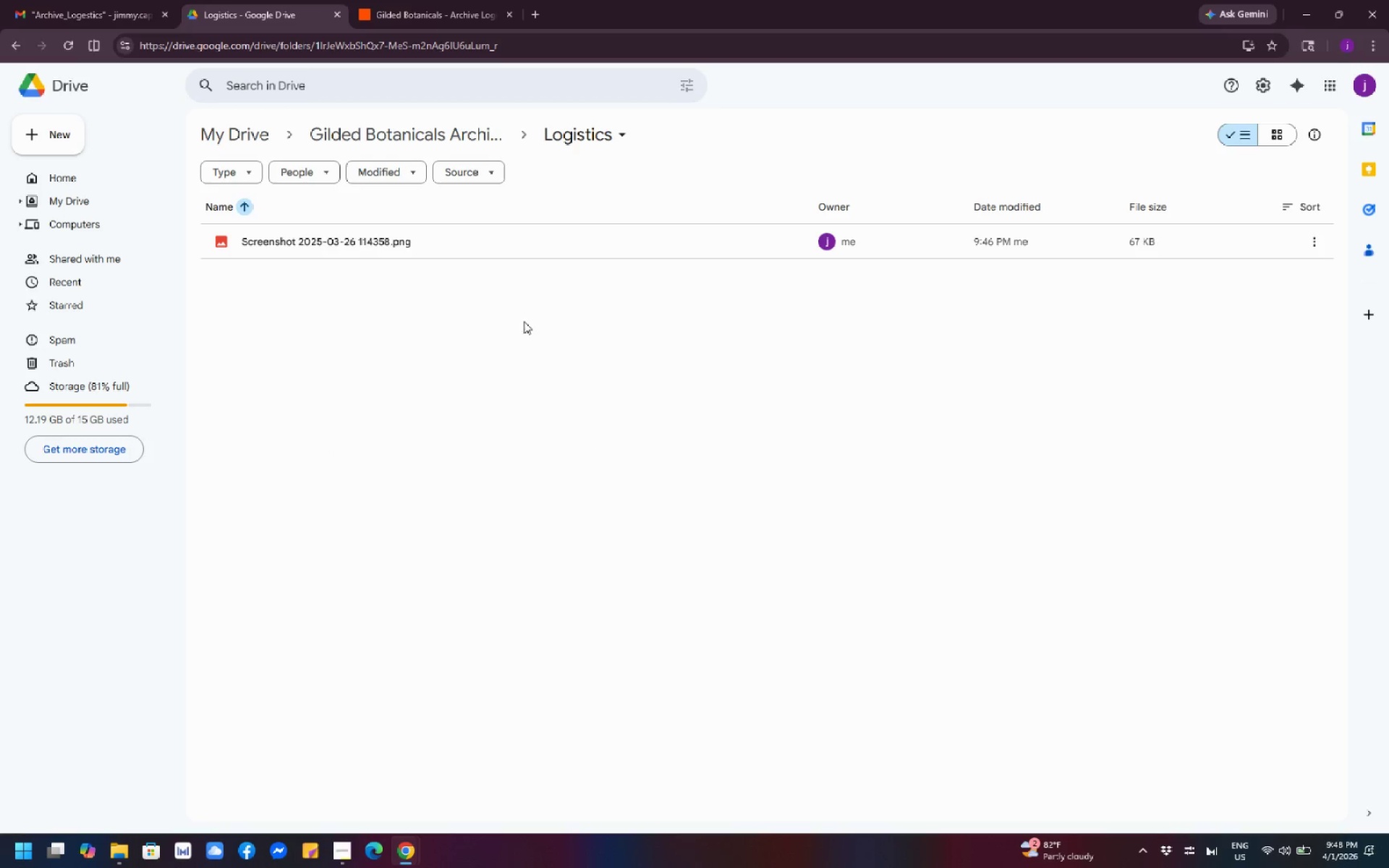 
scroll: coordinate [692, 359], scroll_direction: up, amount: 9.0
 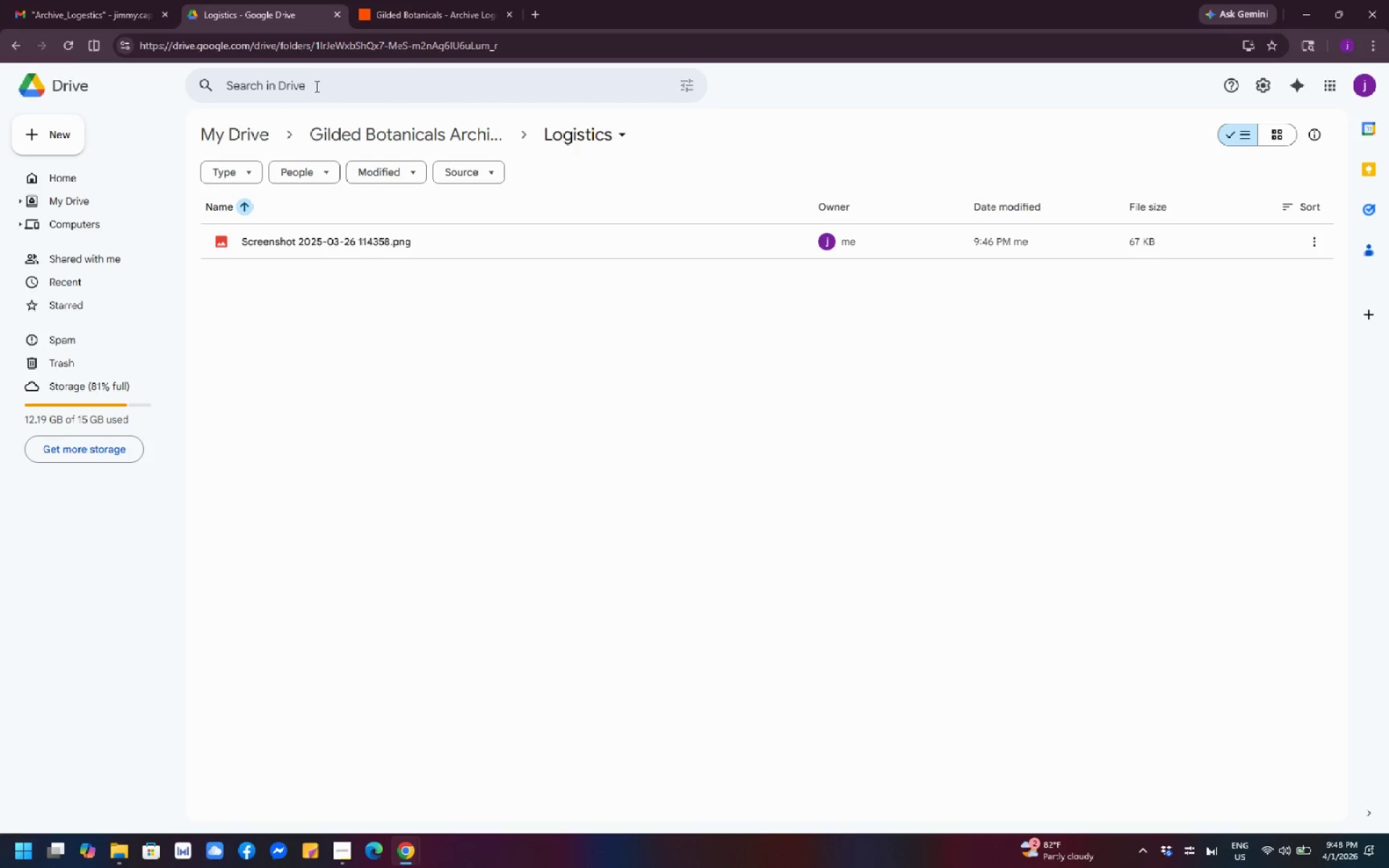 
left_click([276, 12])
 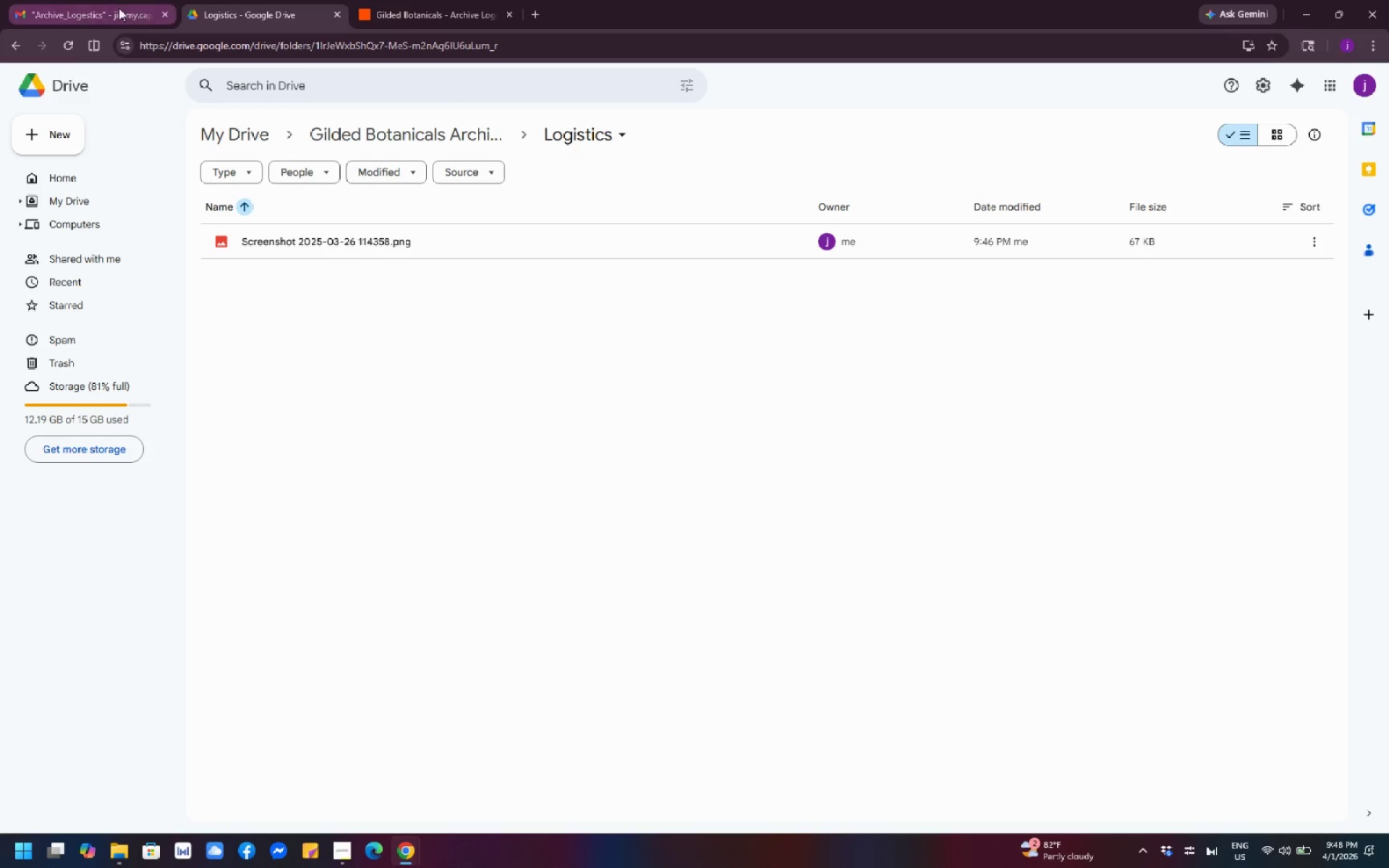 
left_click([119, 8])
 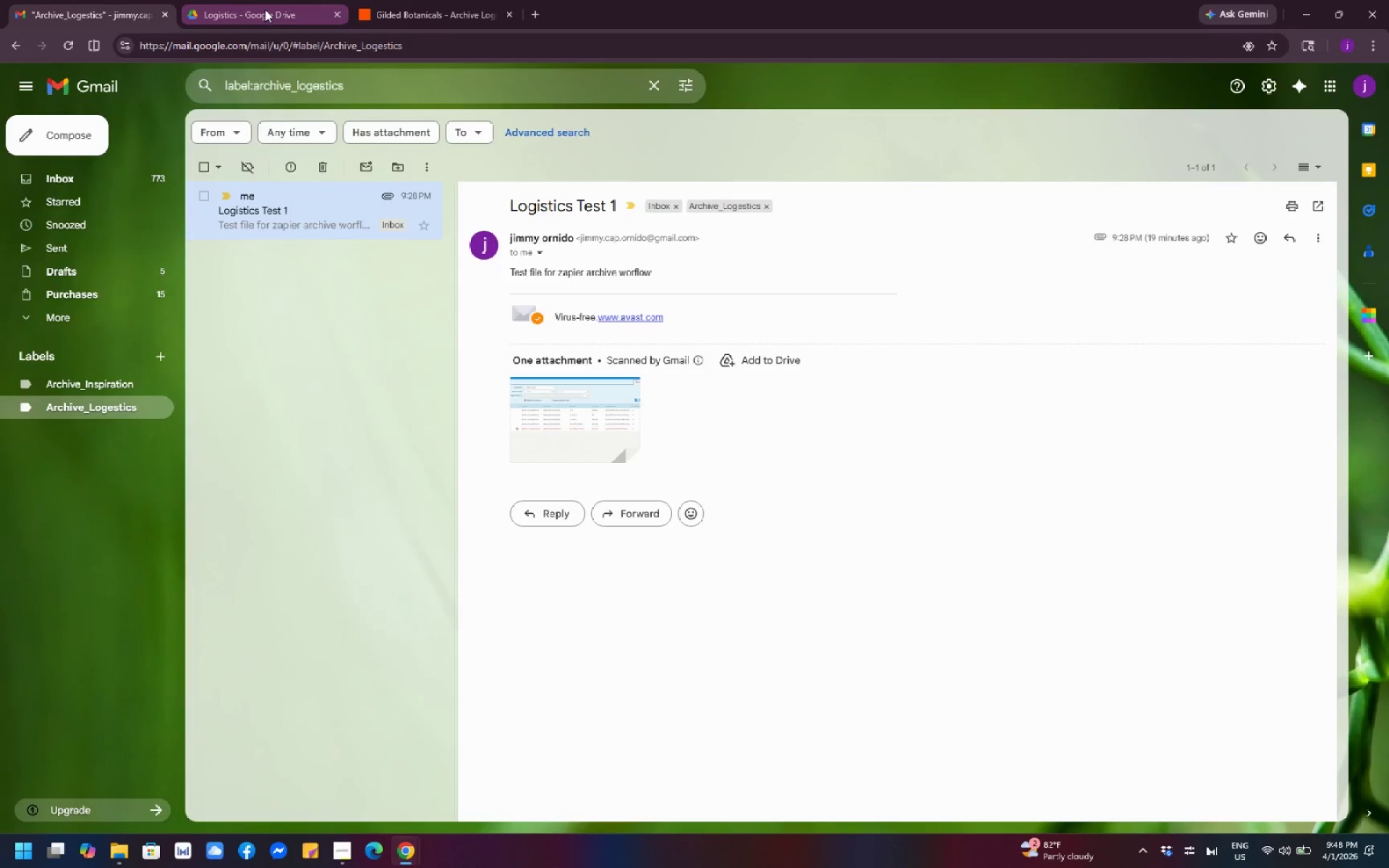 
left_click([265, 9])
 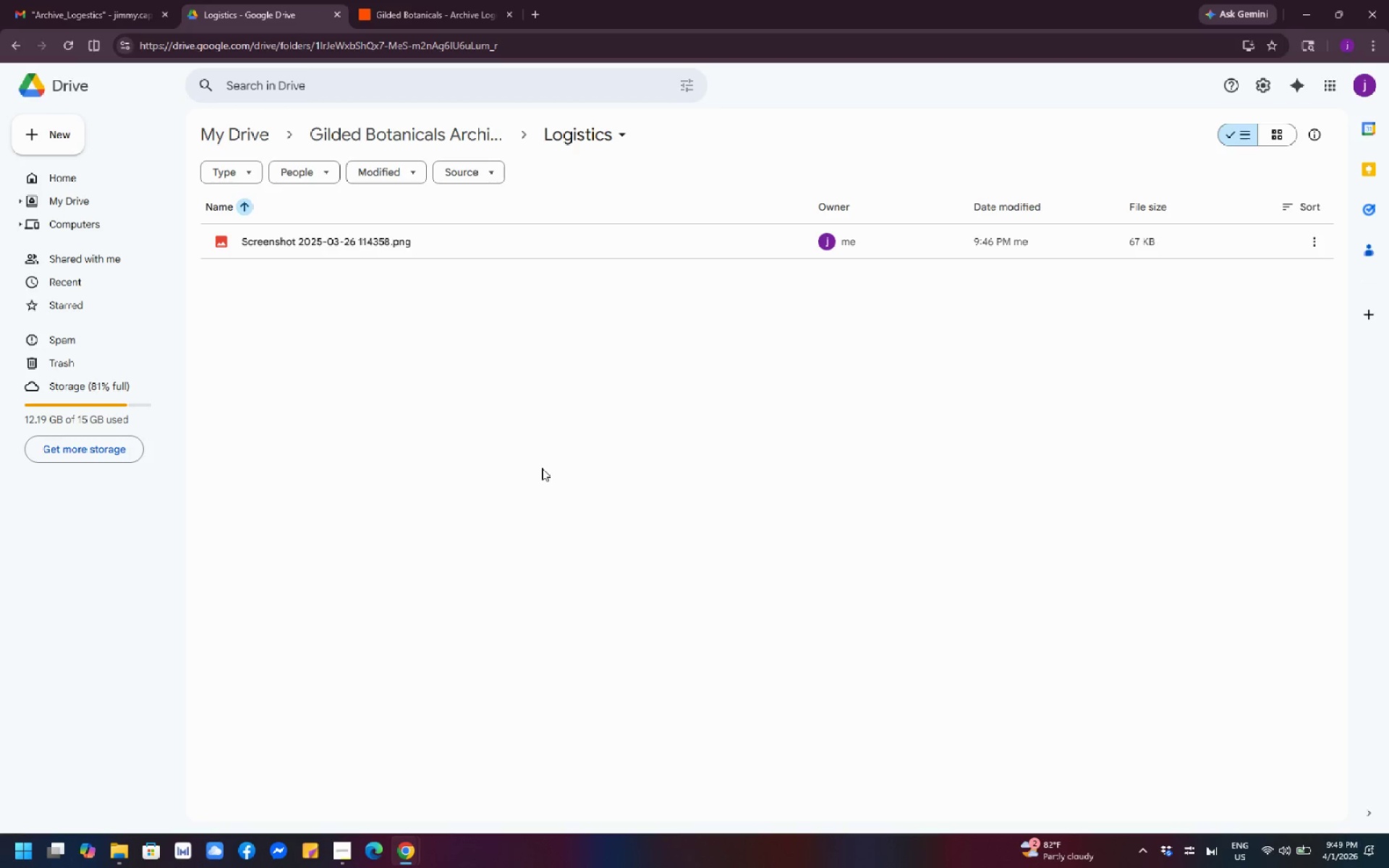 
wait(16.67)
 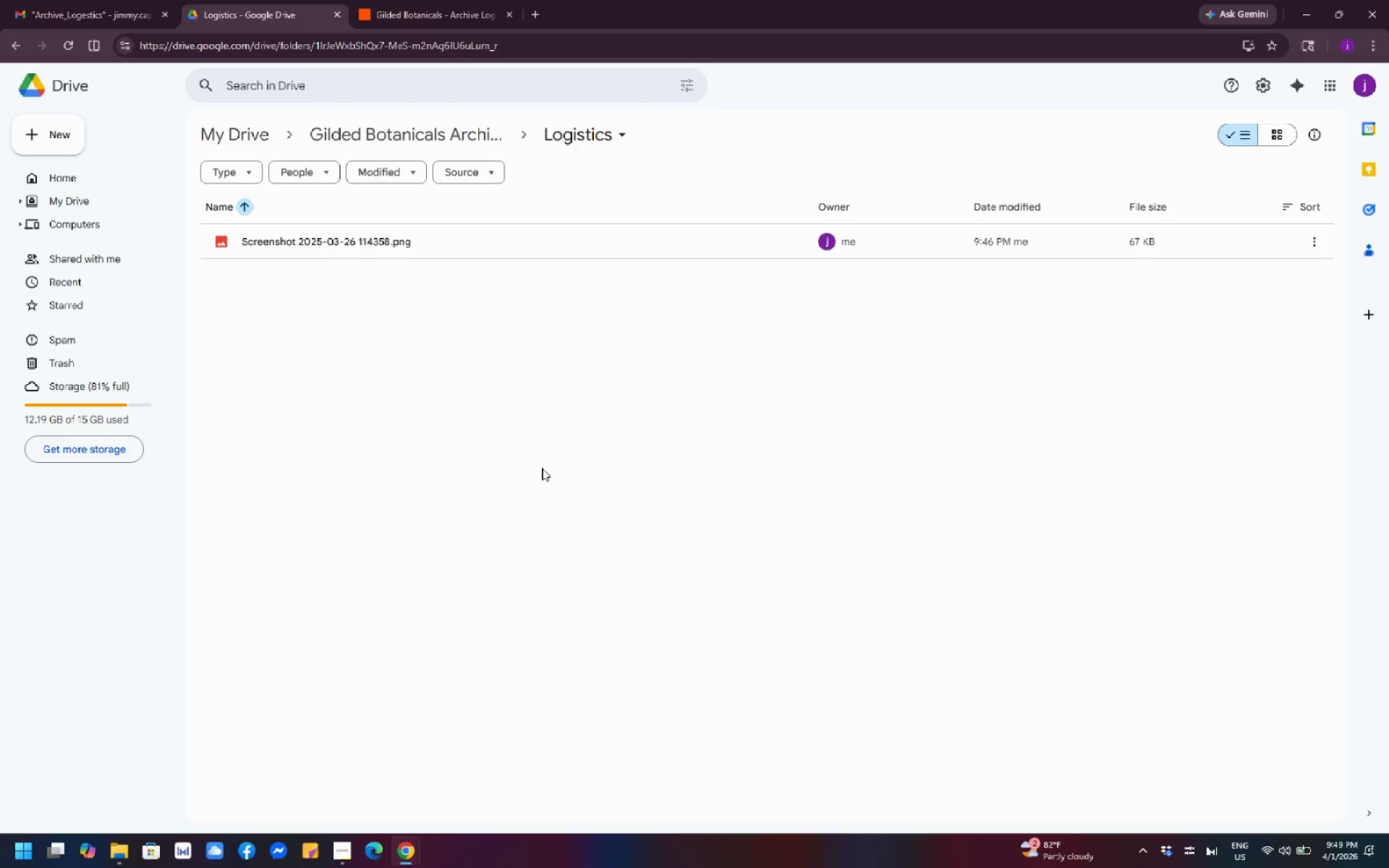 
left_click([413, 20])
 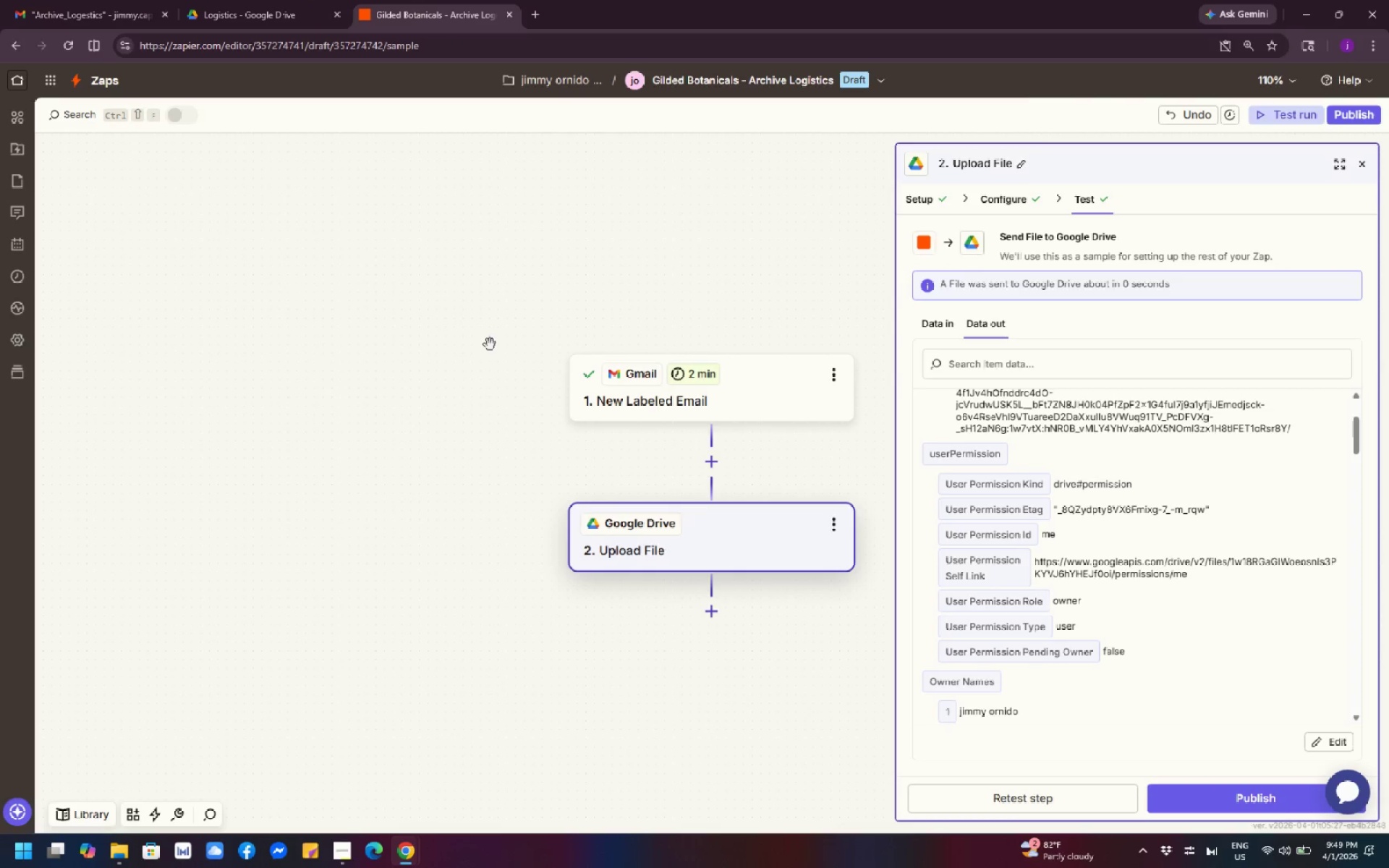 
scroll: coordinate [512, 365], scroll_direction: down, amount: 5.0
 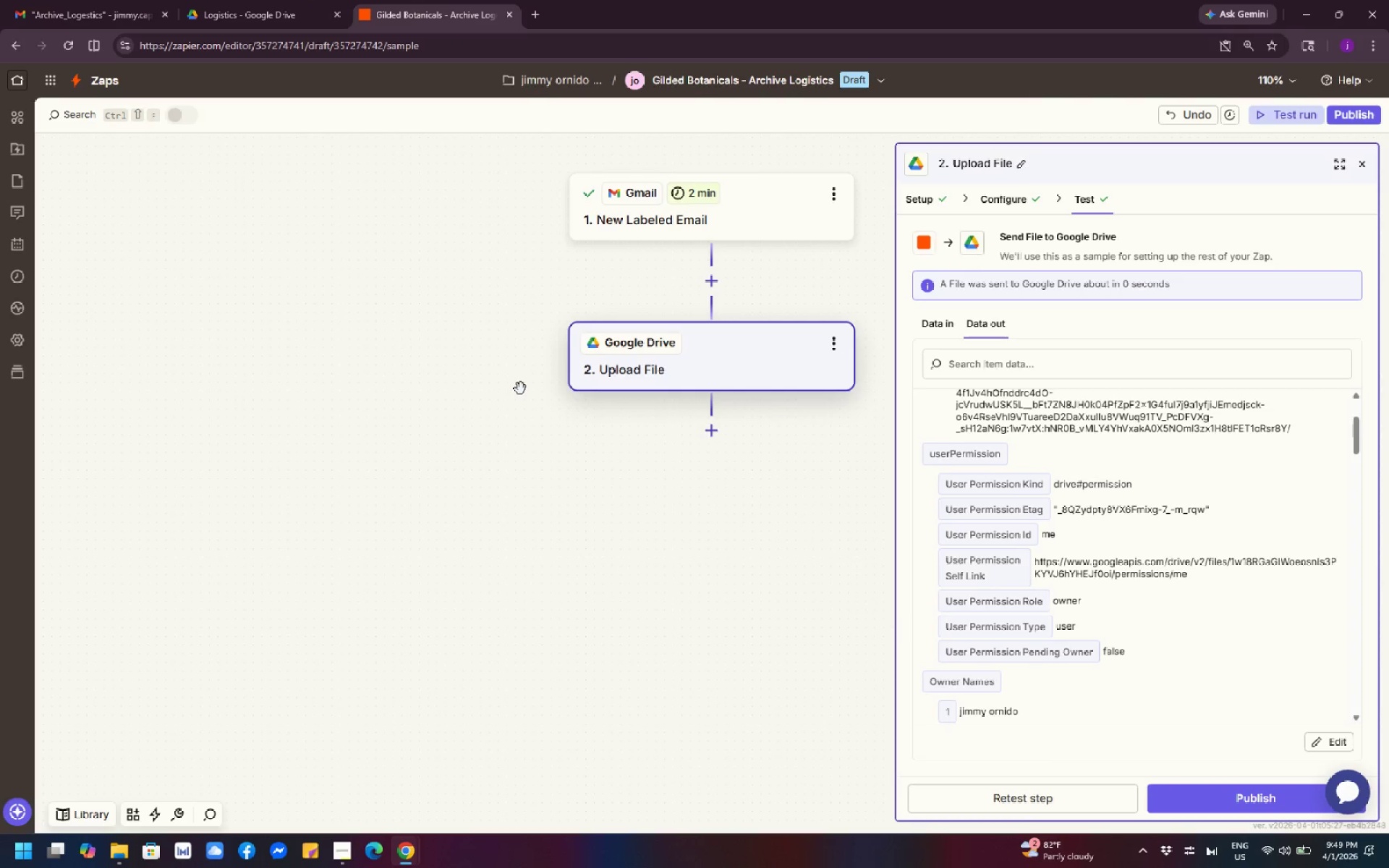 
scroll: coordinate [522, 388], scroll_direction: up, amount: 5.0
 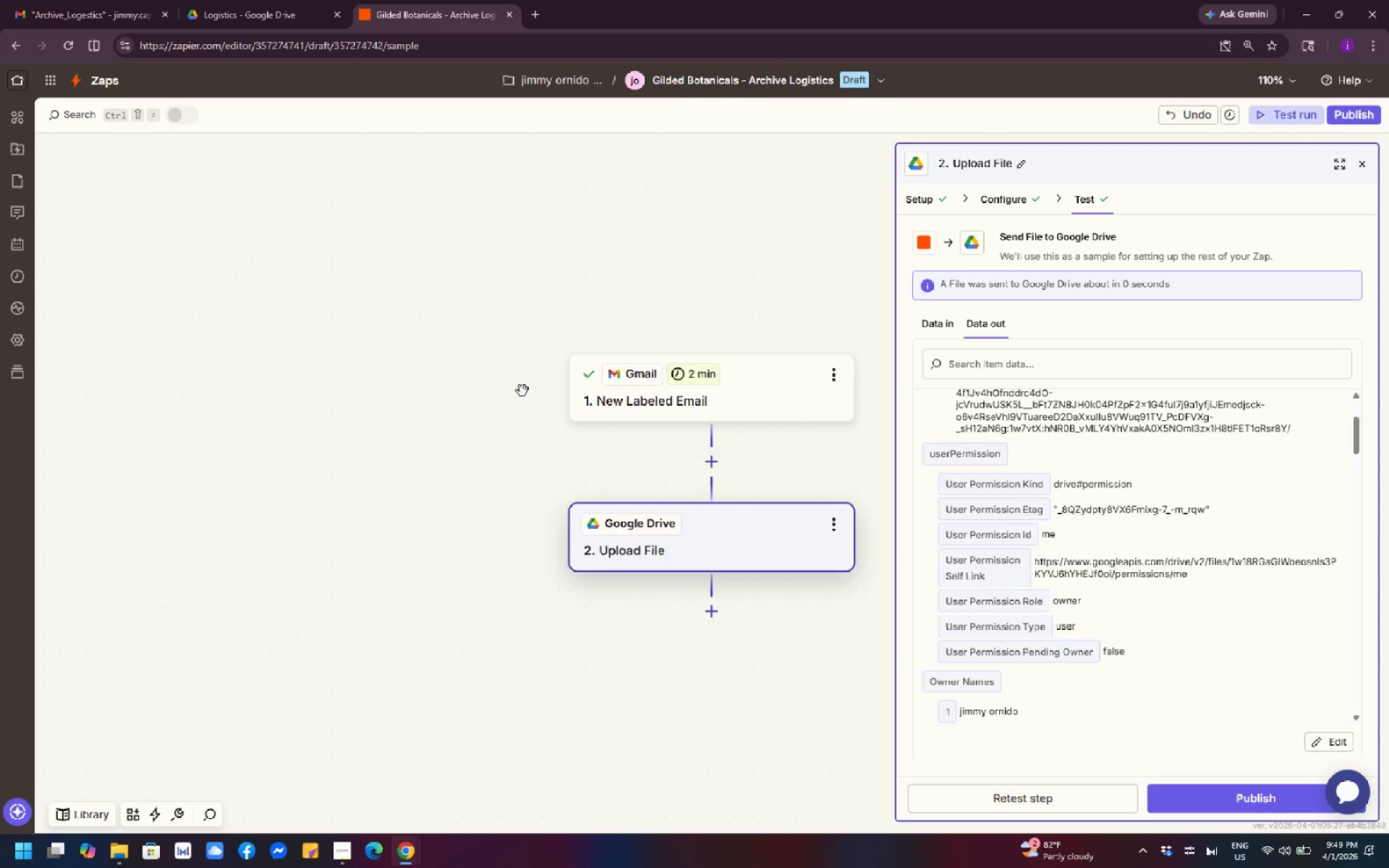 
scroll: coordinate [509, 396], scroll_direction: none, amount: 0.0
 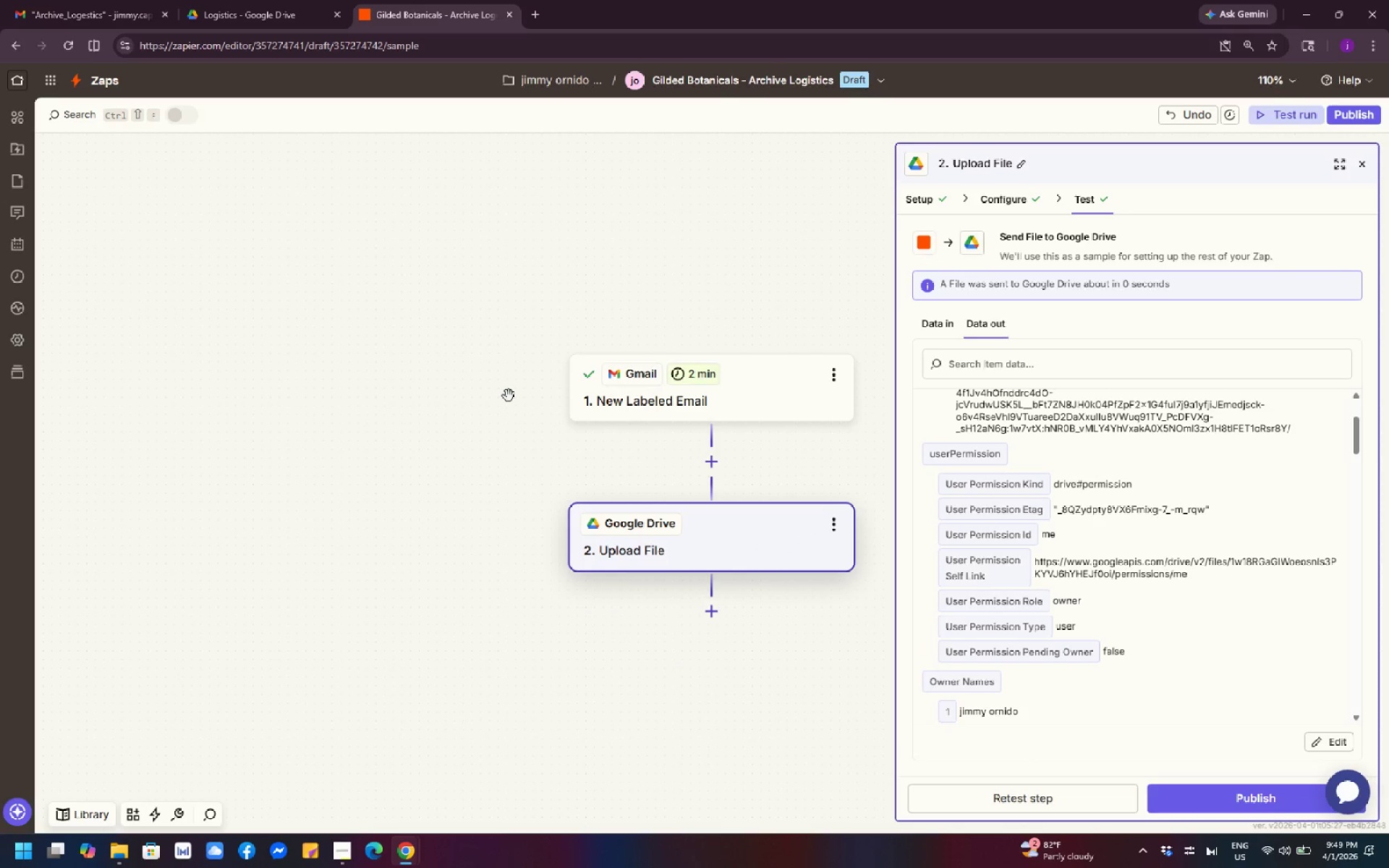 
scroll: coordinate [522, 388], scroll_direction: down, amount: 9.0
 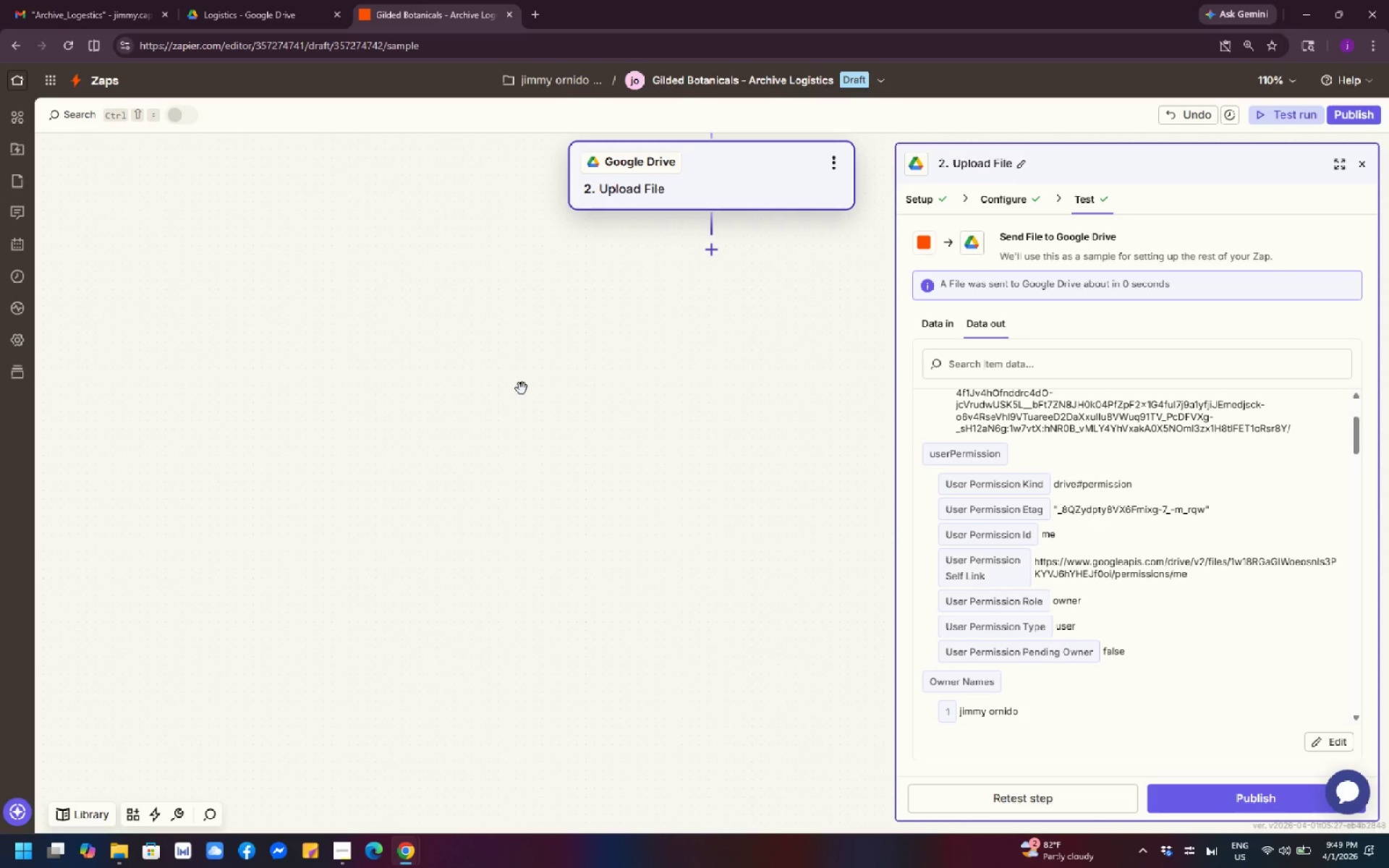 
wait(12.17)
 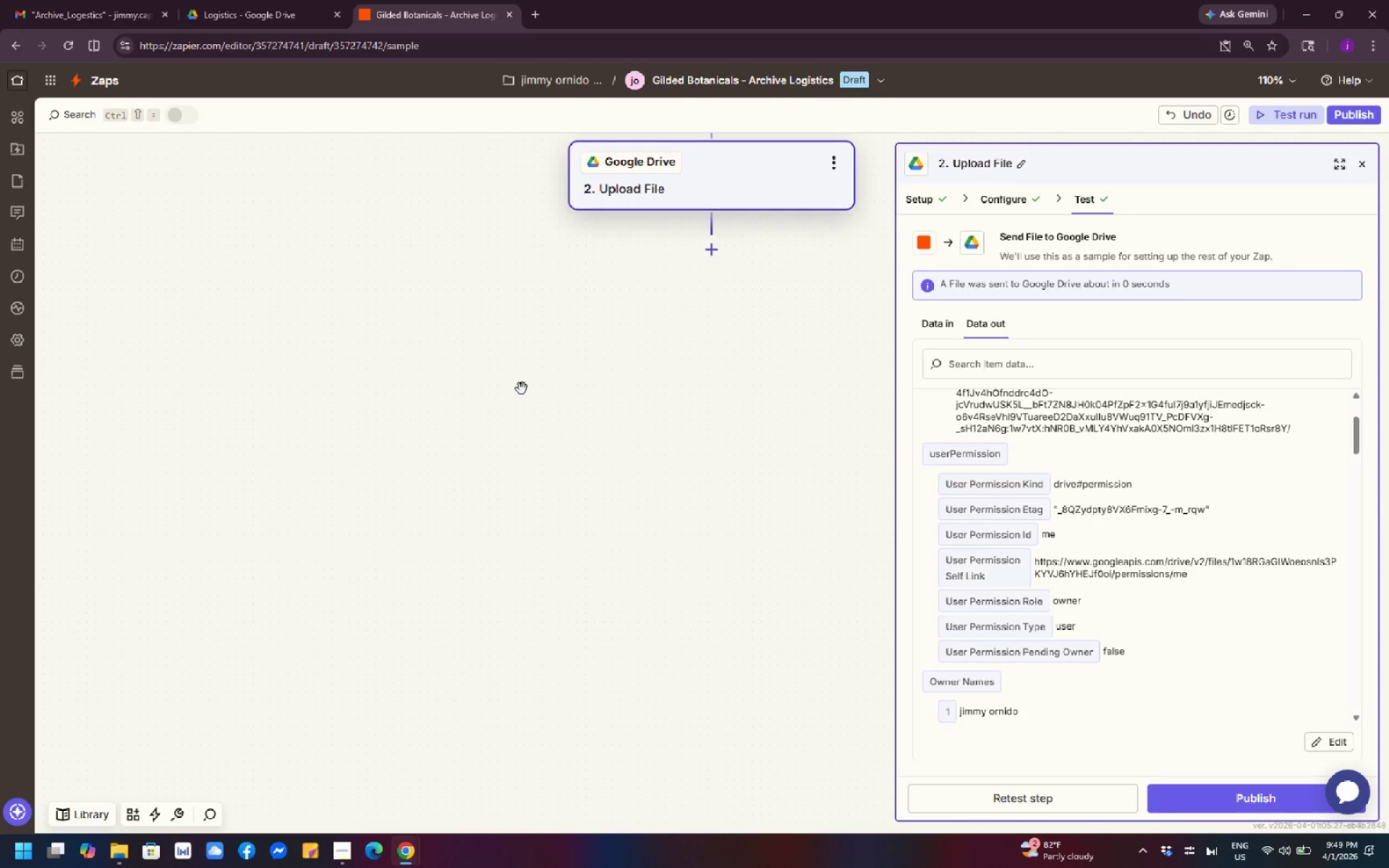 
scroll: coordinate [512, 378], scroll_direction: up, amount: 5.0
 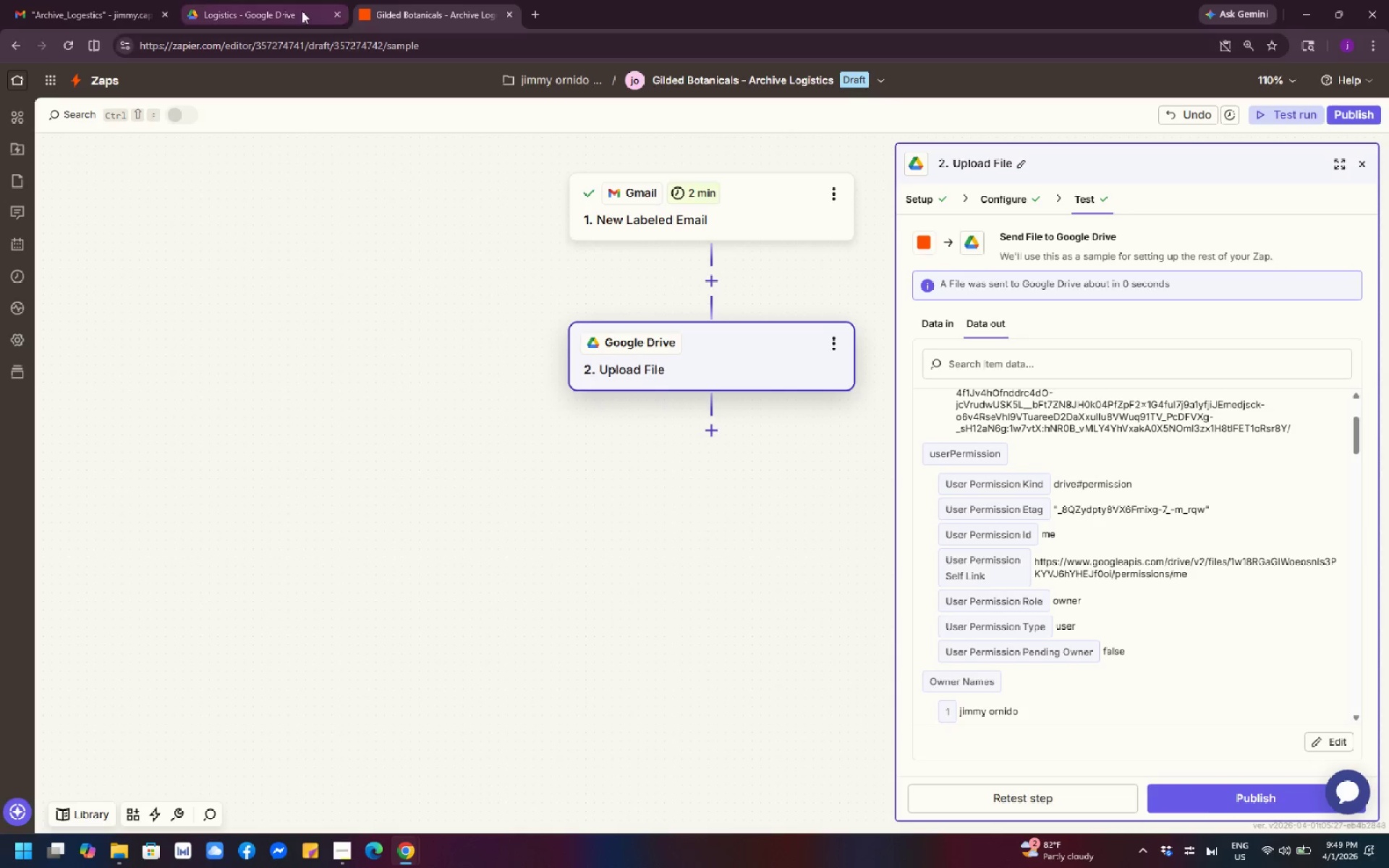 
left_click([281, 4])
 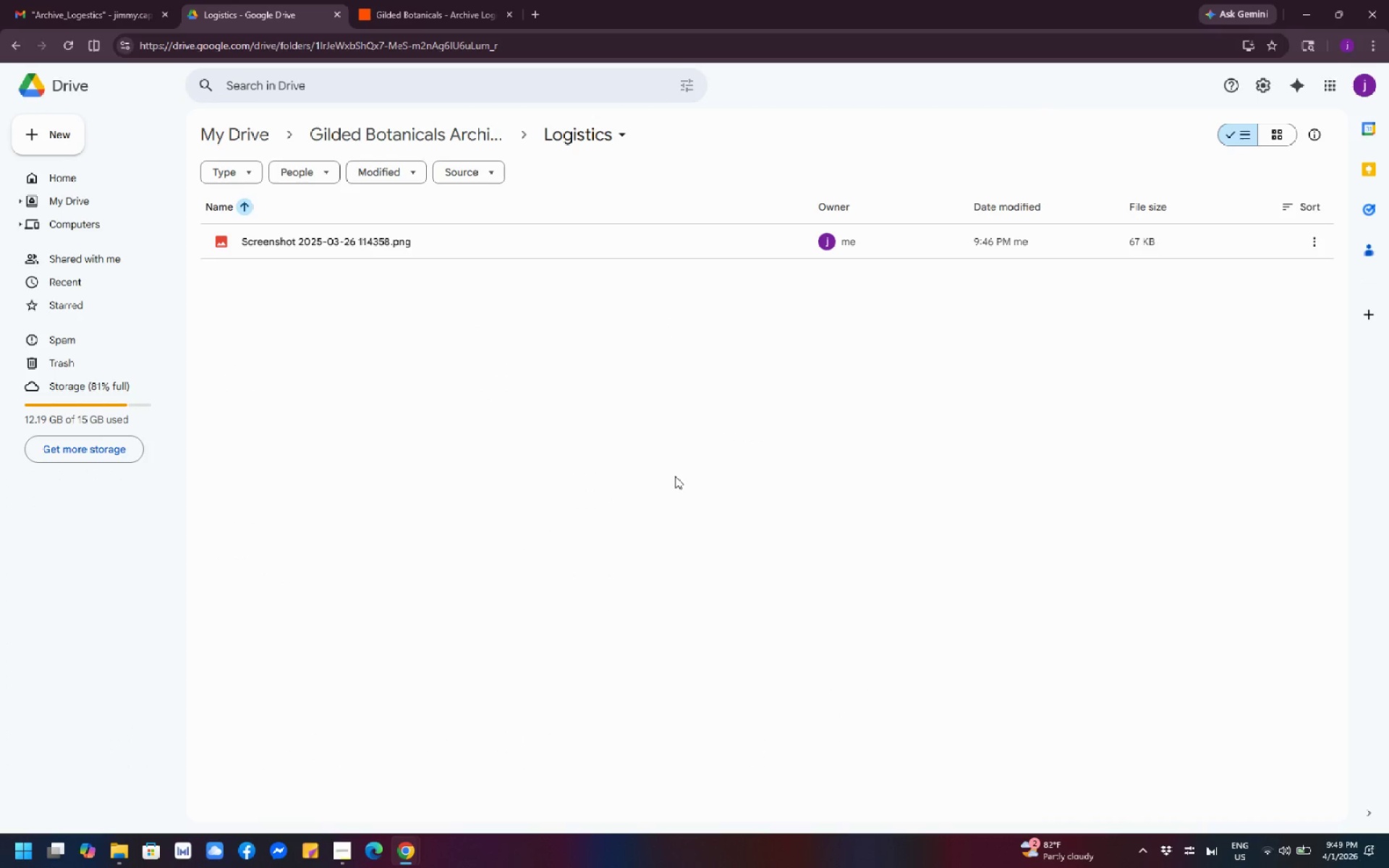 
wait(5.95)
 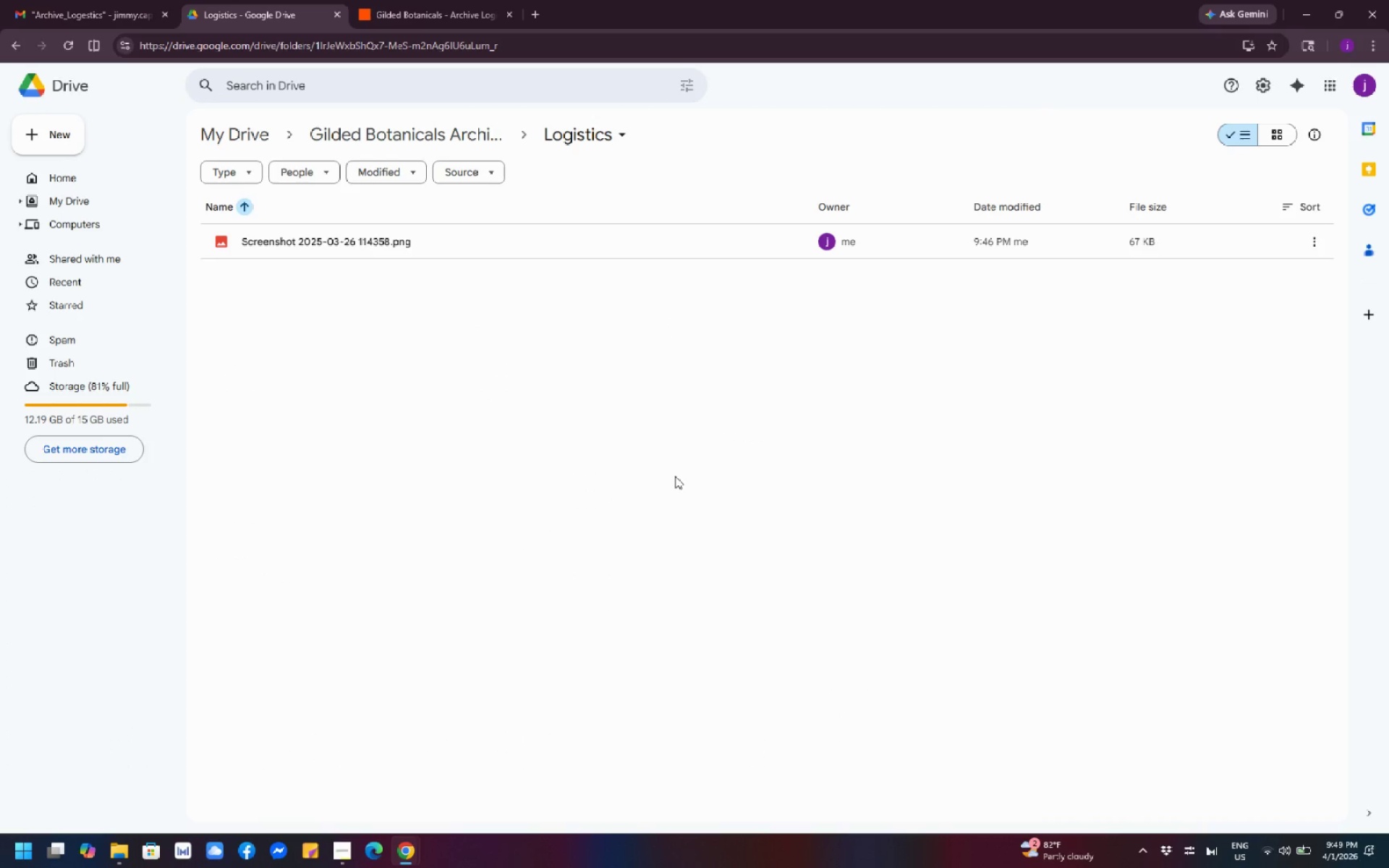 
scroll: coordinate [675, 476], scroll_direction: down, amount: 2.0
 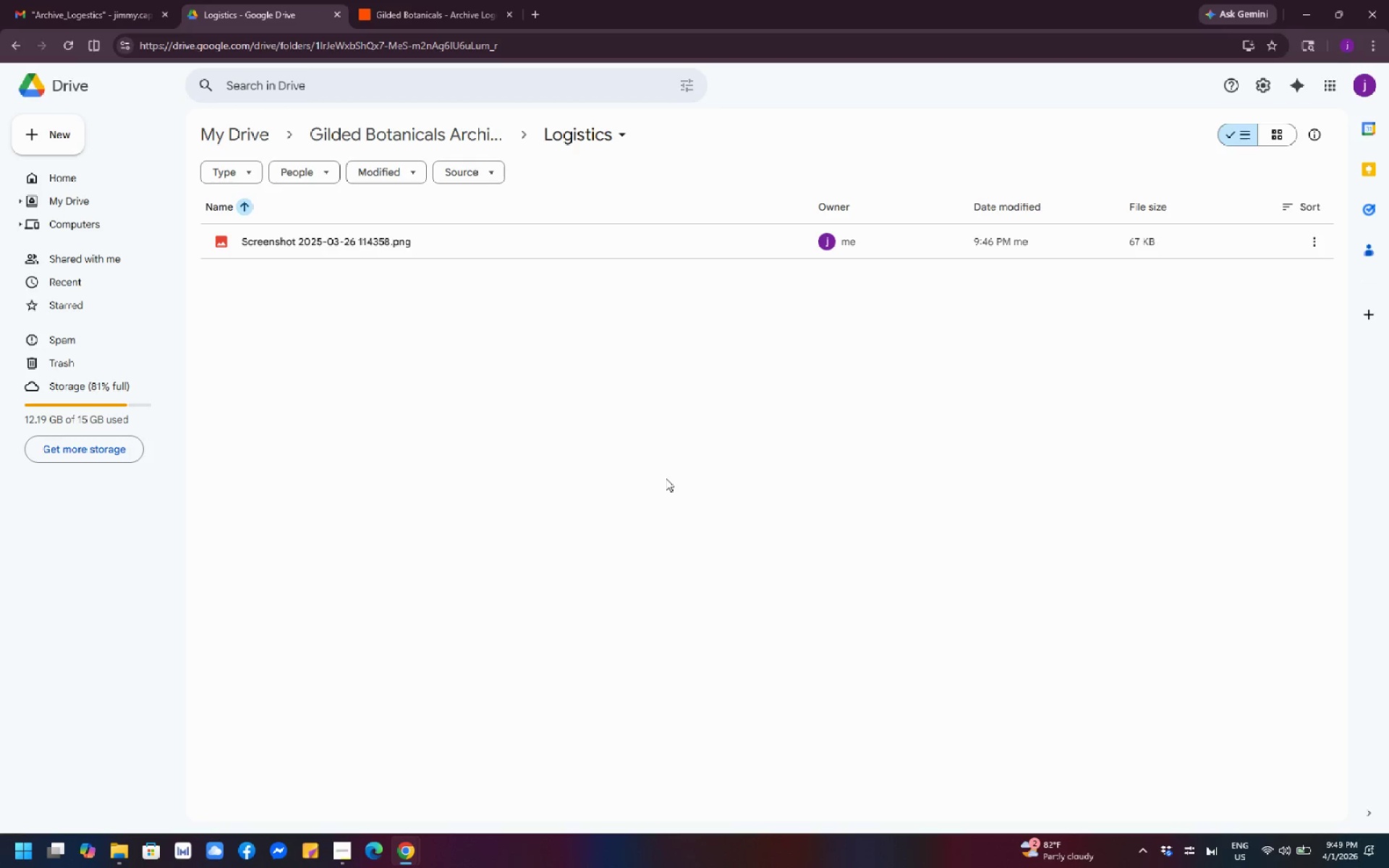 
wait(11.04)
 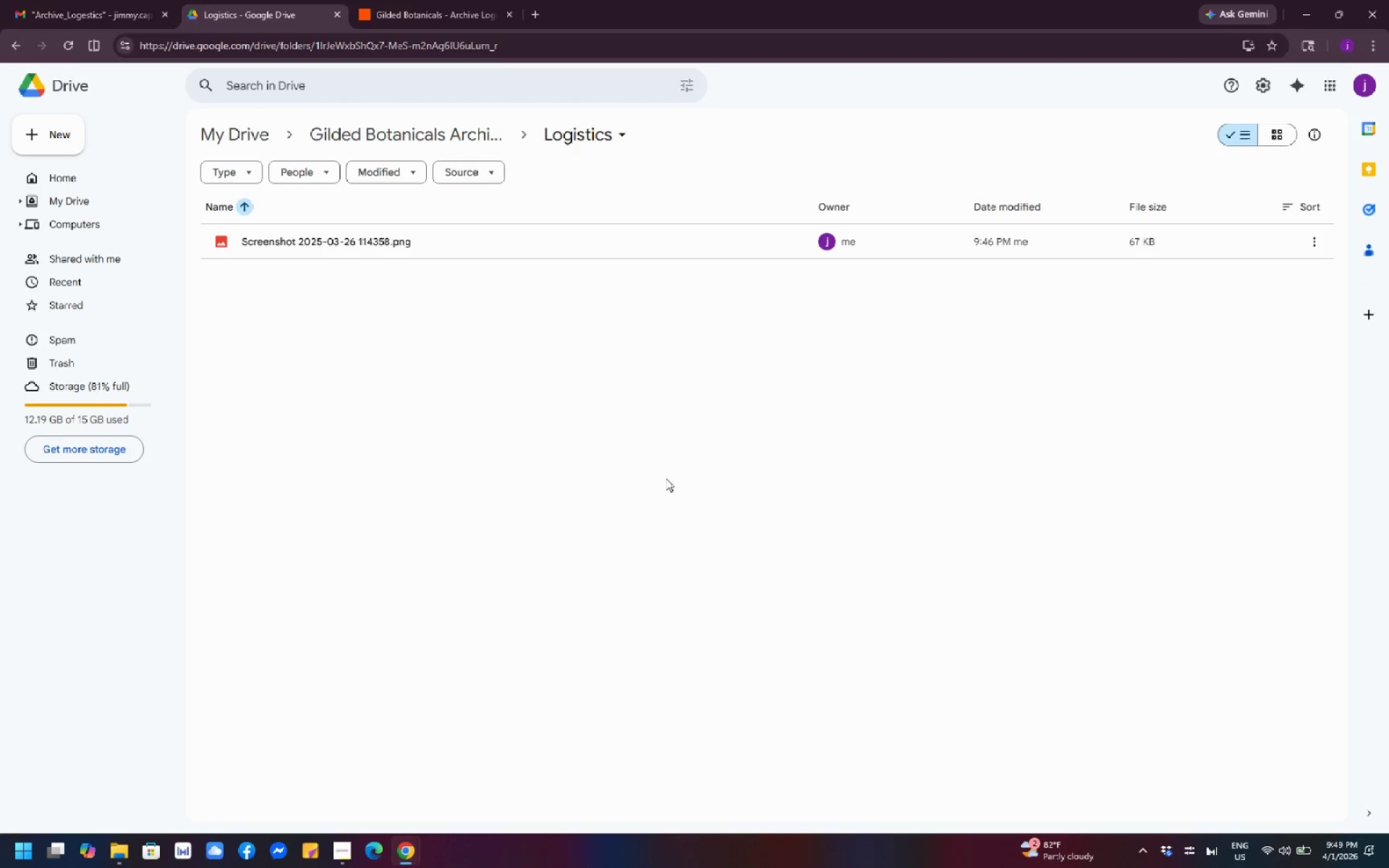 
scroll: coordinate [721, 514], scroll_direction: down, amount: 3.0
 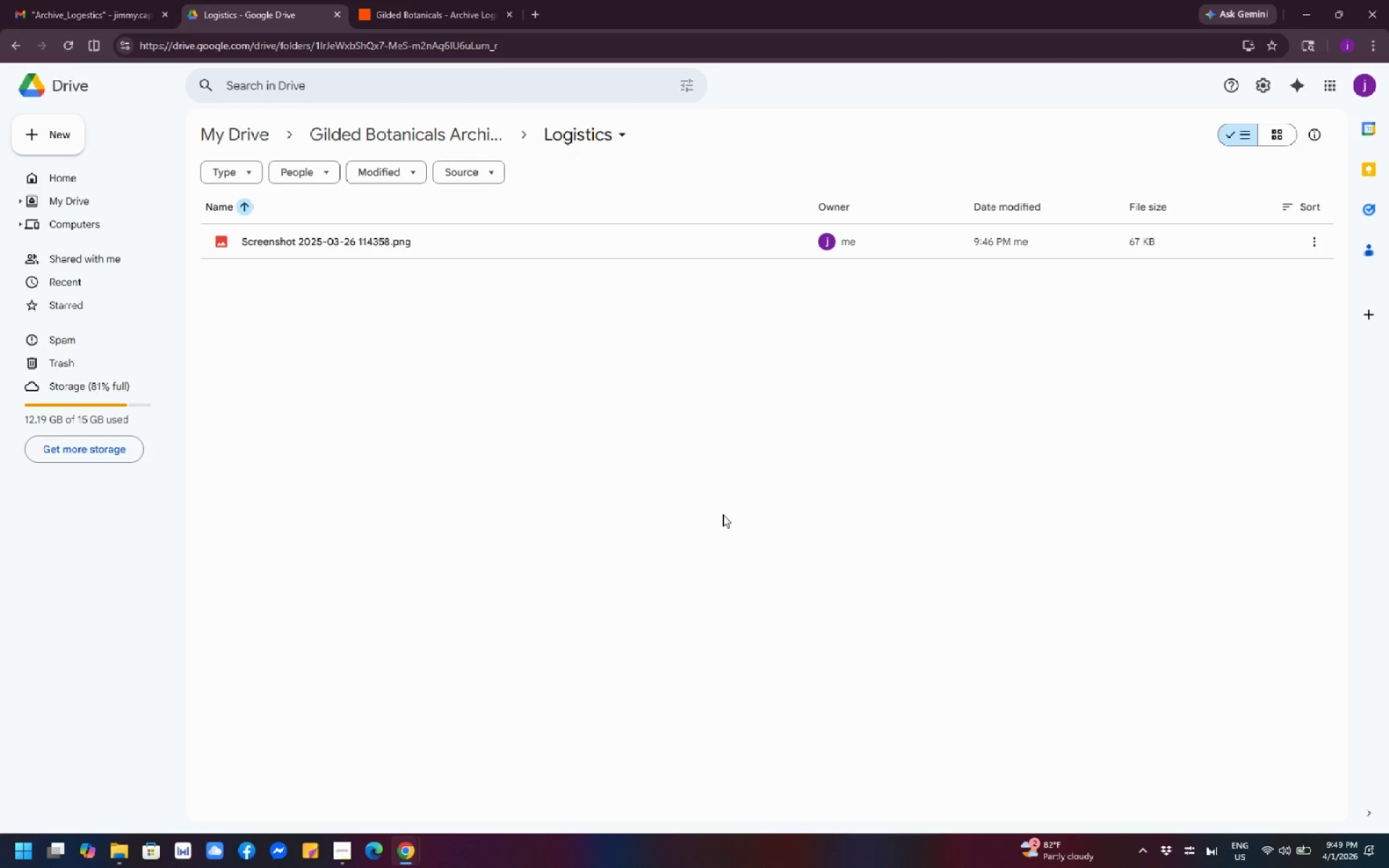 
scroll: coordinate [723, 514], scroll_direction: up, amount: 1.0
 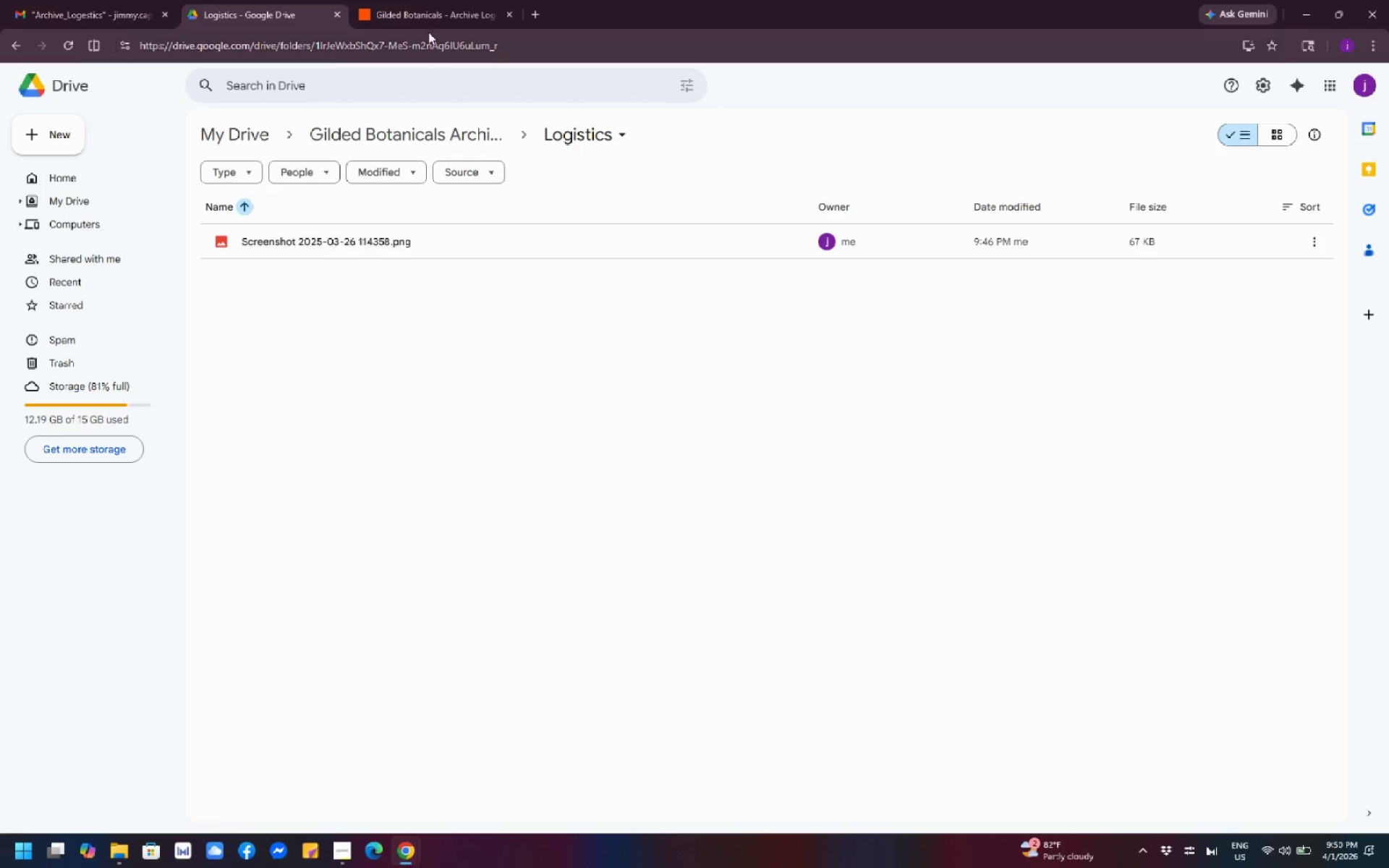 
left_click([424, 14])
 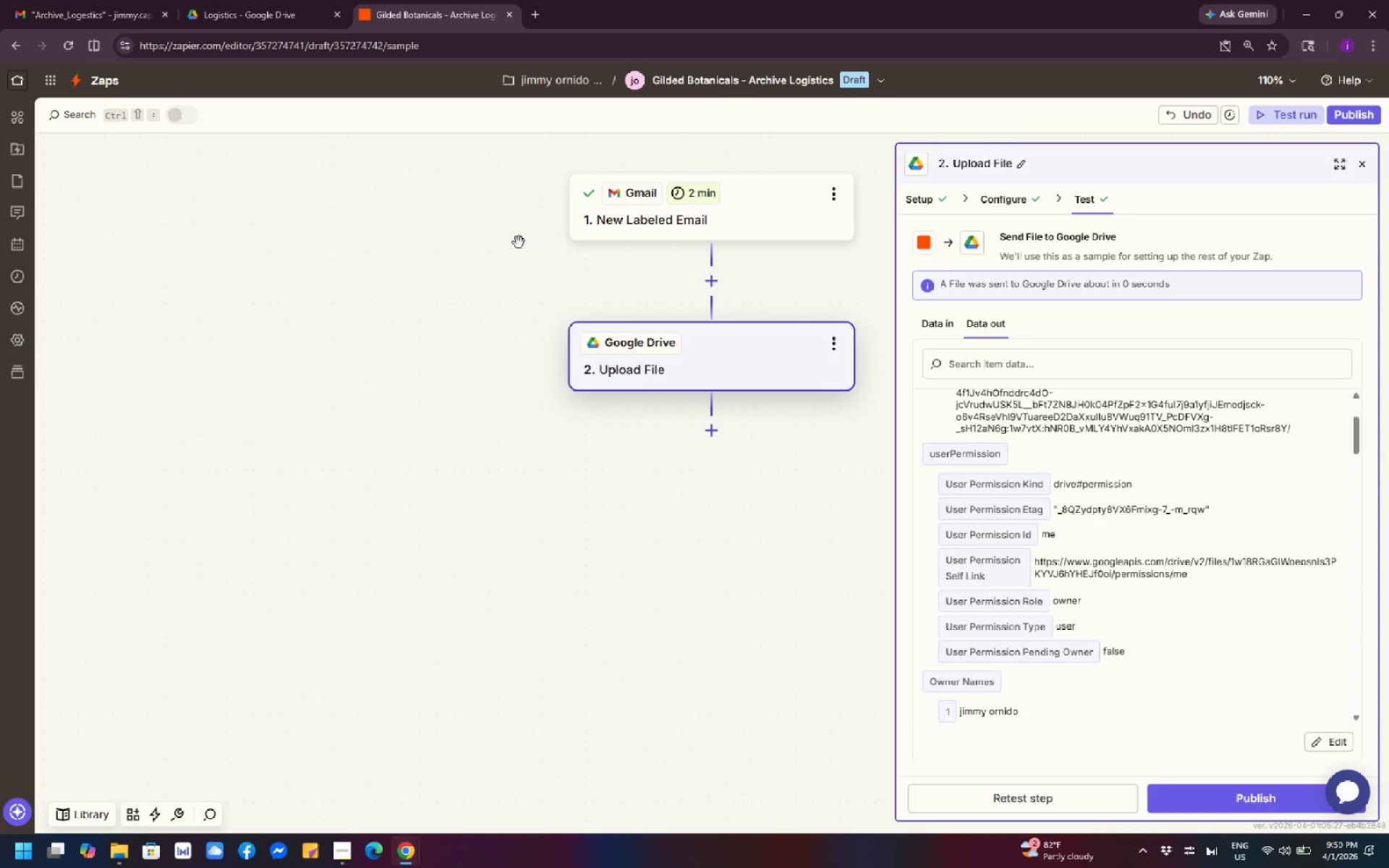 
wait(26.14)
 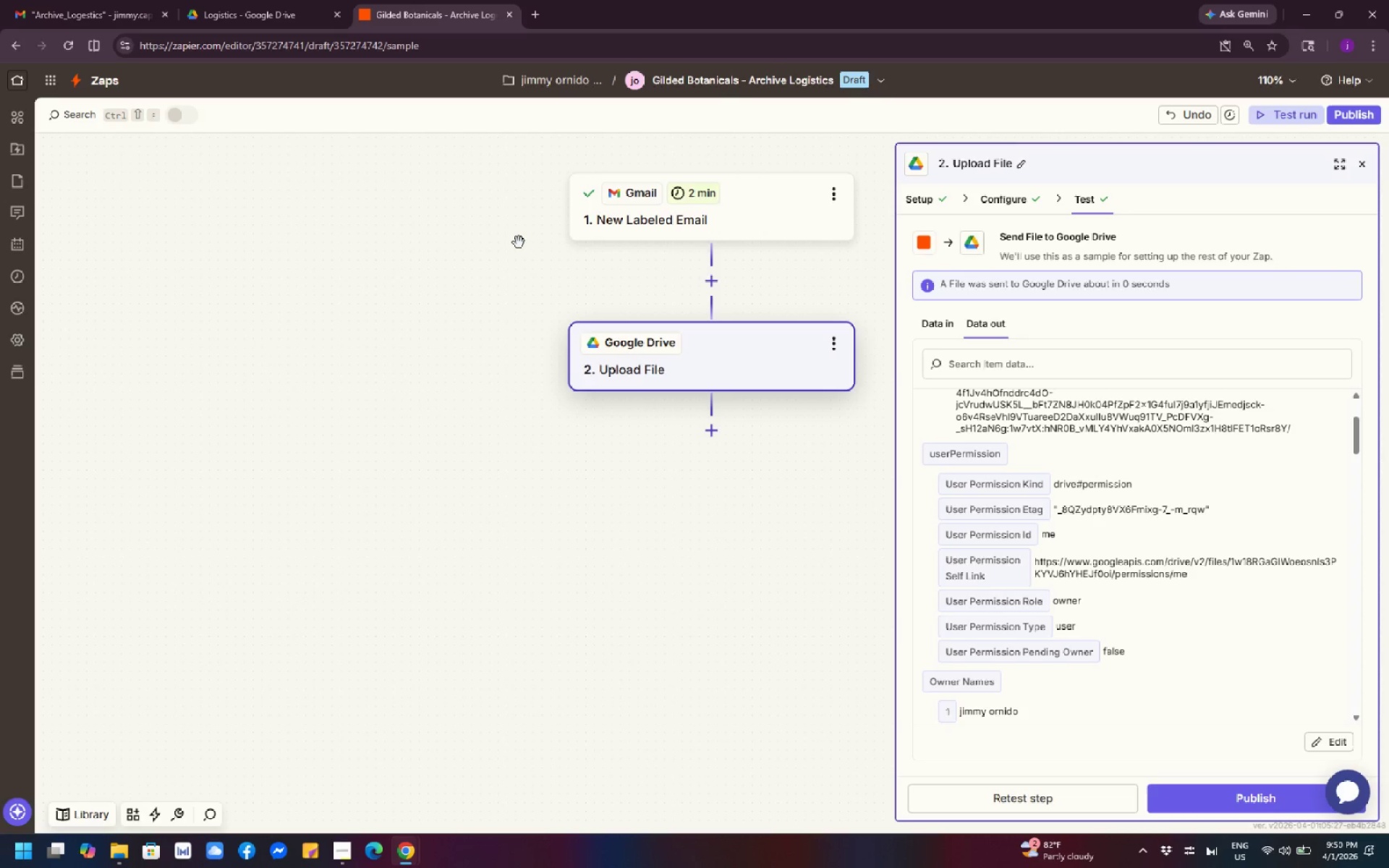 
scroll: coordinate [700, 501], scroll_direction: down, amount: 1.0
 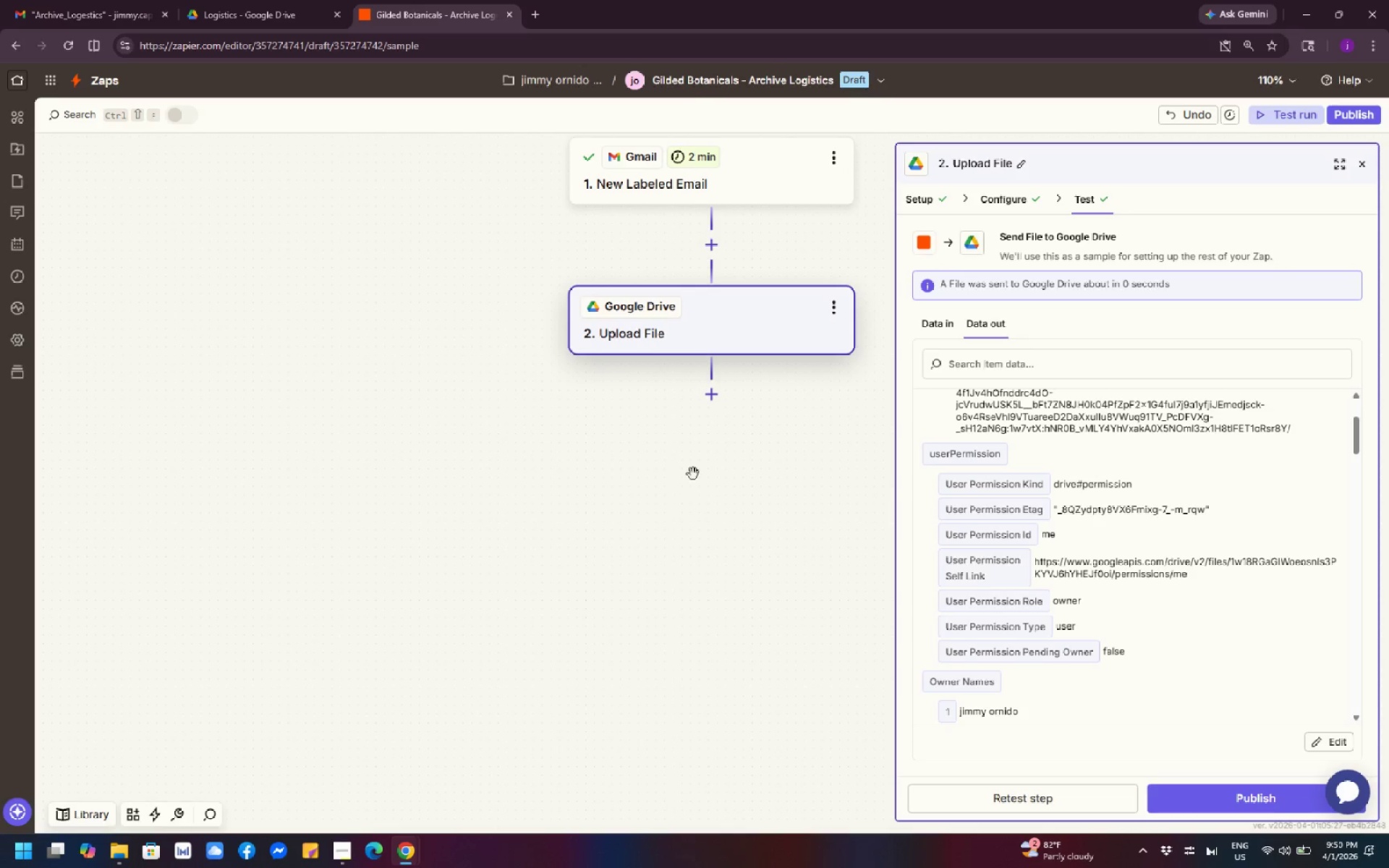 
left_click([726, 339])
 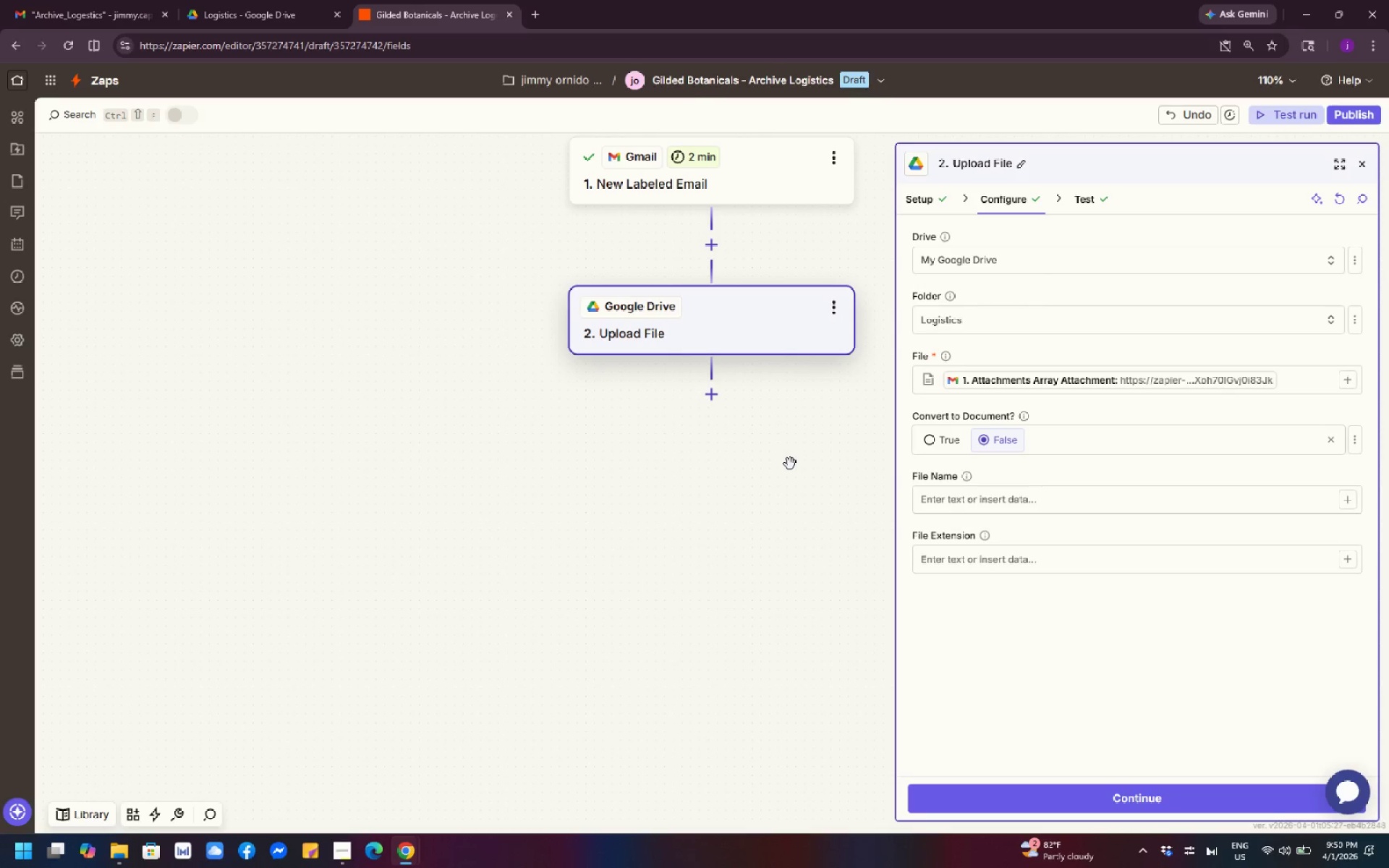 
wait(16.48)
 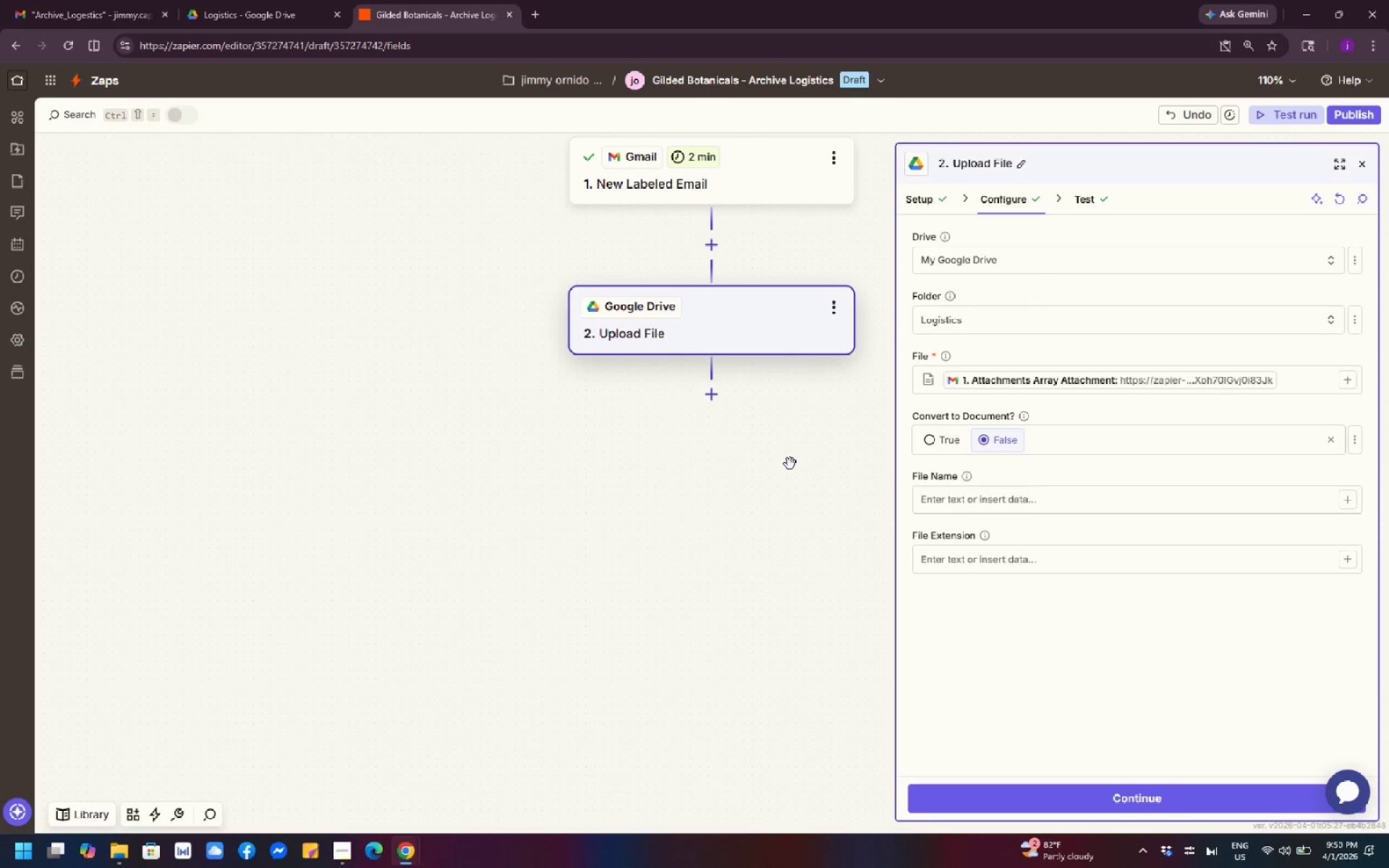 
scroll: coordinate [1047, 569], scroll_direction: down, amount: 2.0
 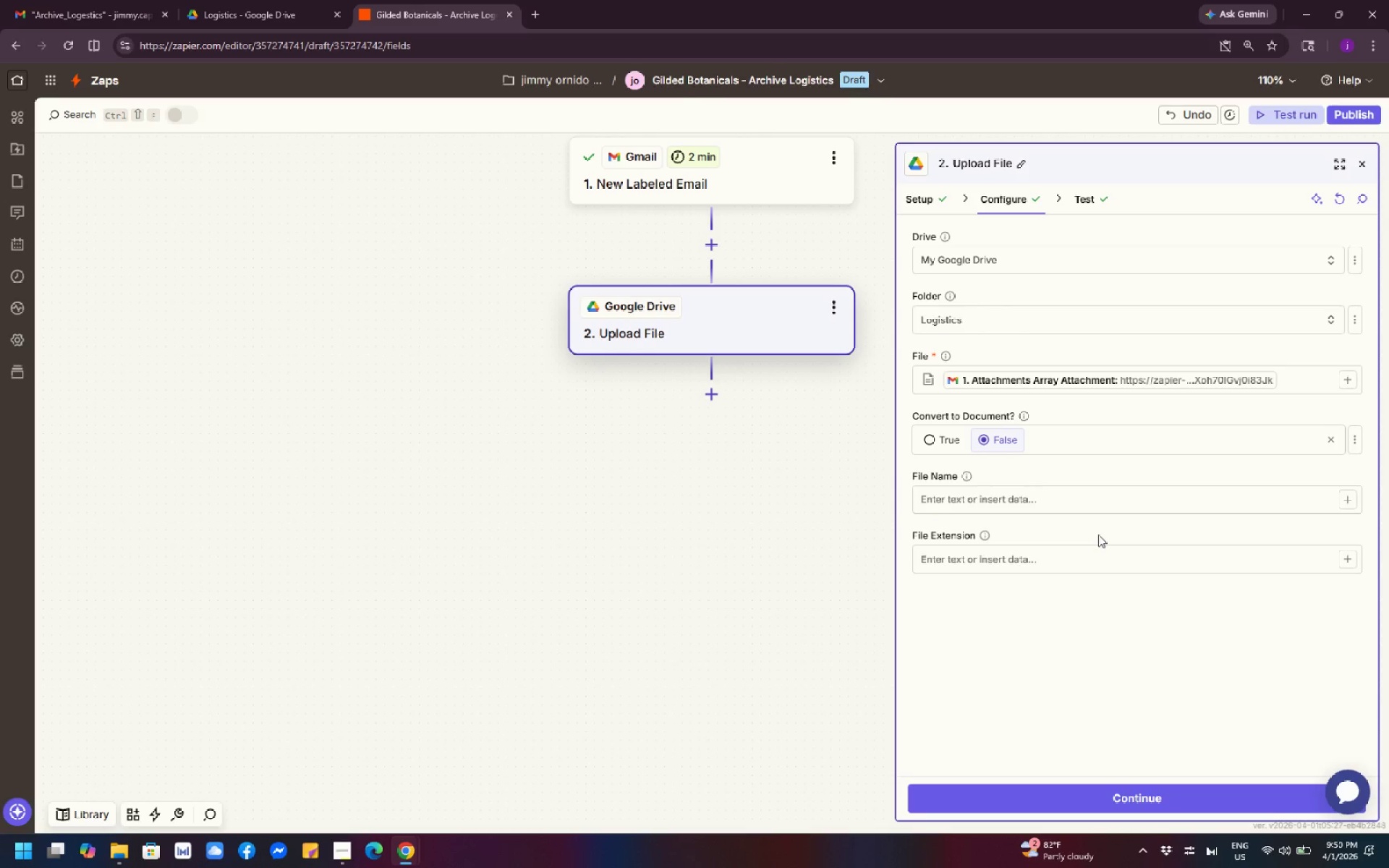 
wait(14.62)
 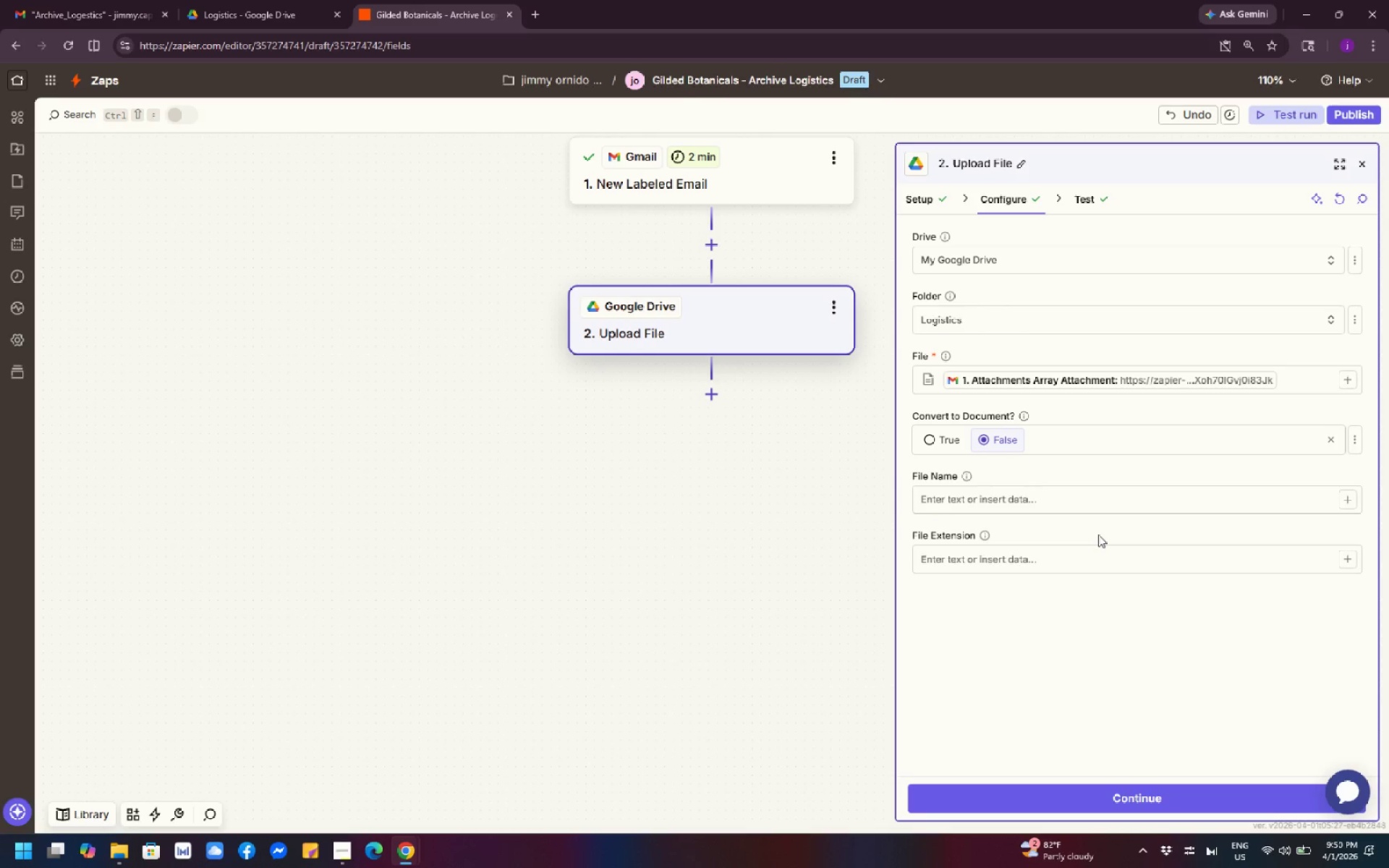 
scroll: coordinate [1006, 627], scroll_direction: down, amount: 1.0
 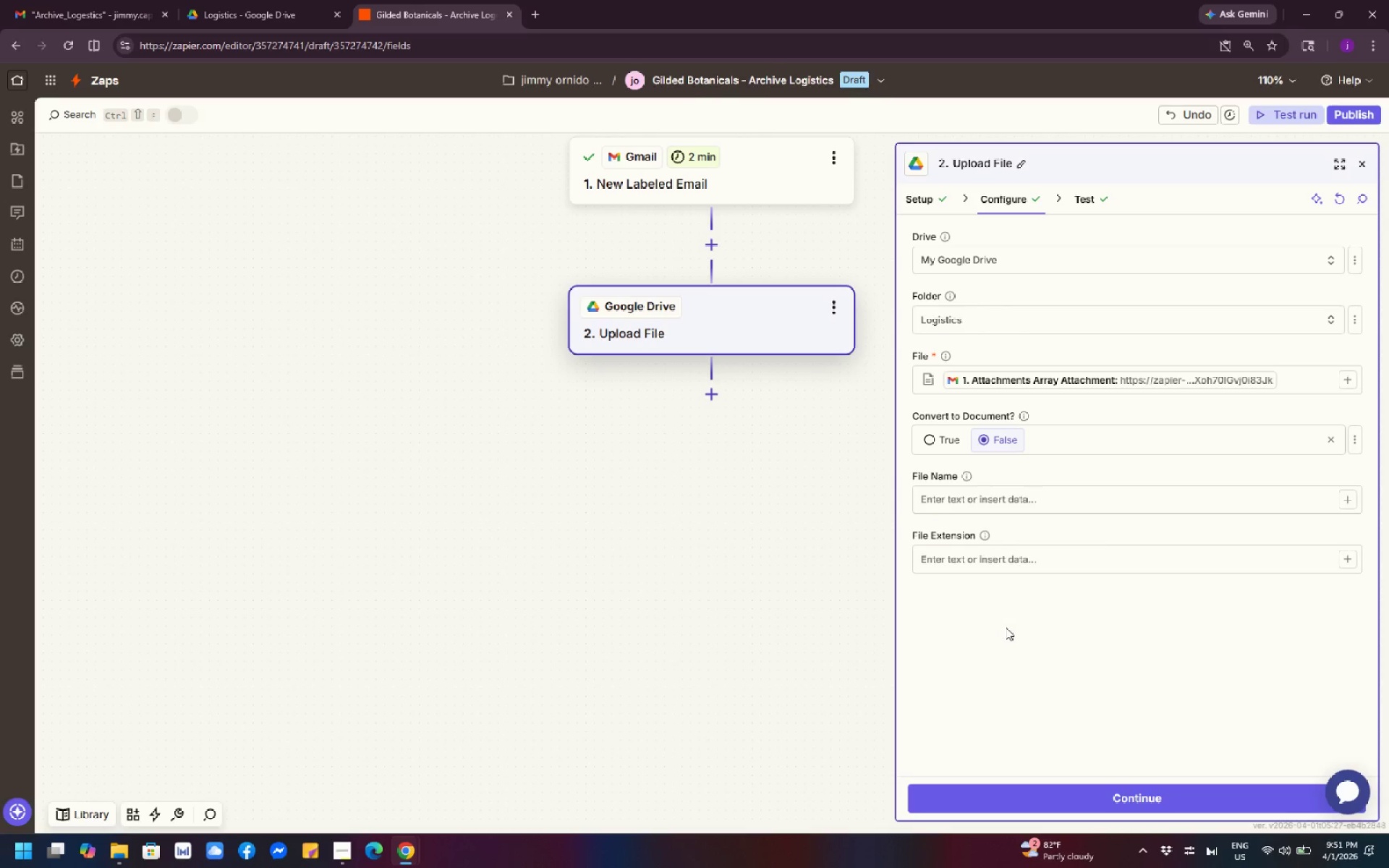 
left_click([1003, 503])
 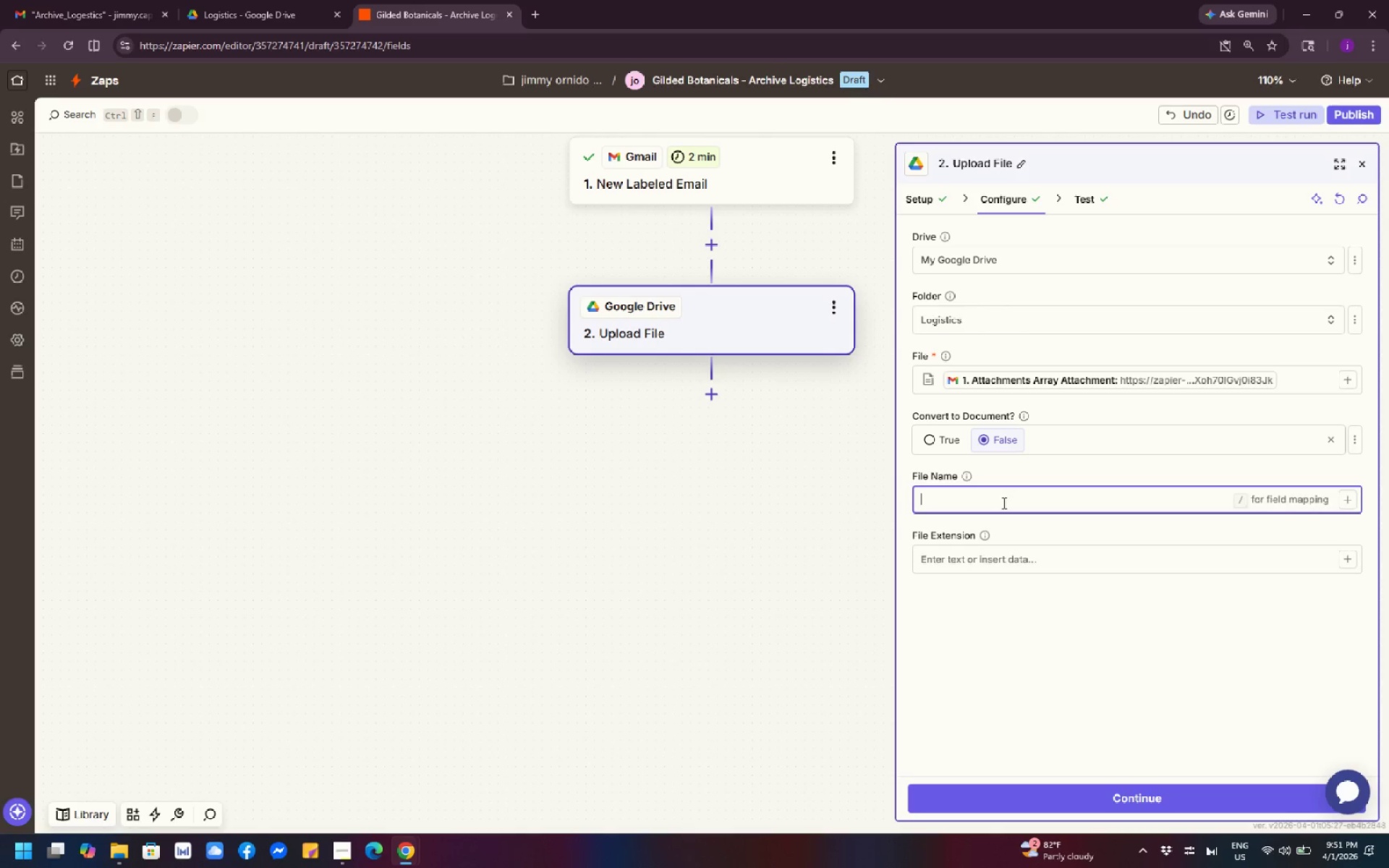 
wait(11.61)
 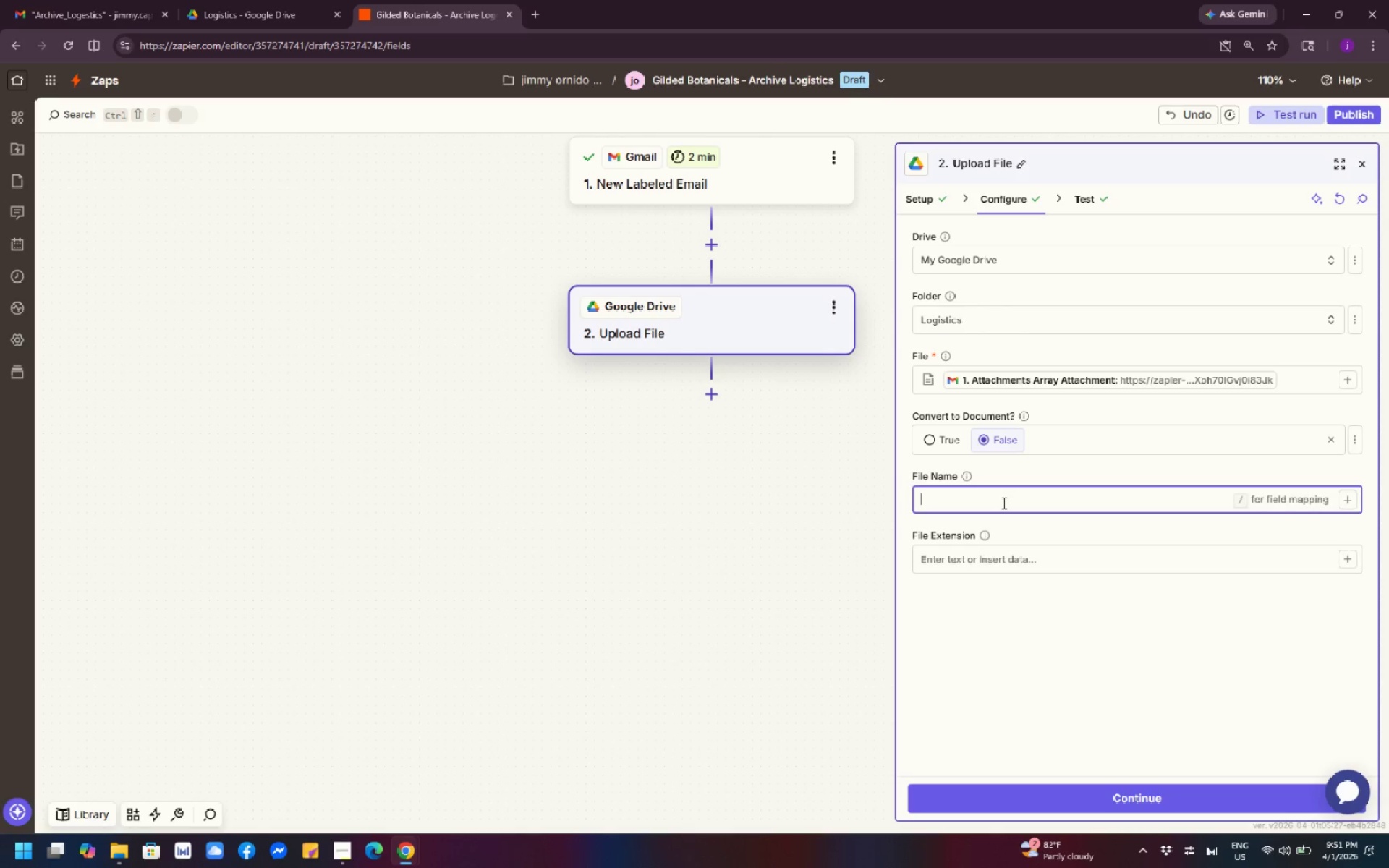 
left_click([1345, 502])
 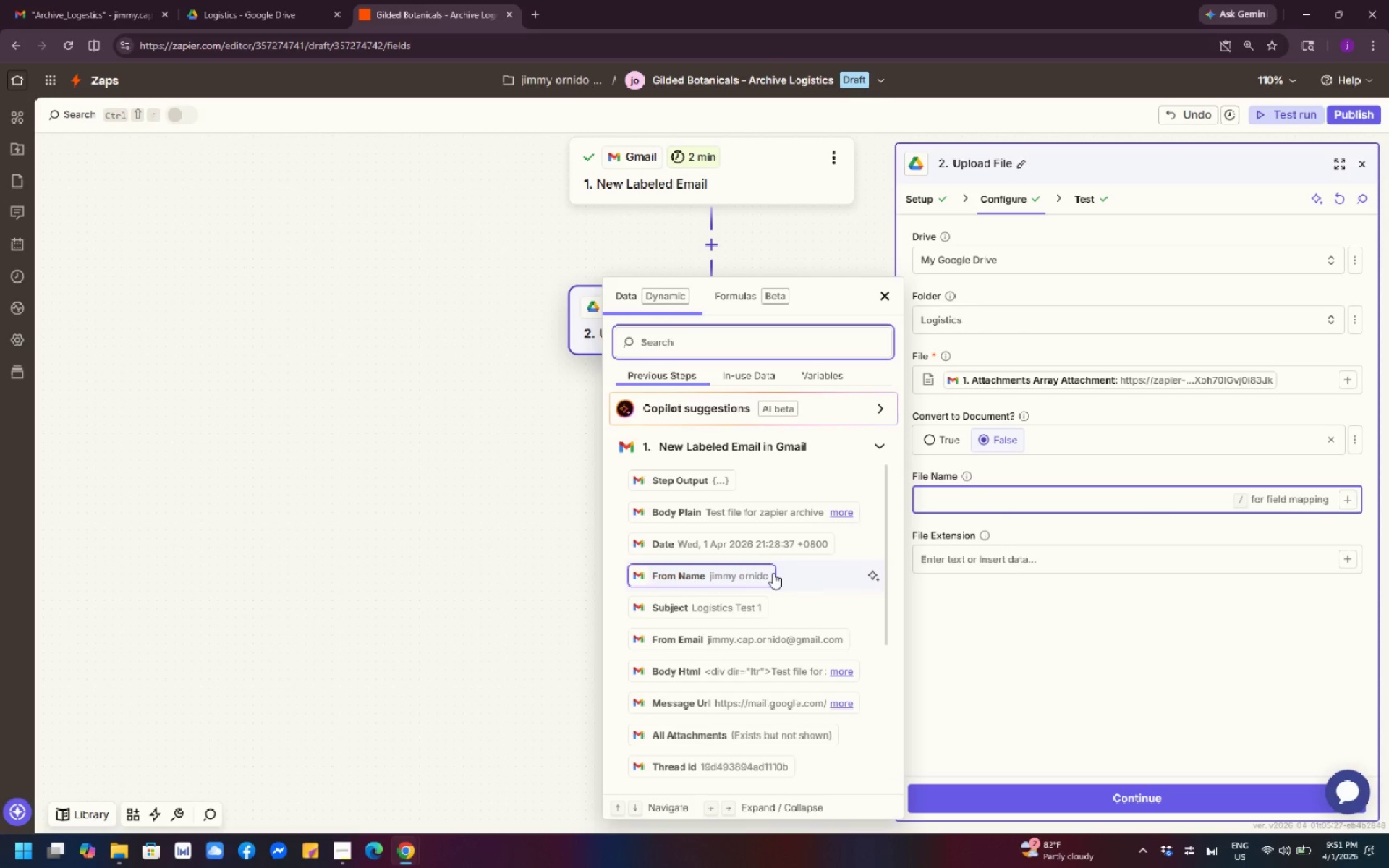 
wait(6.84)
 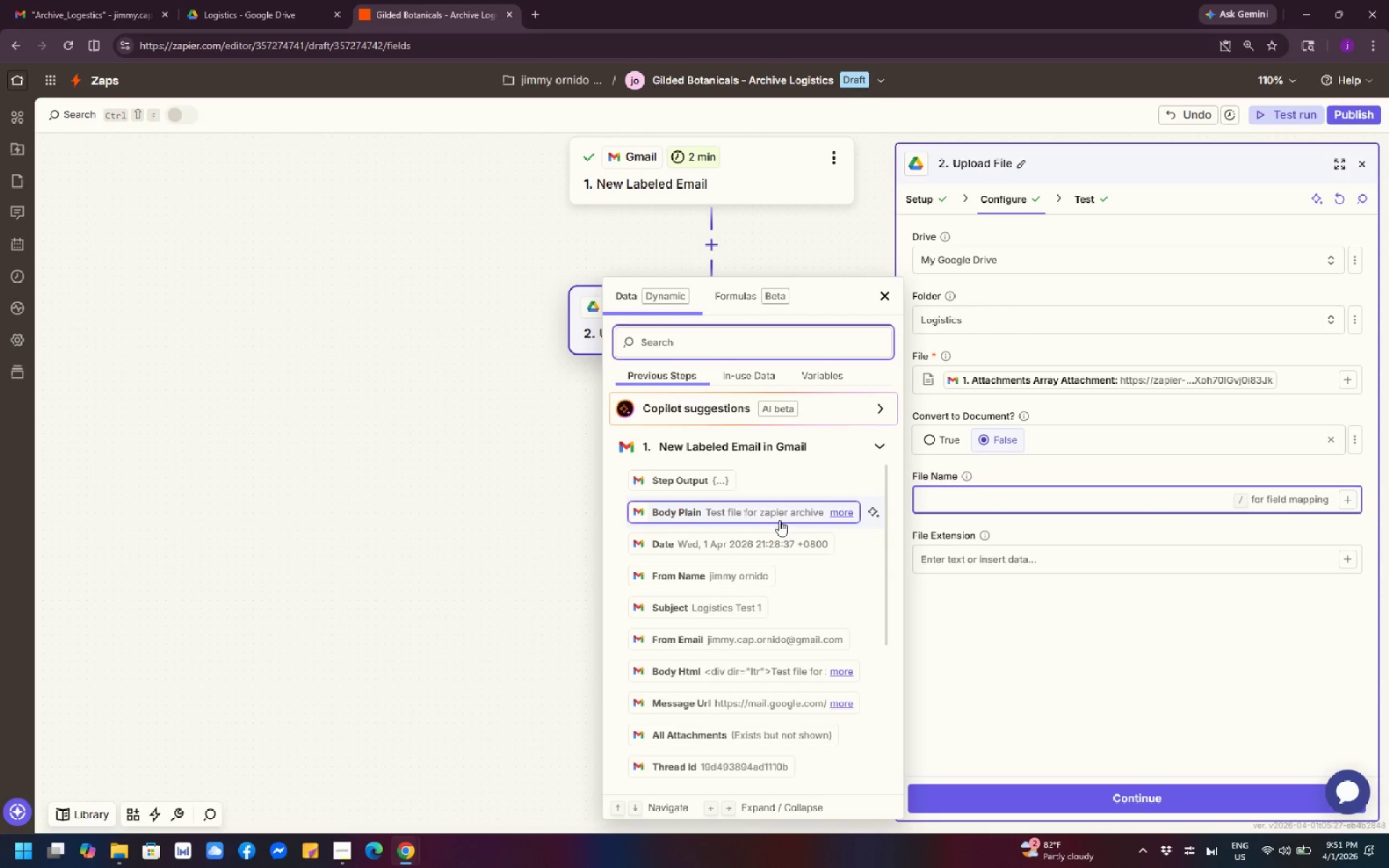 
left_click([684, 339])
 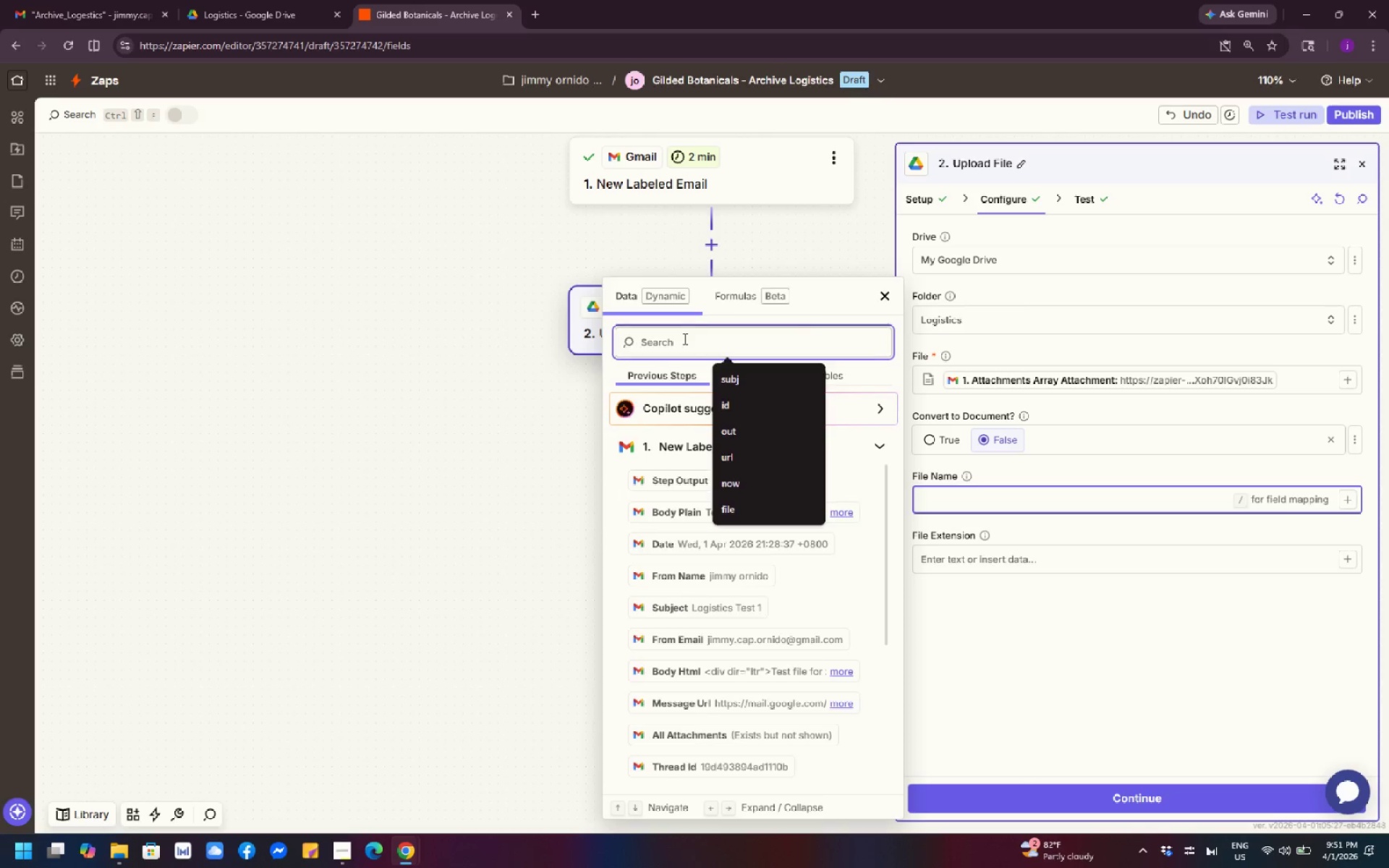 
type(send)
 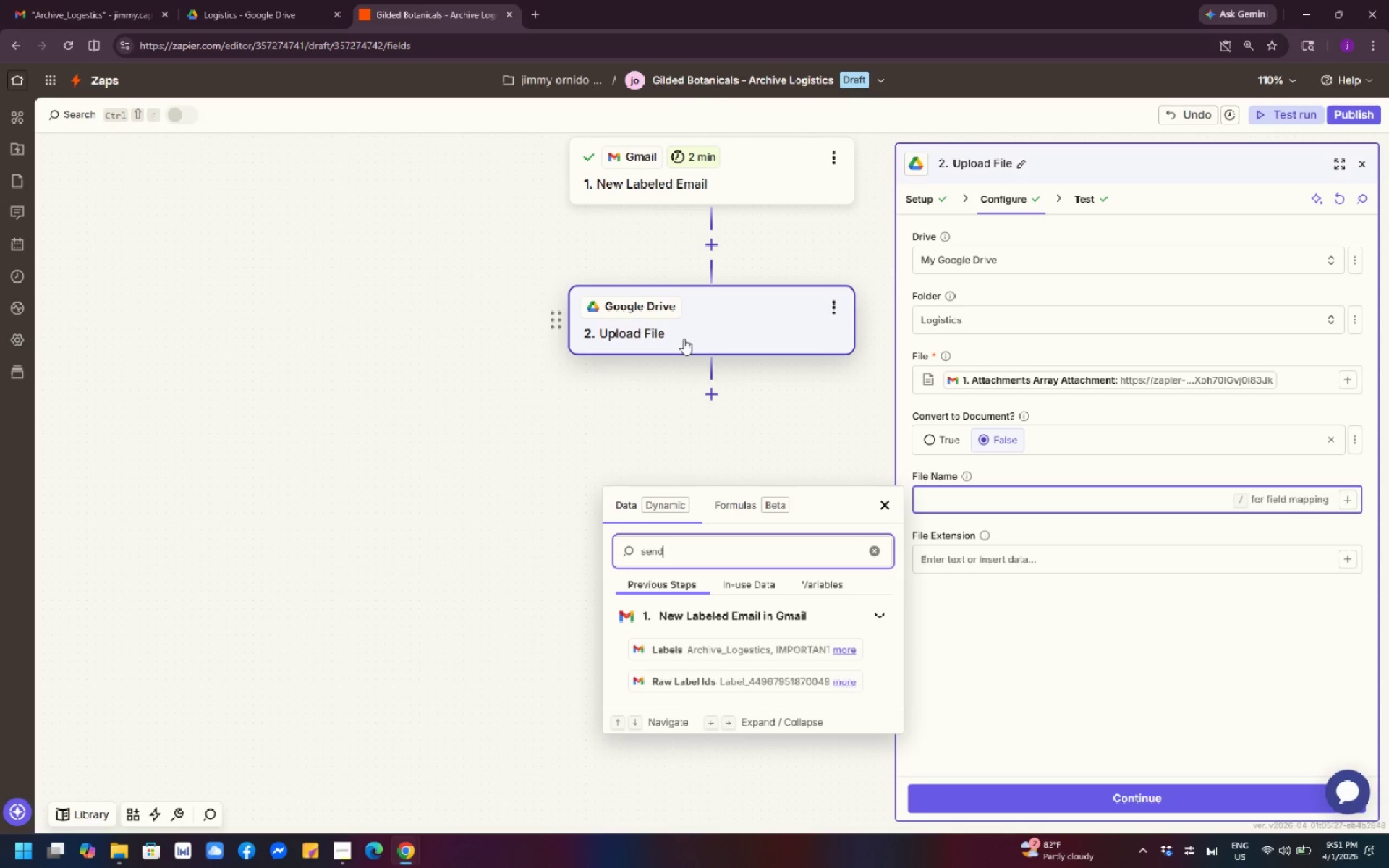 
type(er)
 